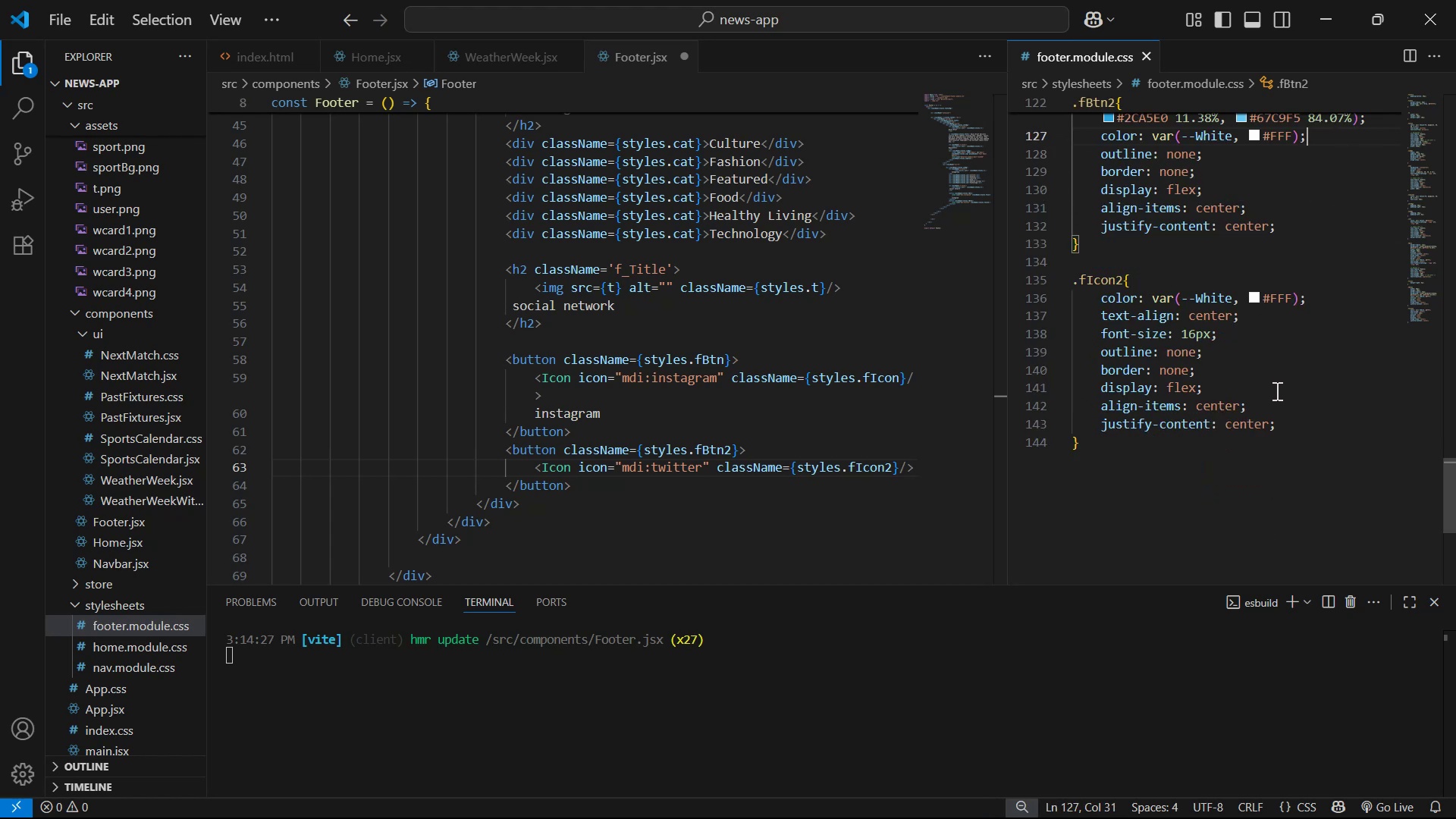 
wait(9.89)
 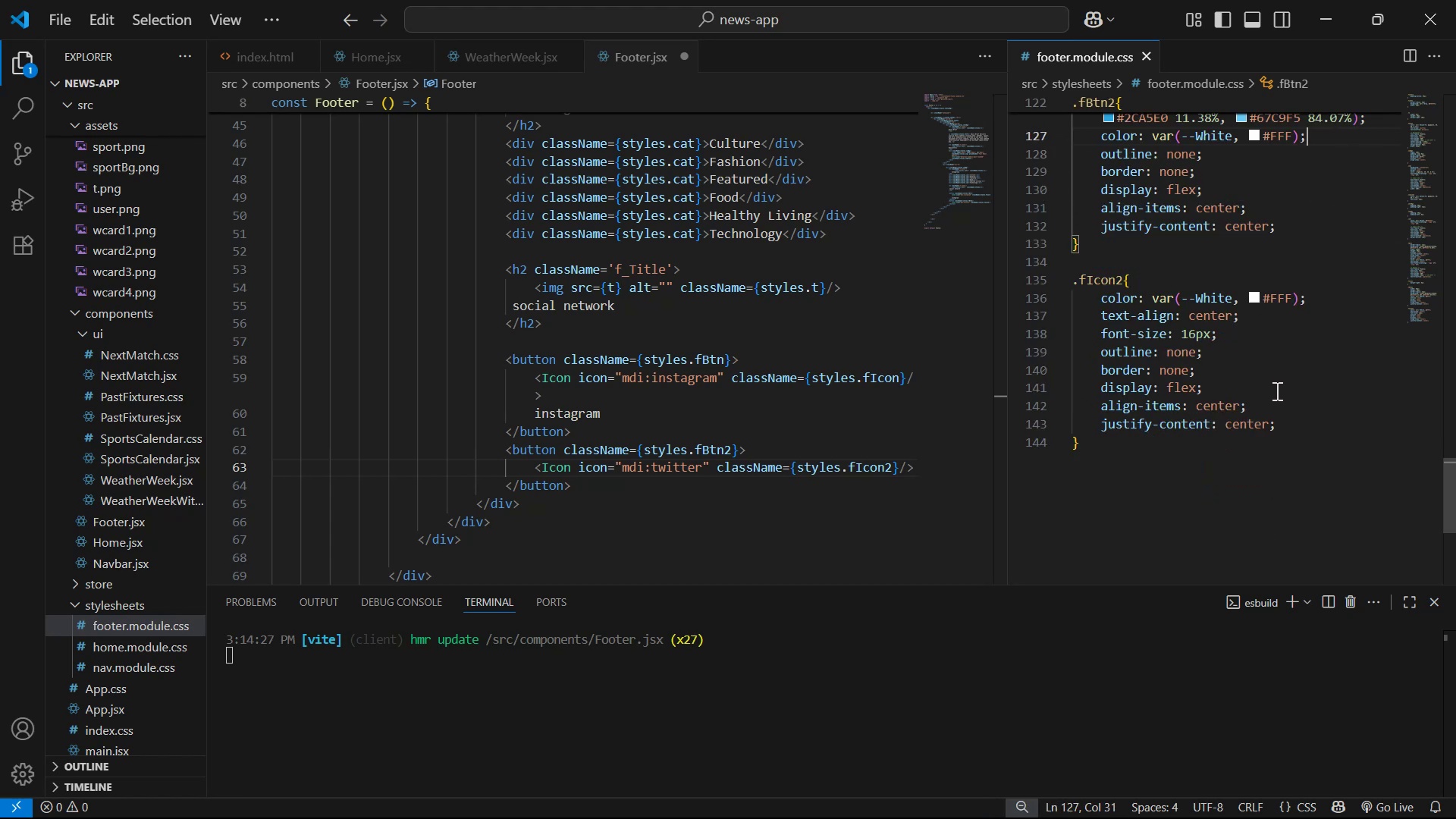 
left_click([1308, 355])
 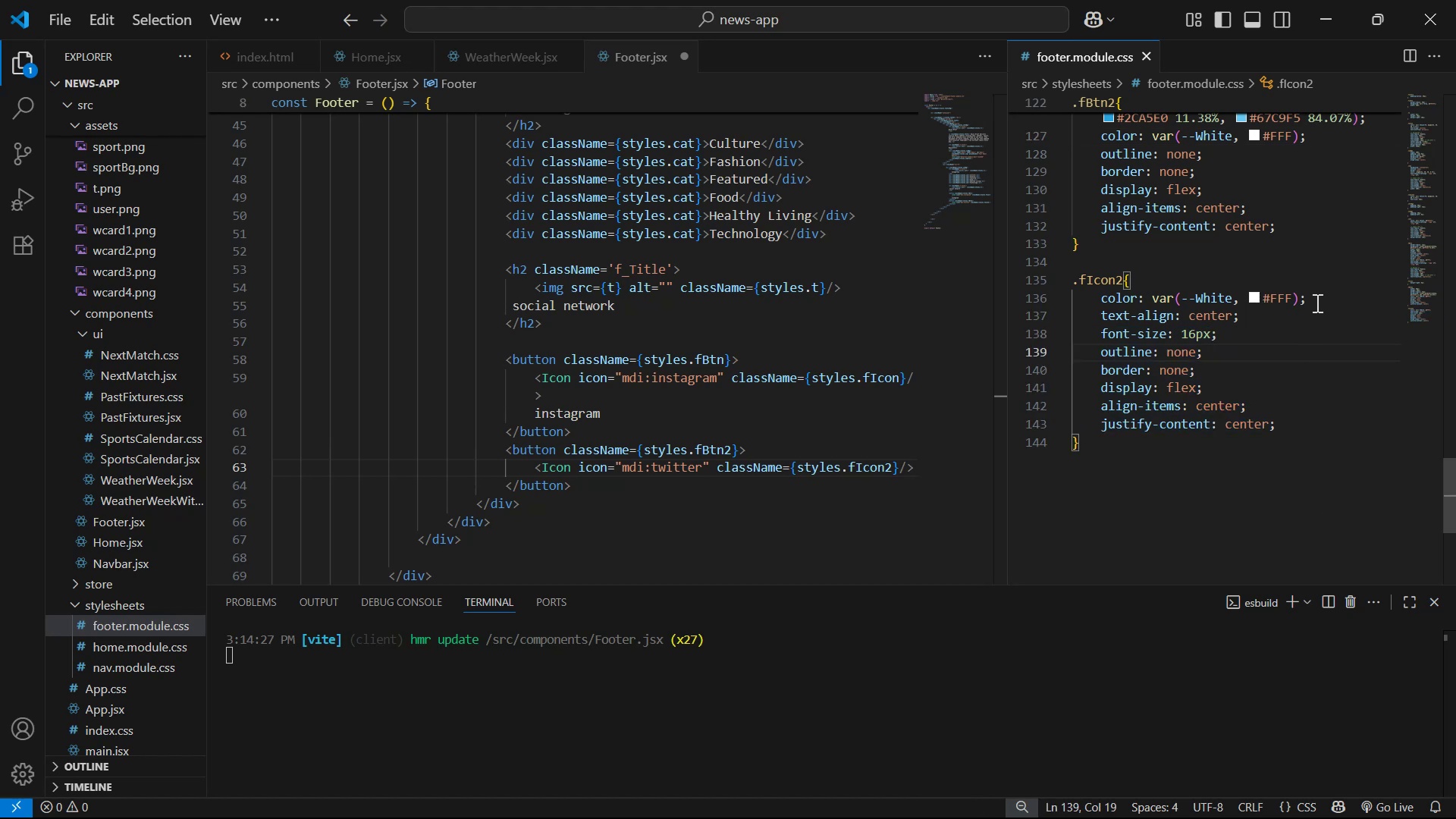 
wait(8.02)
 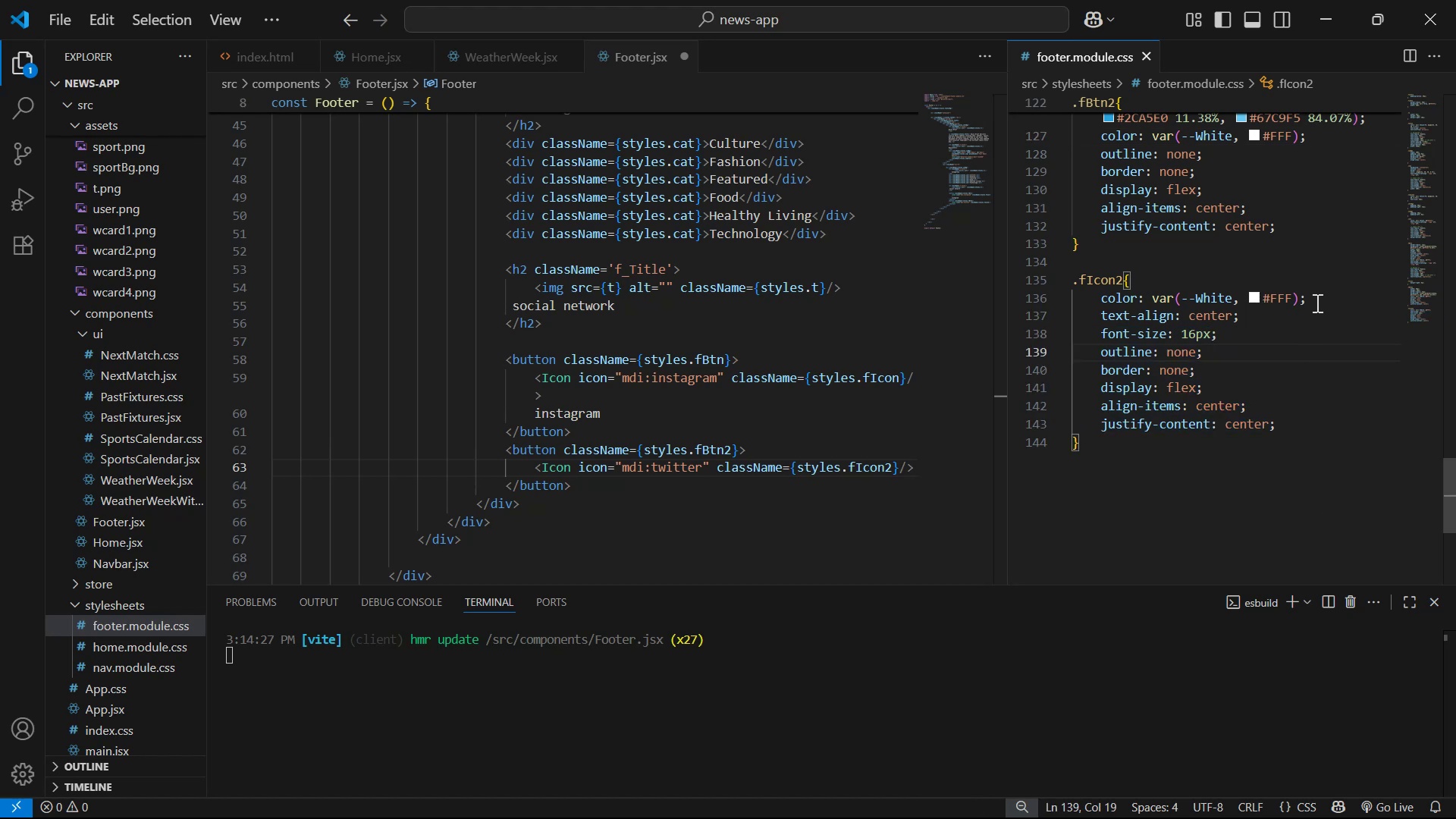 
double_click([1314, 338])
 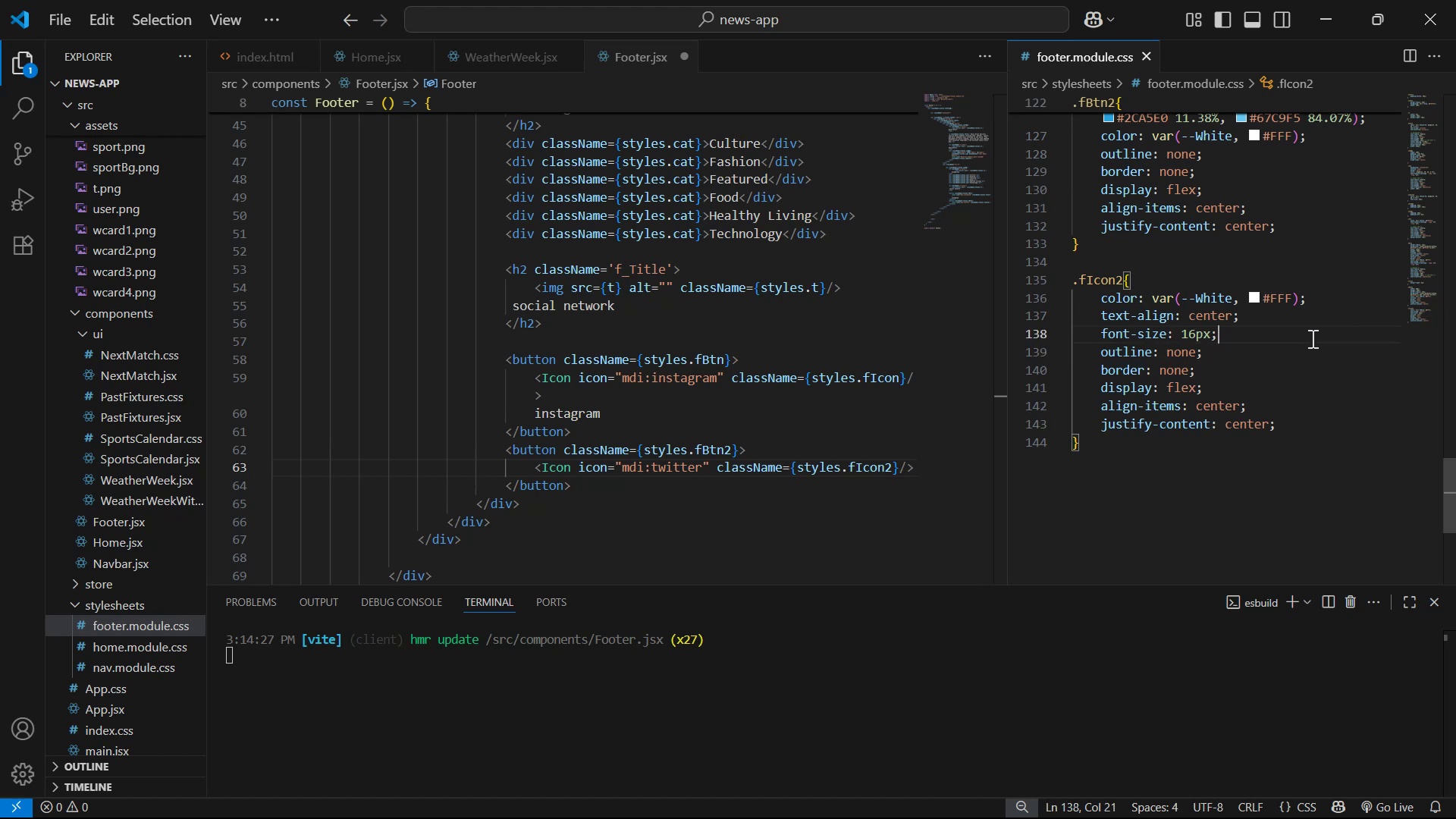 
triple_click([1308, 320])
 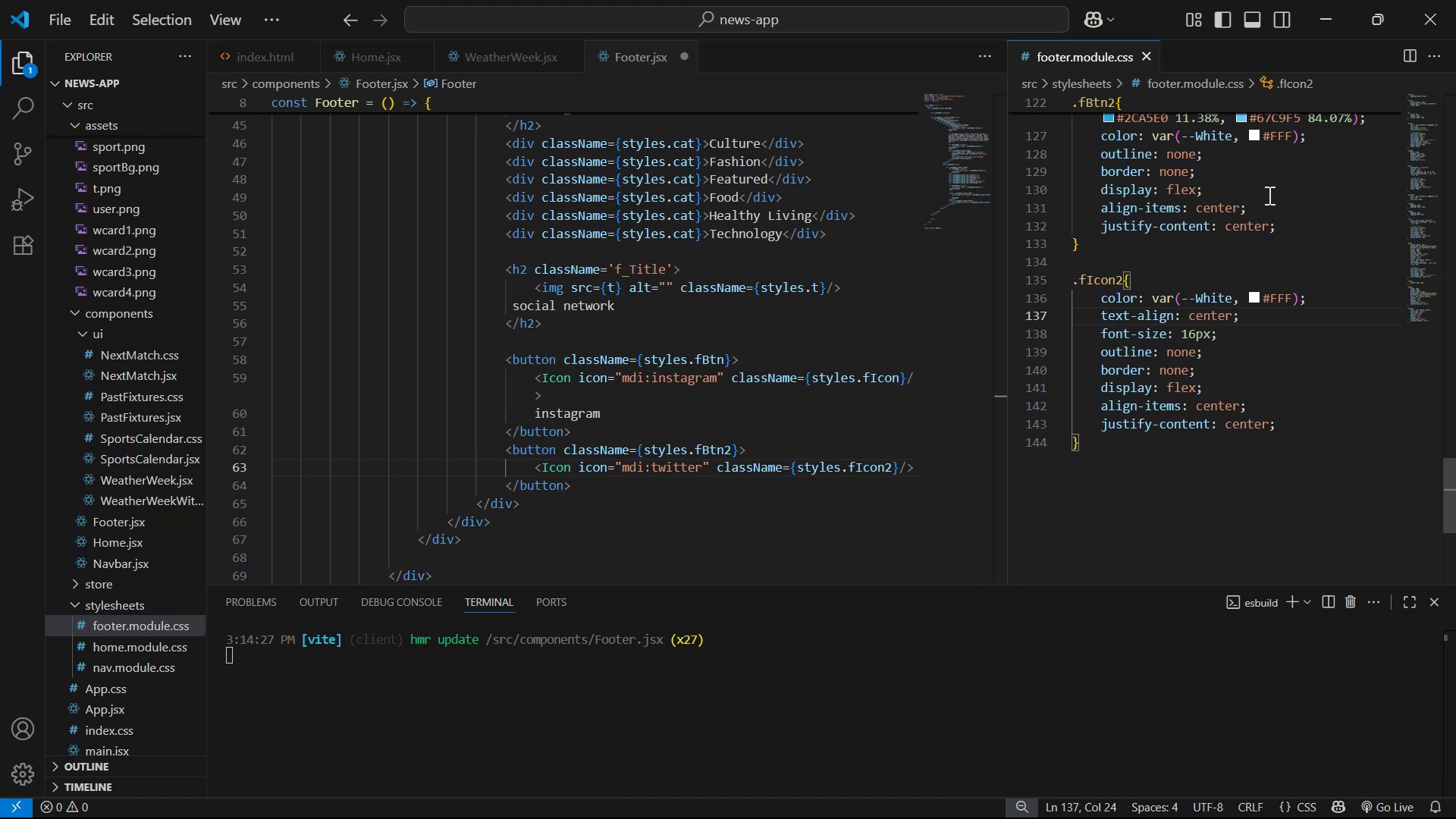 
wait(11.74)
 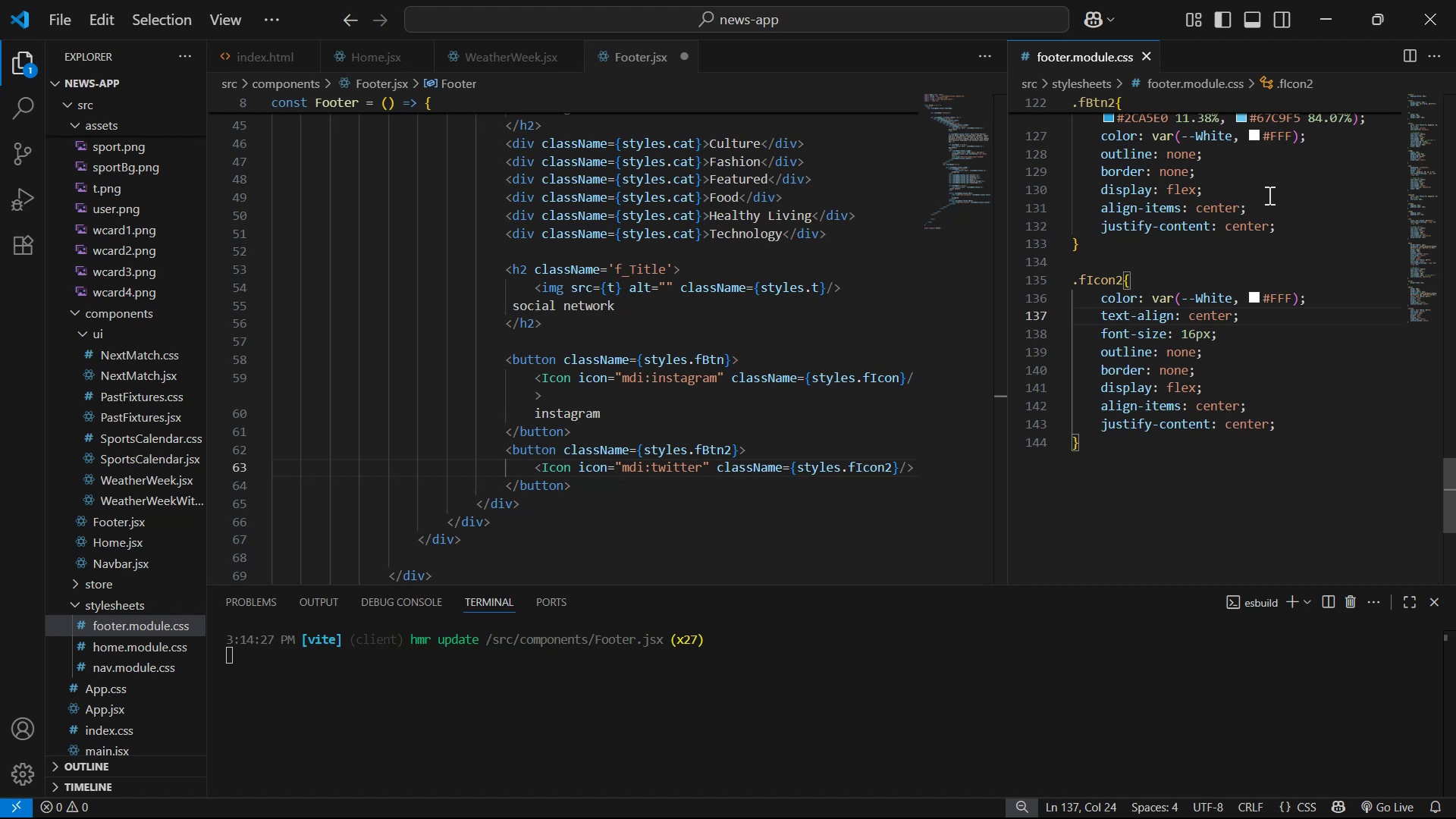 
key(Backslash)
 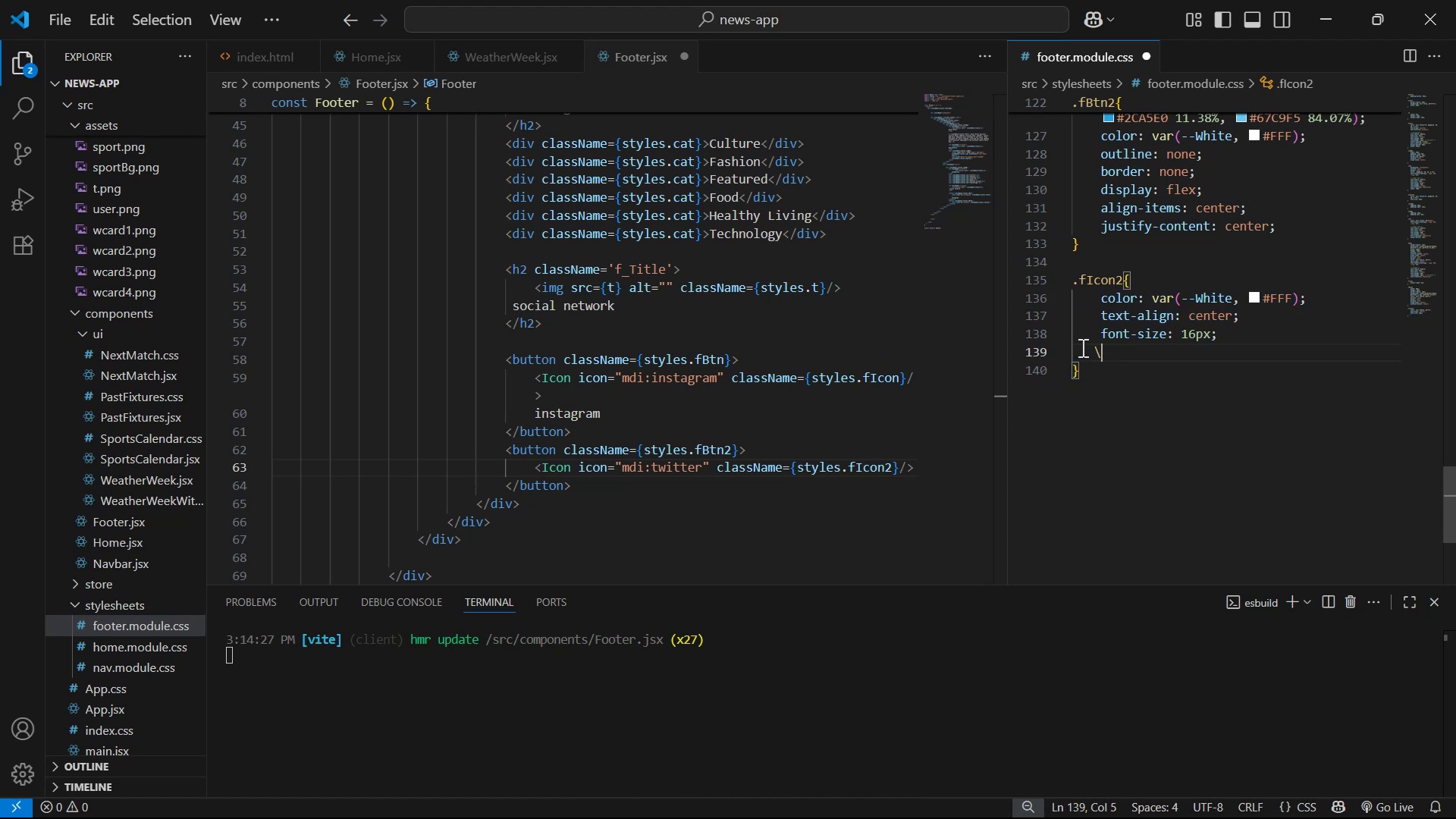 
key(Backspace)
 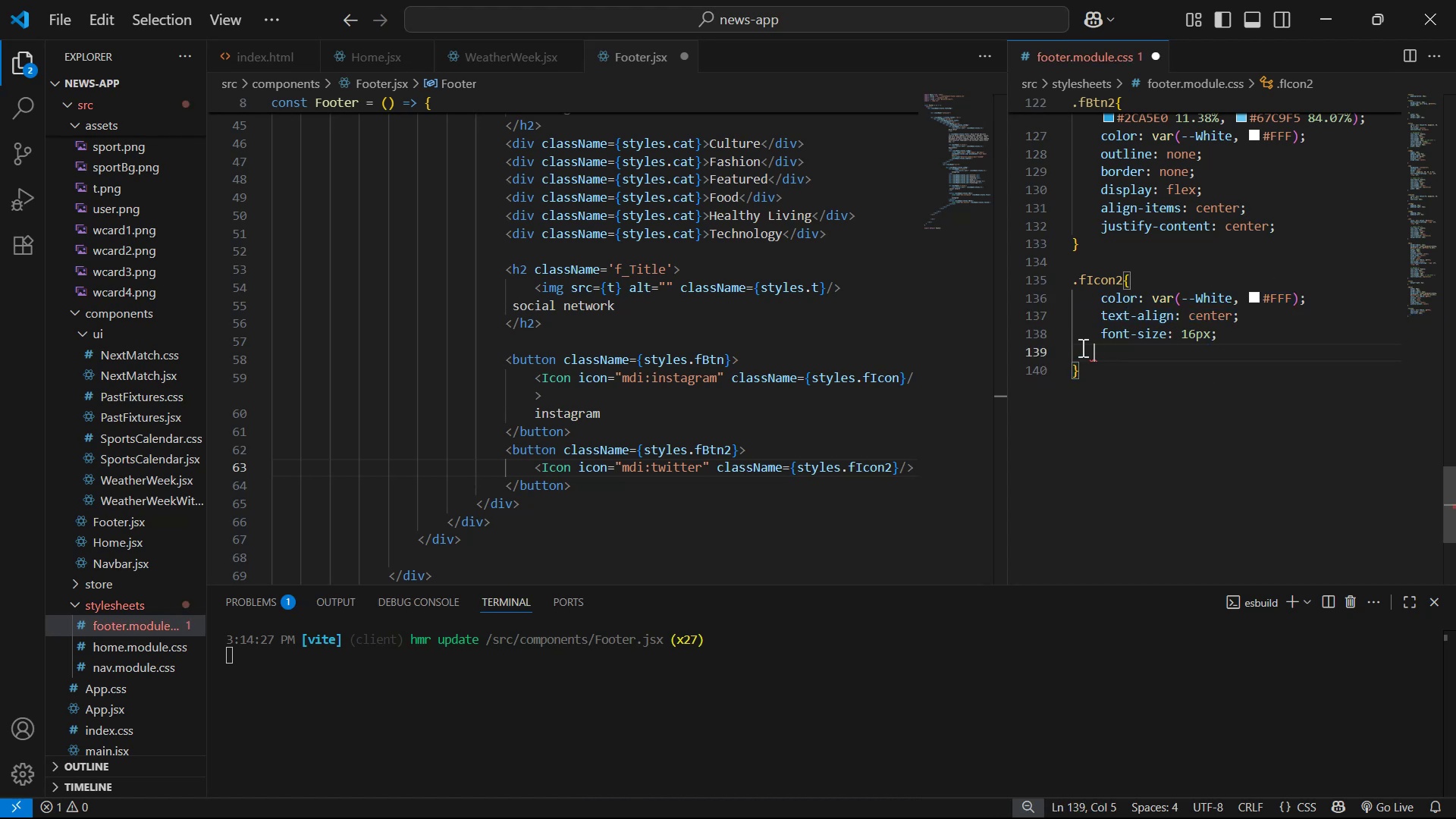 
key(Backspace)
 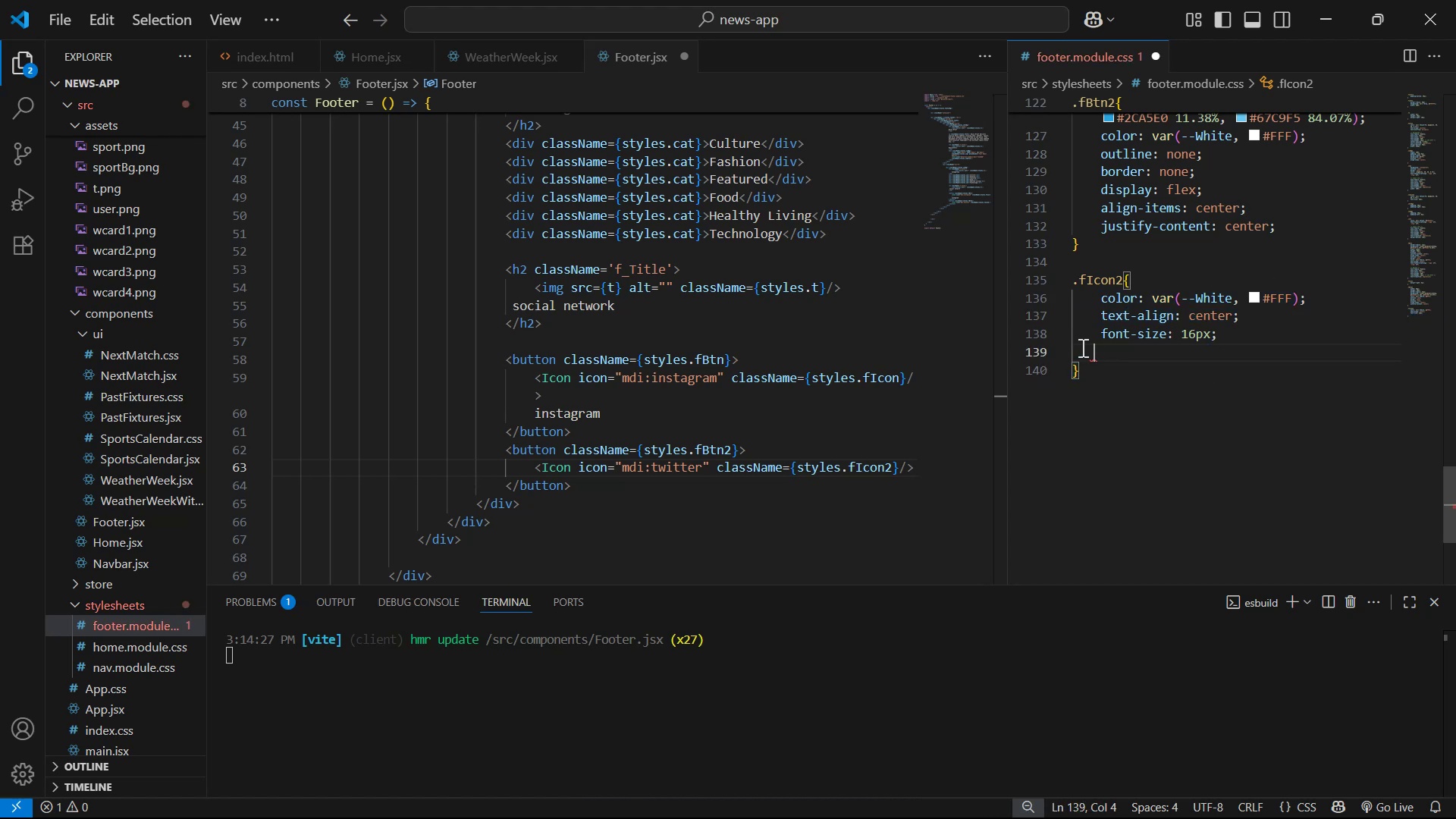 
key(Backspace)
 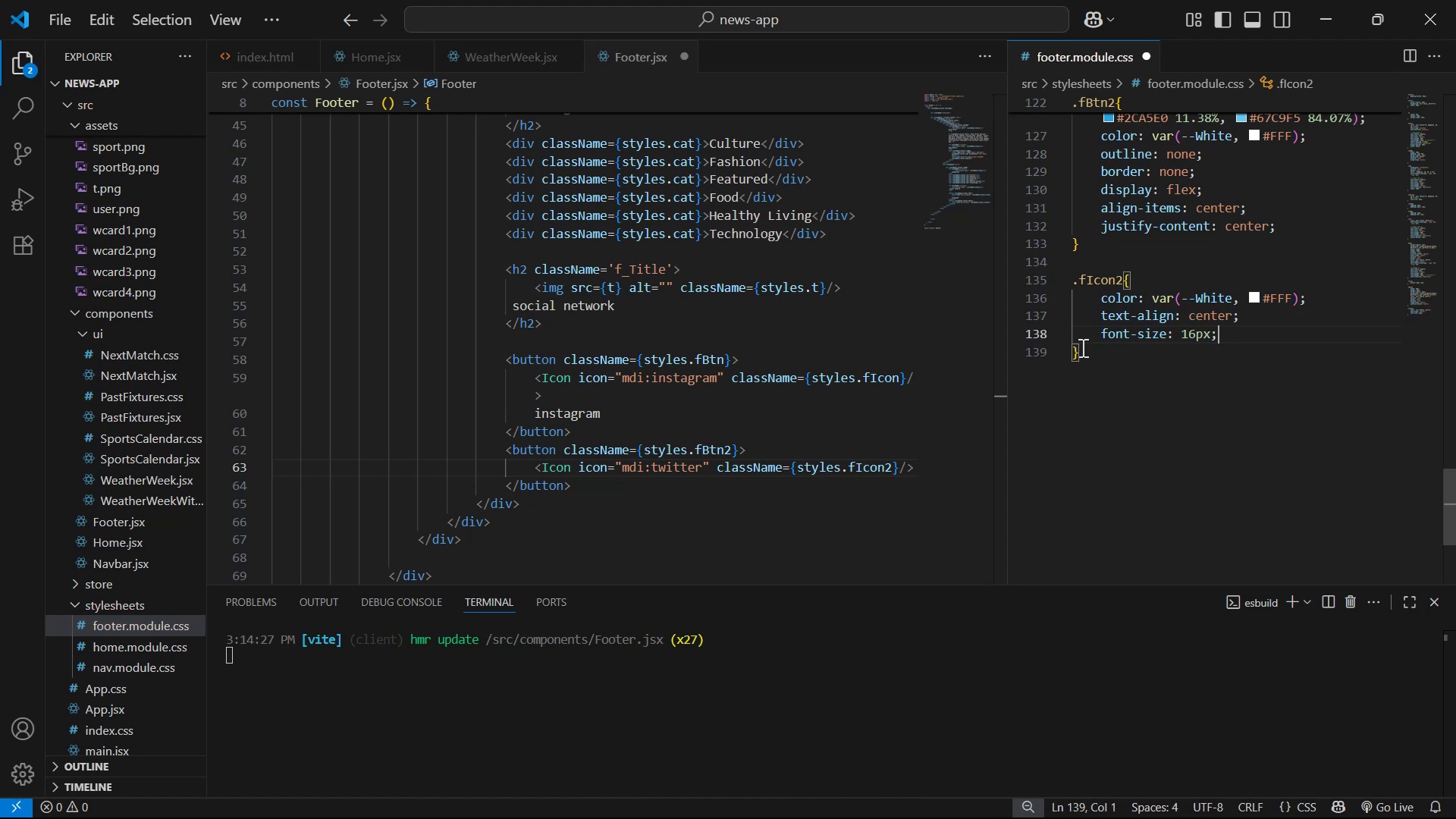 
key(Control+S)
 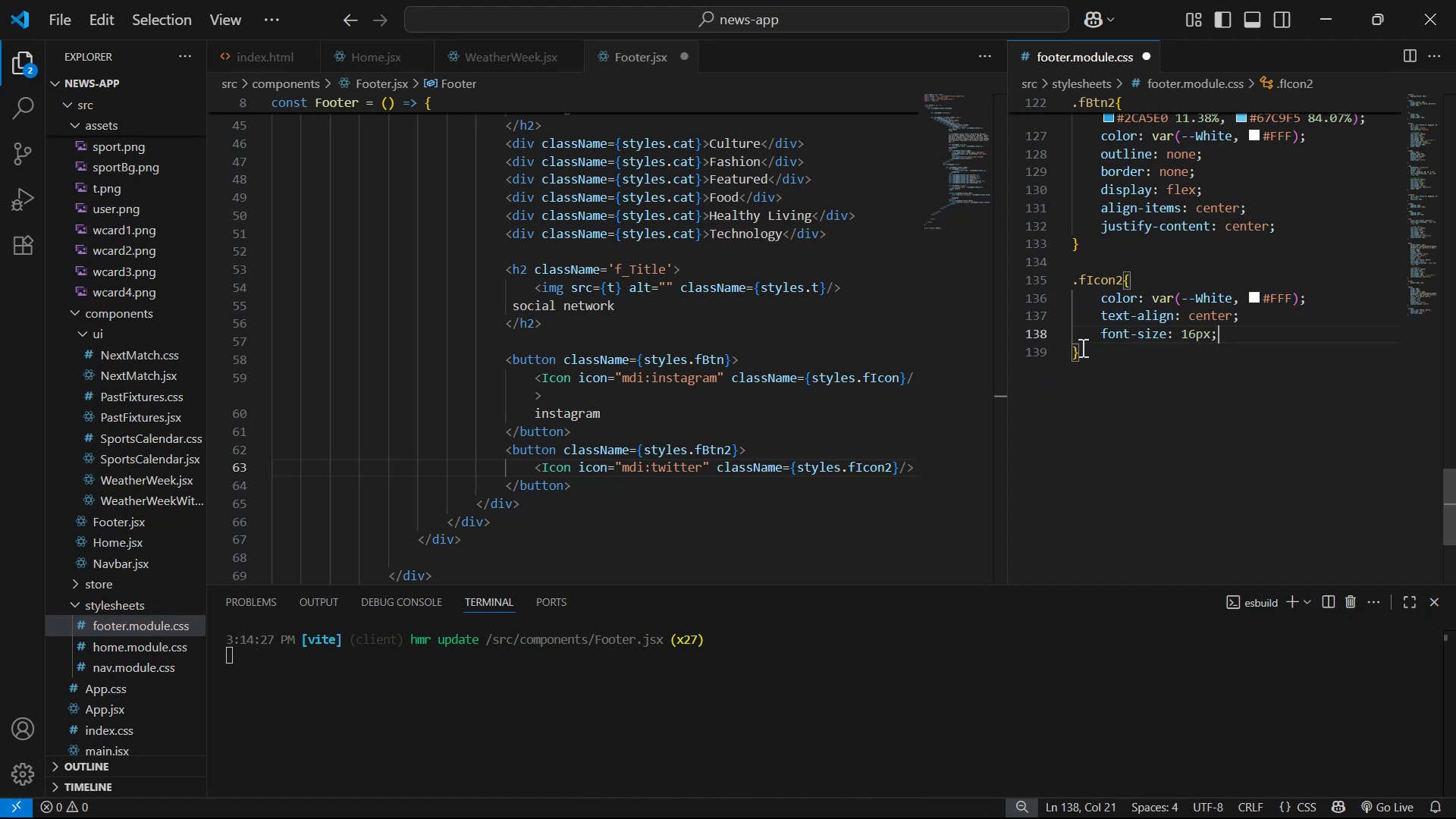 
key(Alt+Tab)
 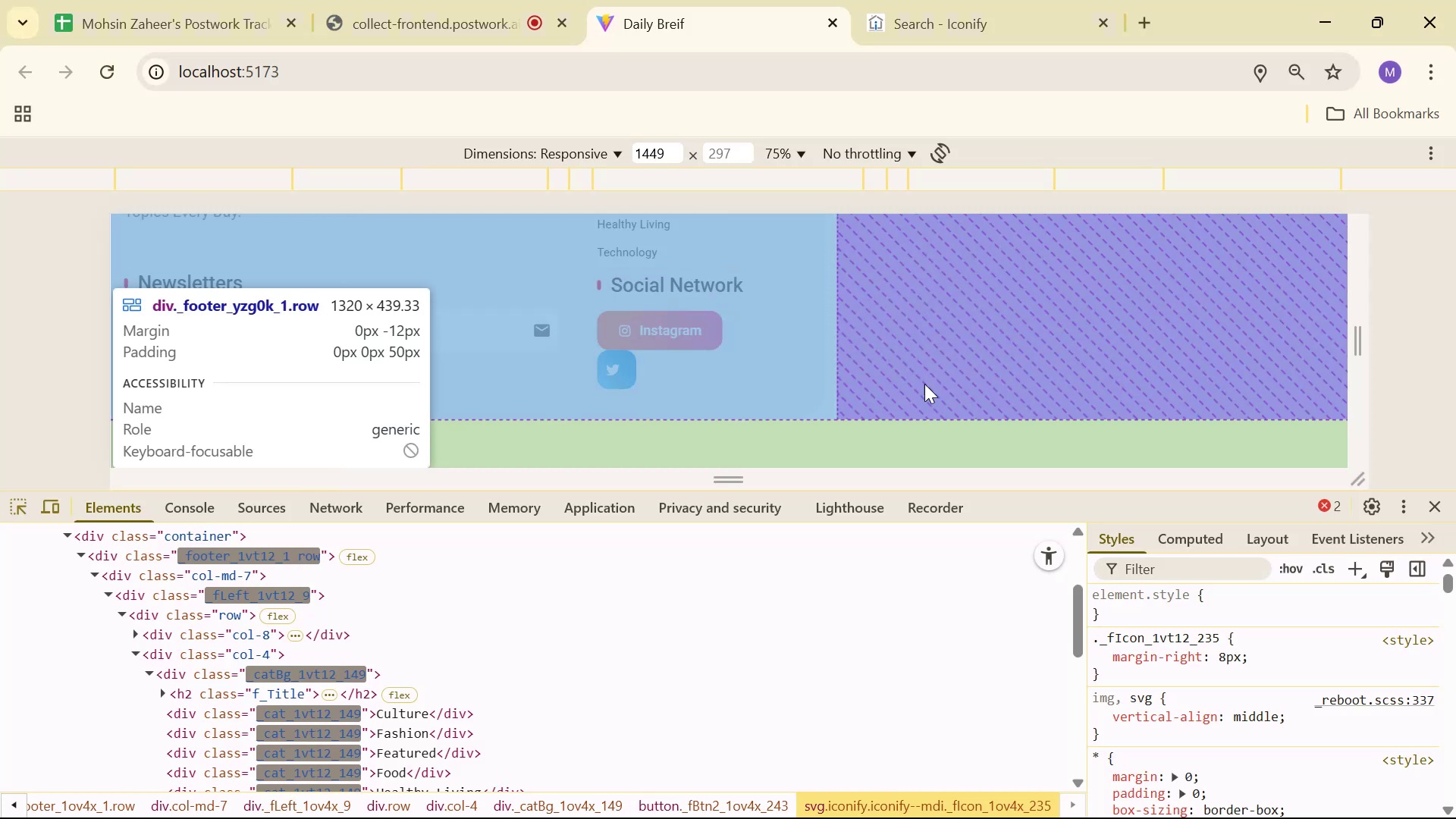 
mouse_move([616, 378])
 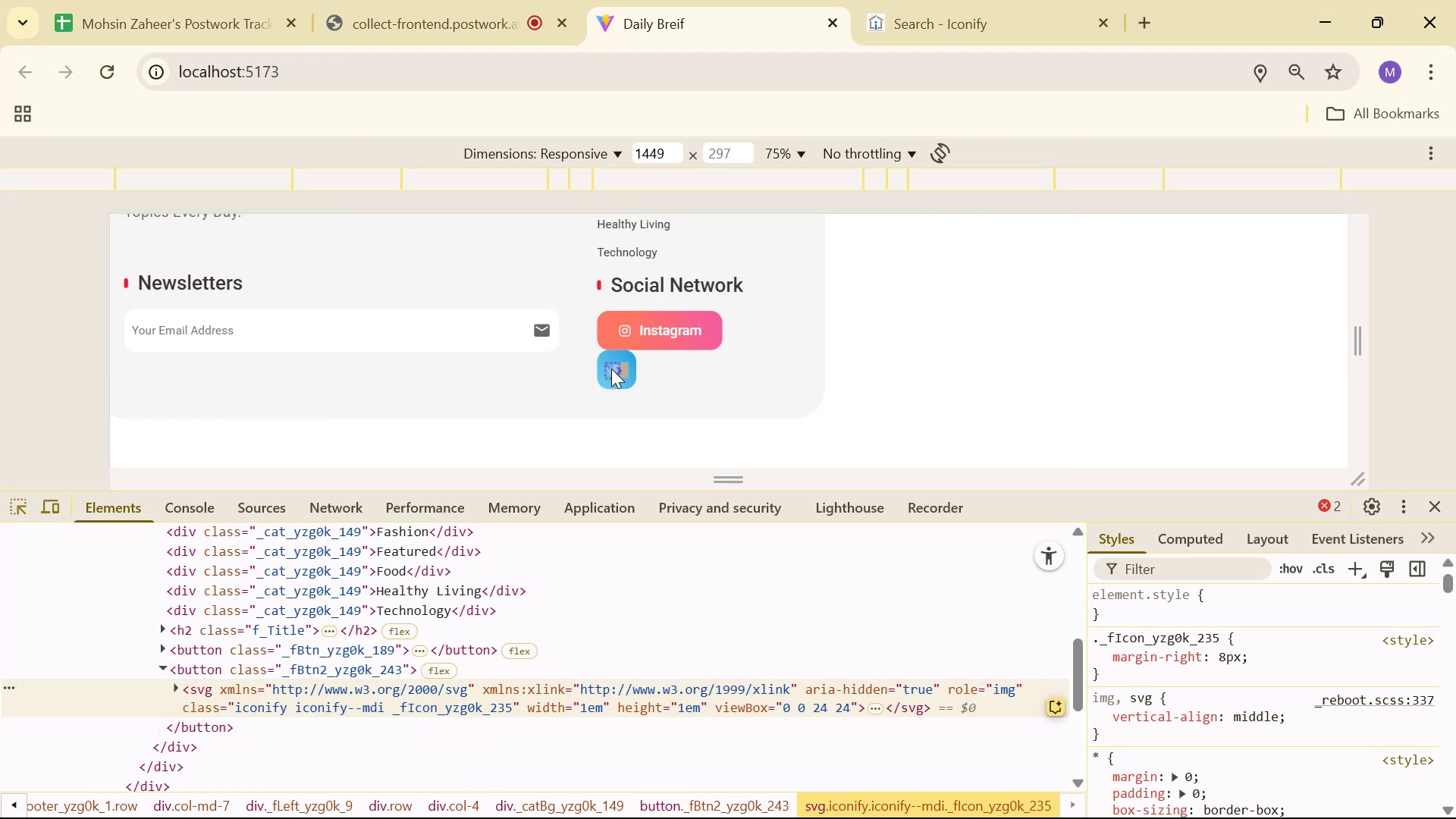 
key(Alt+AltLeft)
 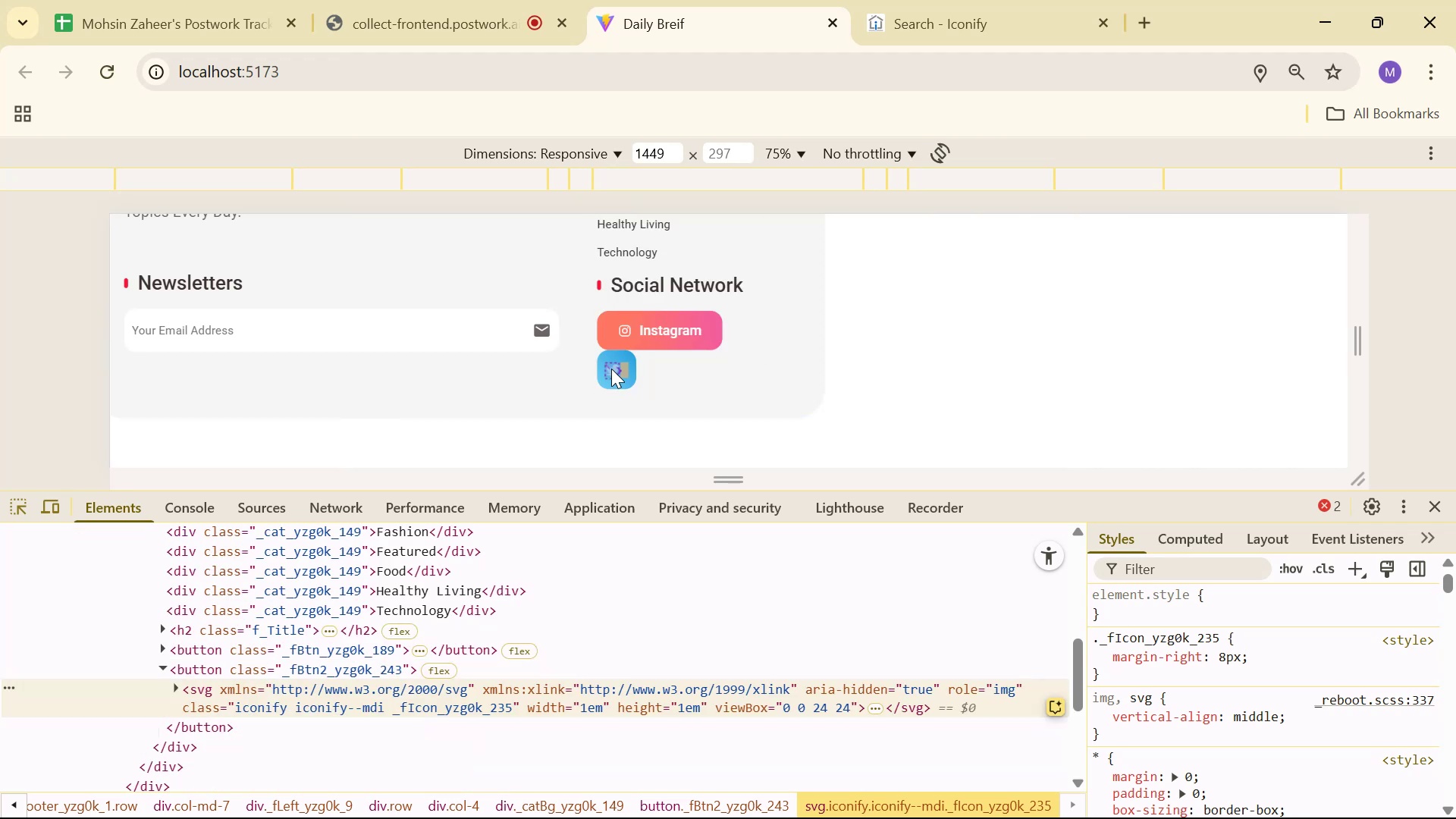 
key(Alt+Tab)
 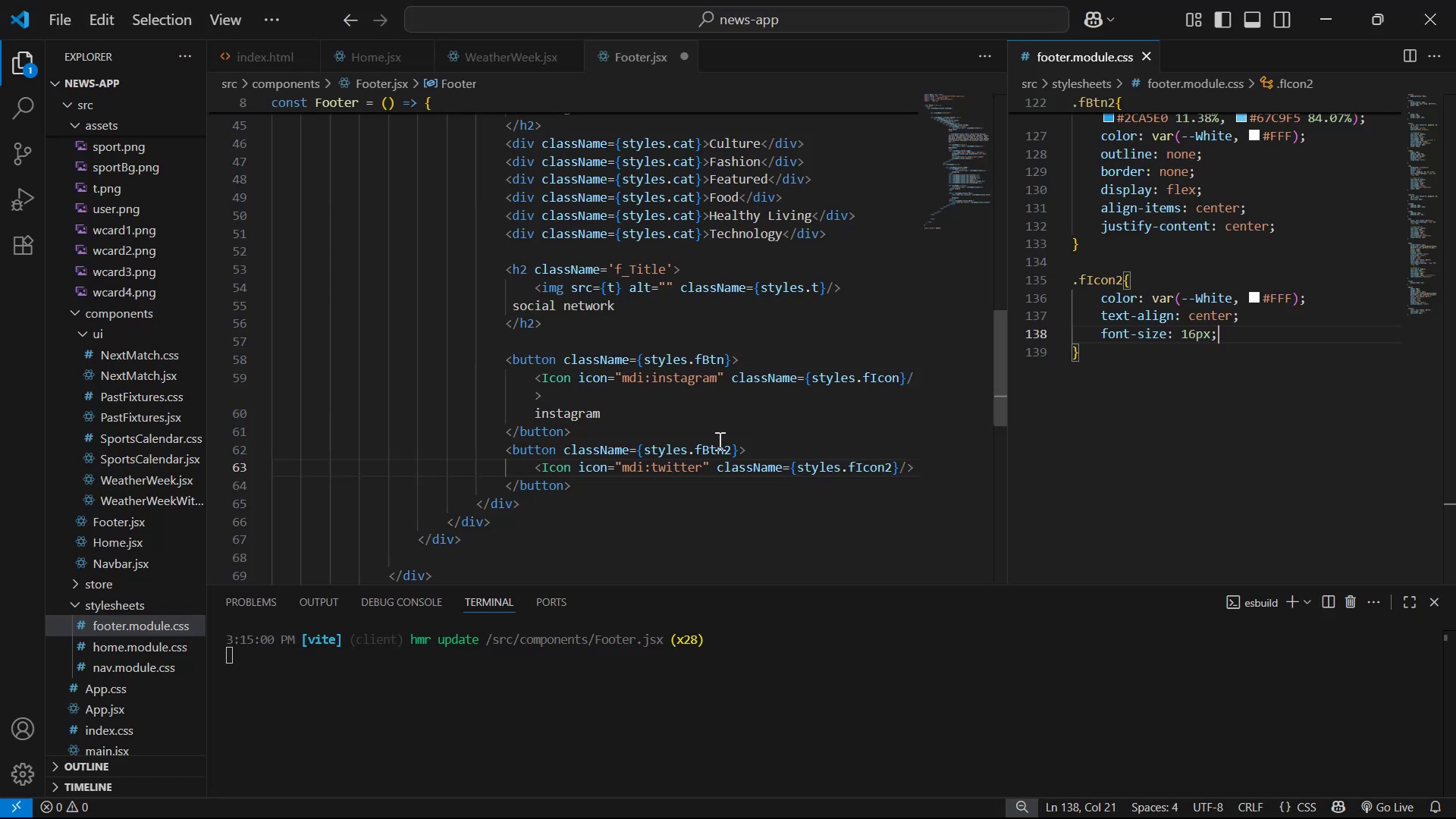 
left_click([893, 417])
 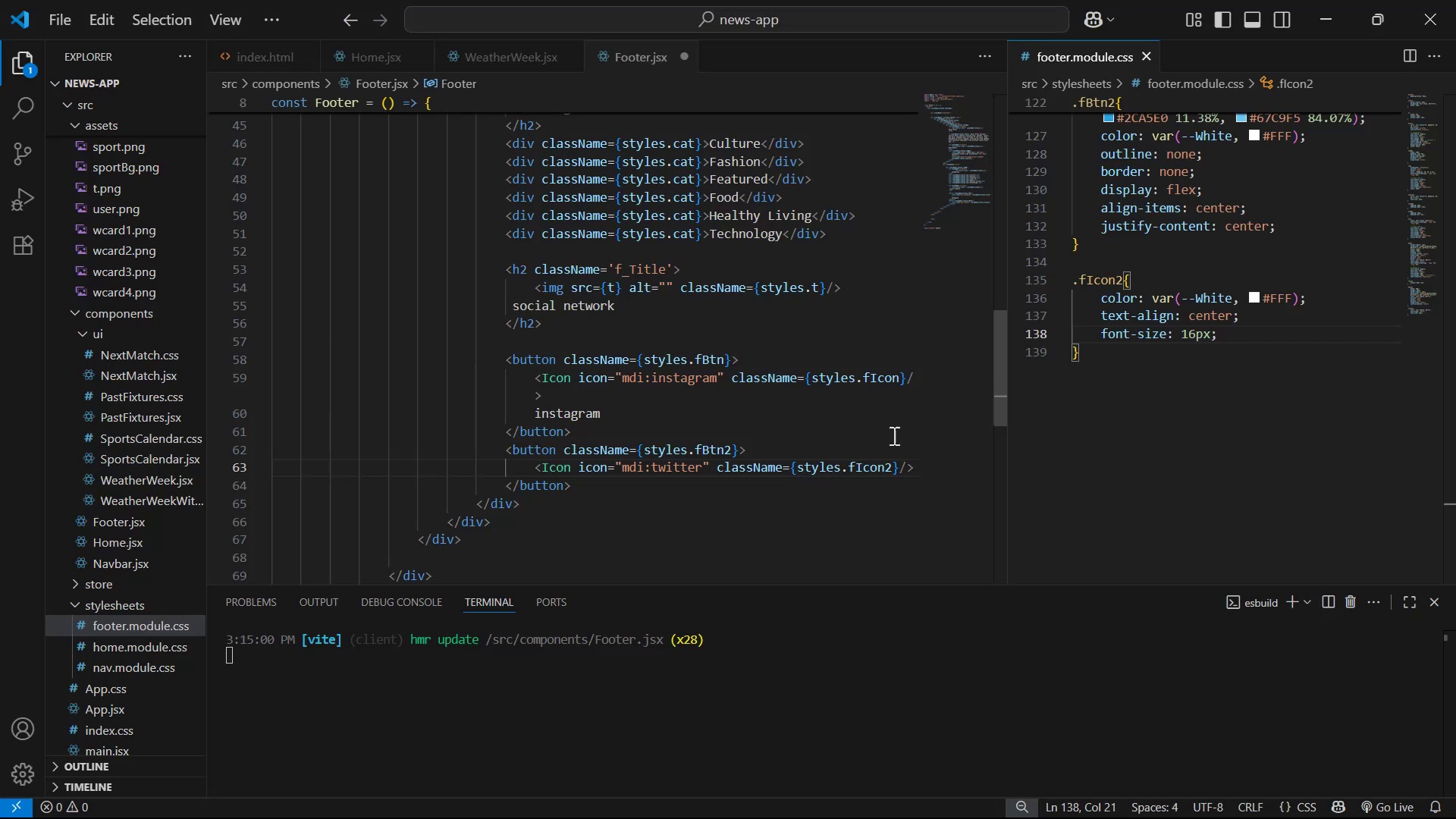 
key(Control+S)
 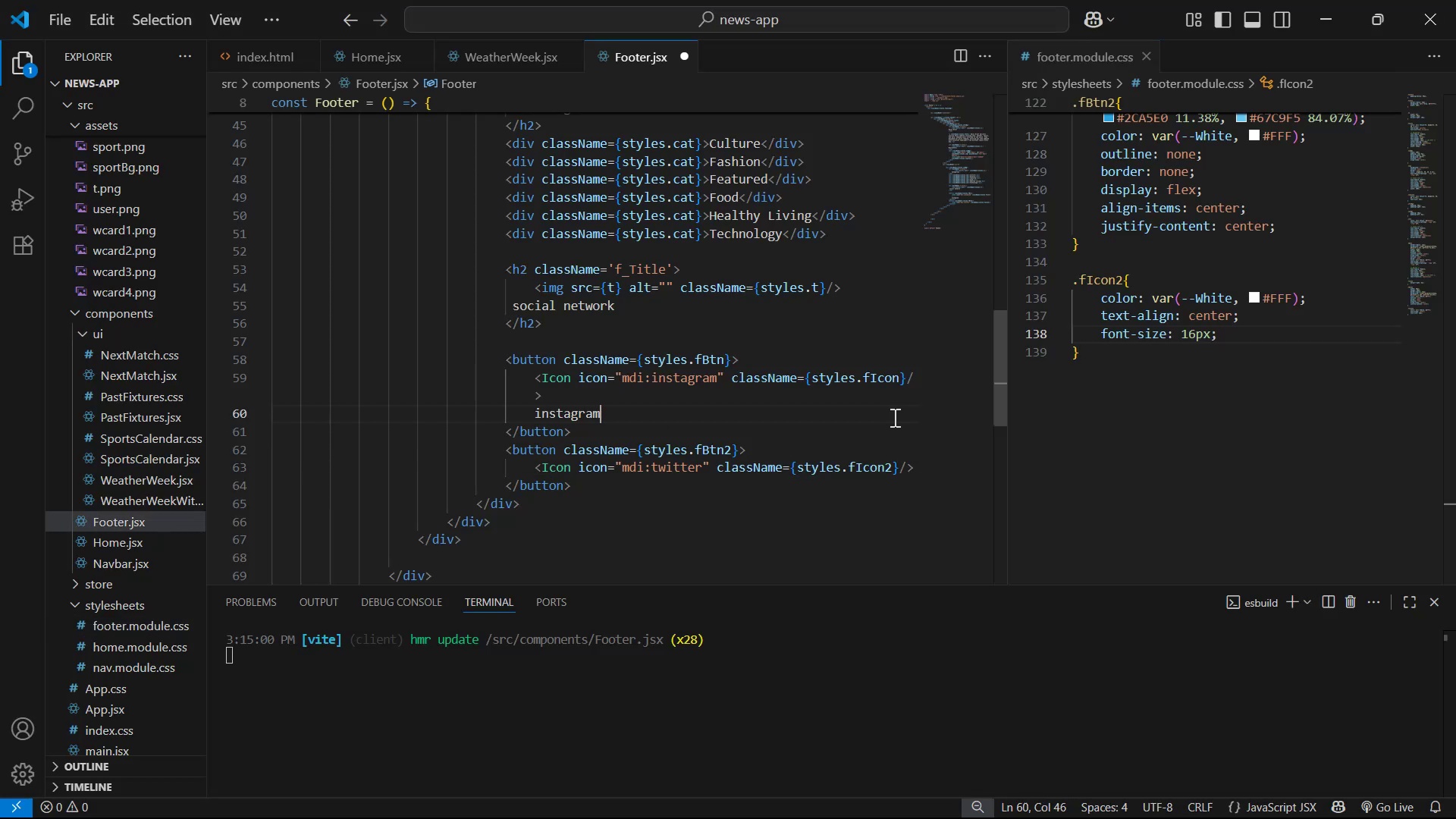 
key(Alt+AltLeft)
 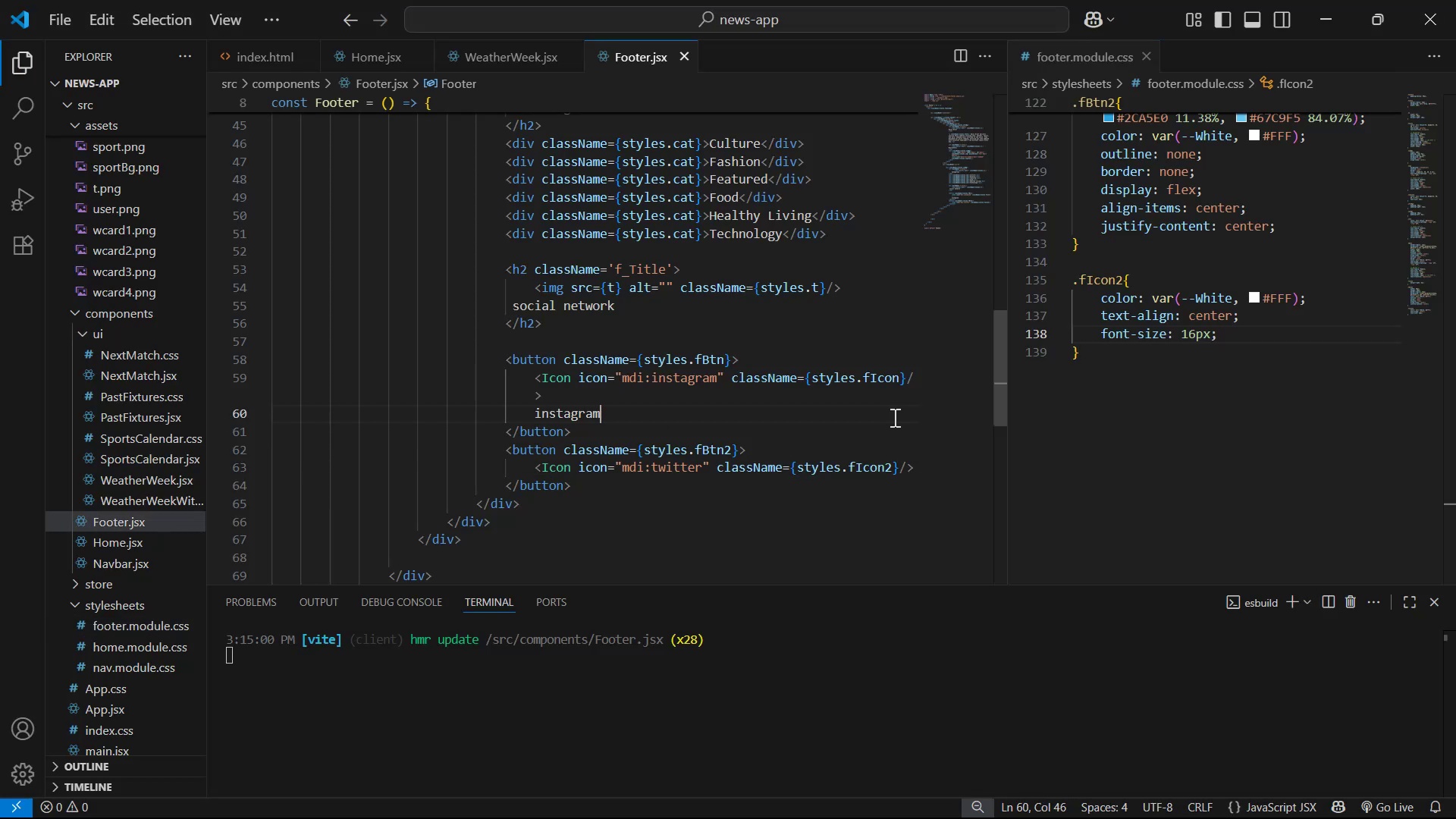 
key(Alt+Tab)
 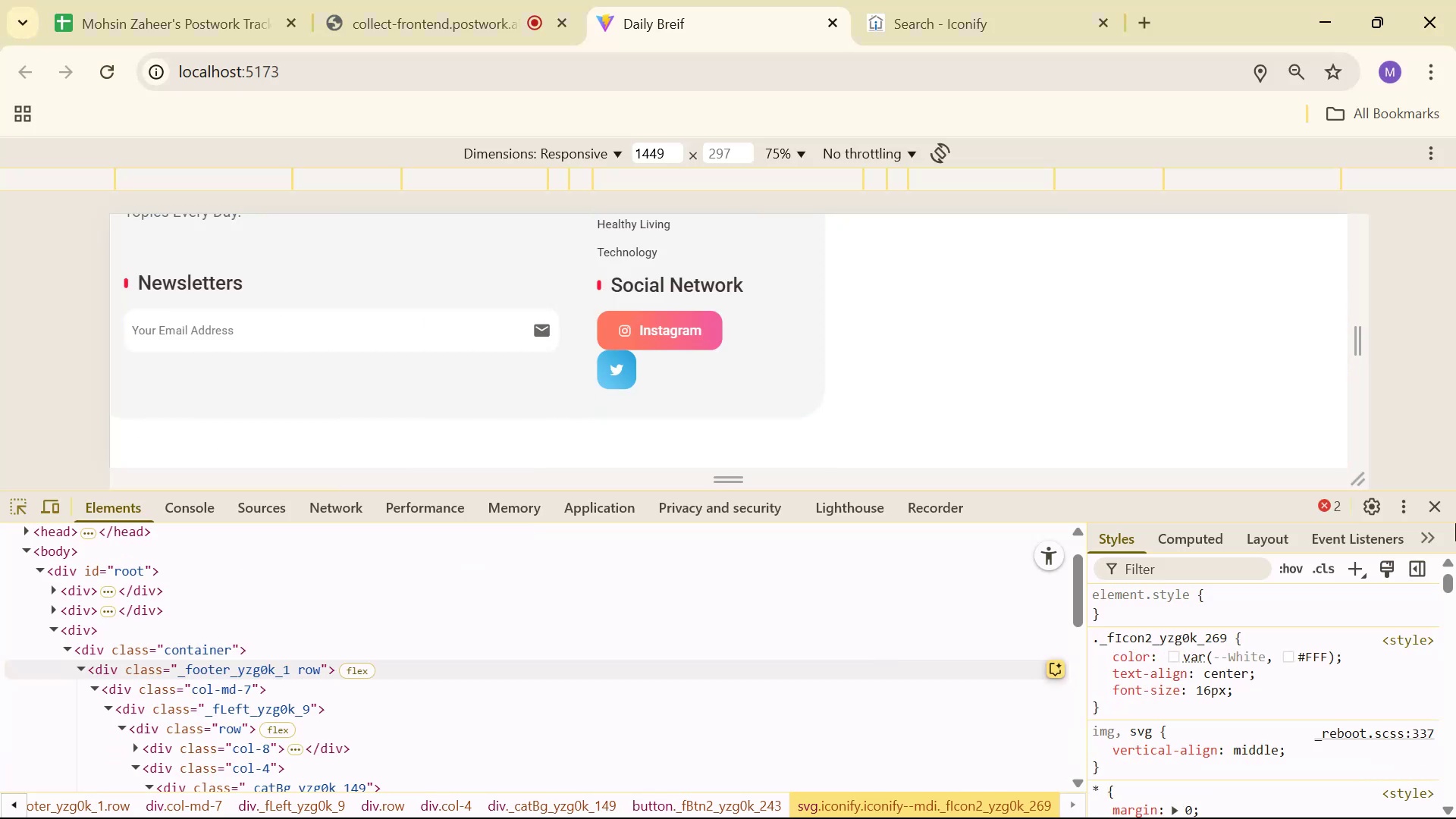 
left_click([1439, 506])
 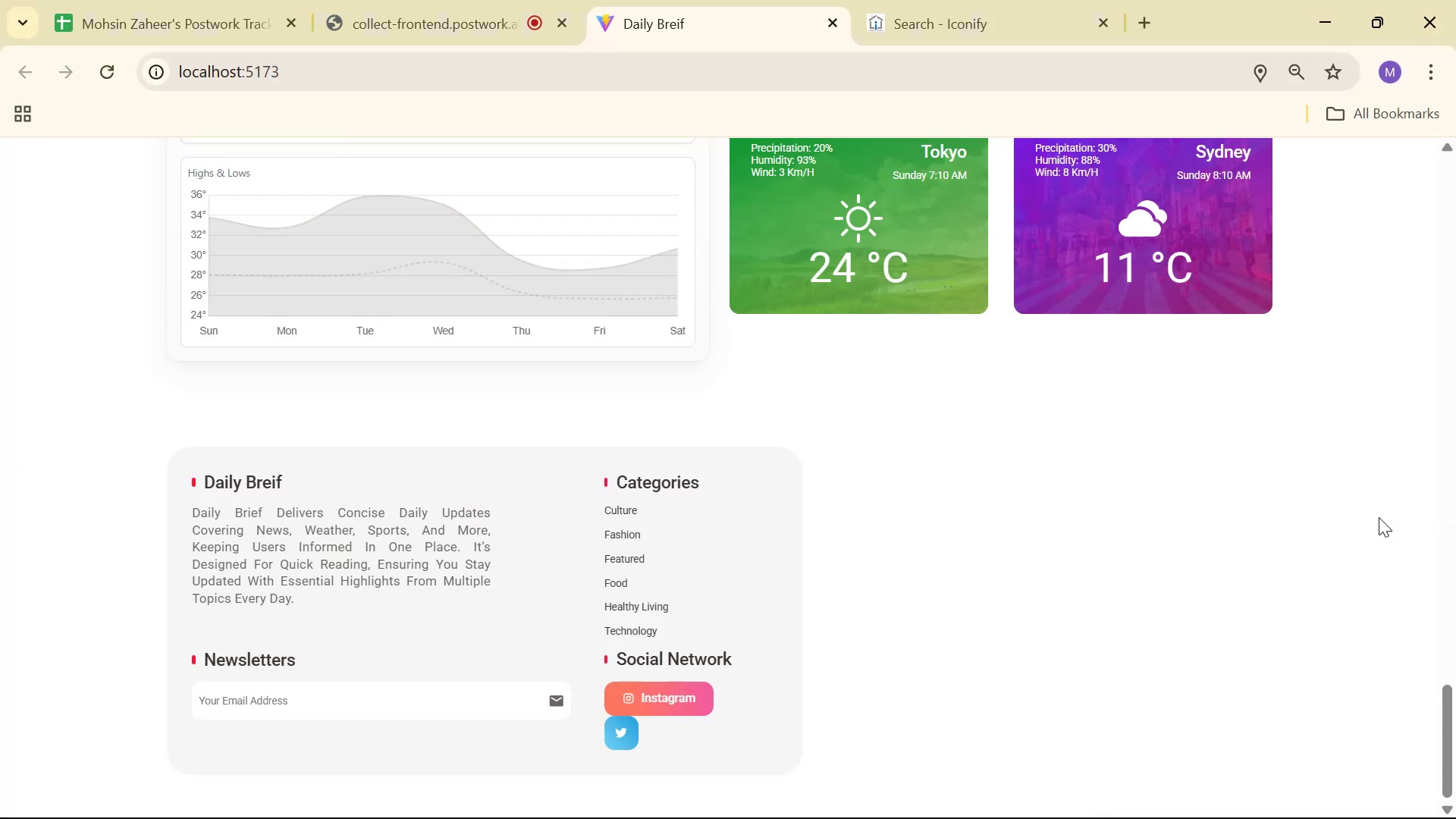 
key(Alt+AltLeft)
 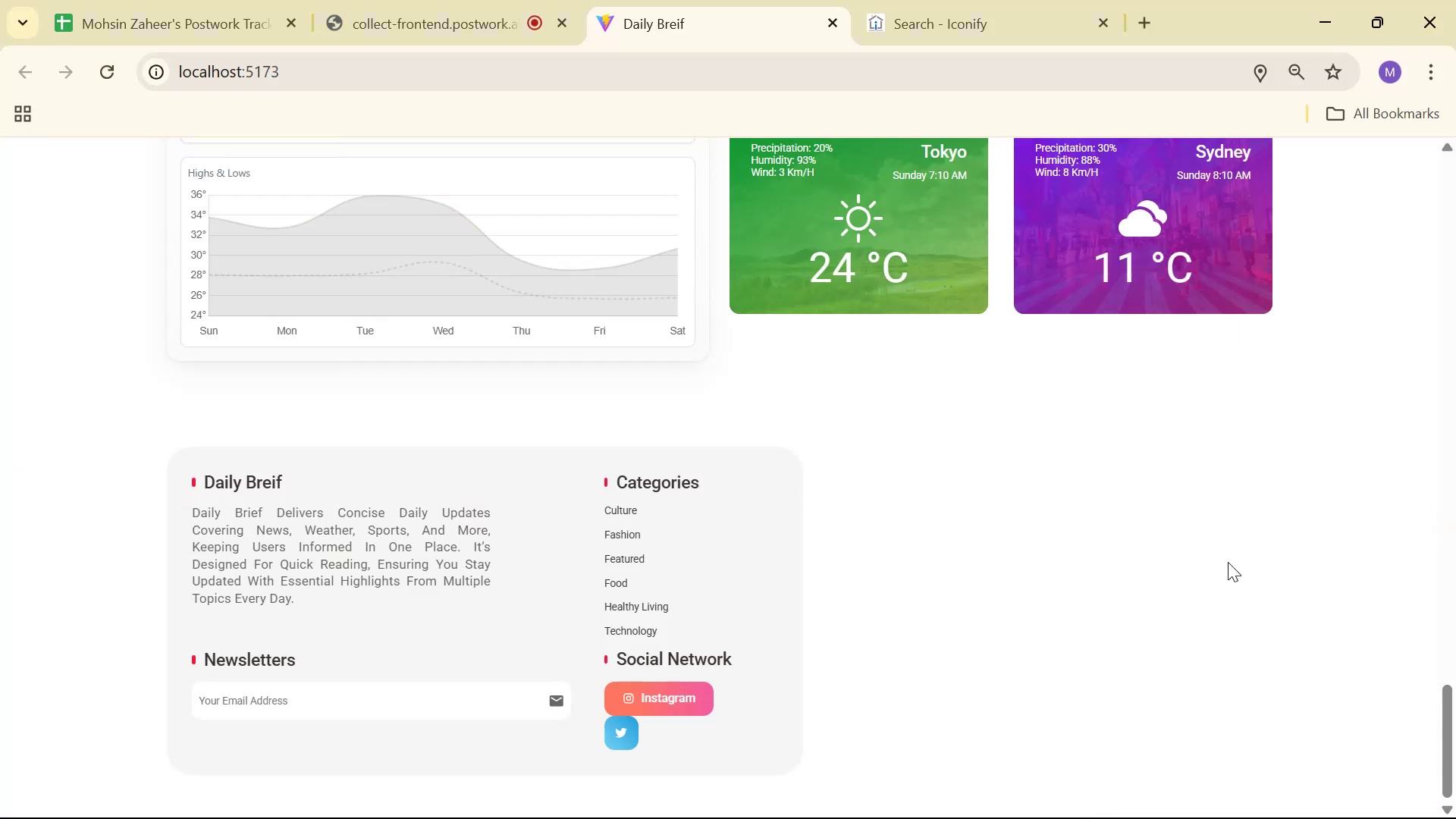 
key(Alt+Tab)
 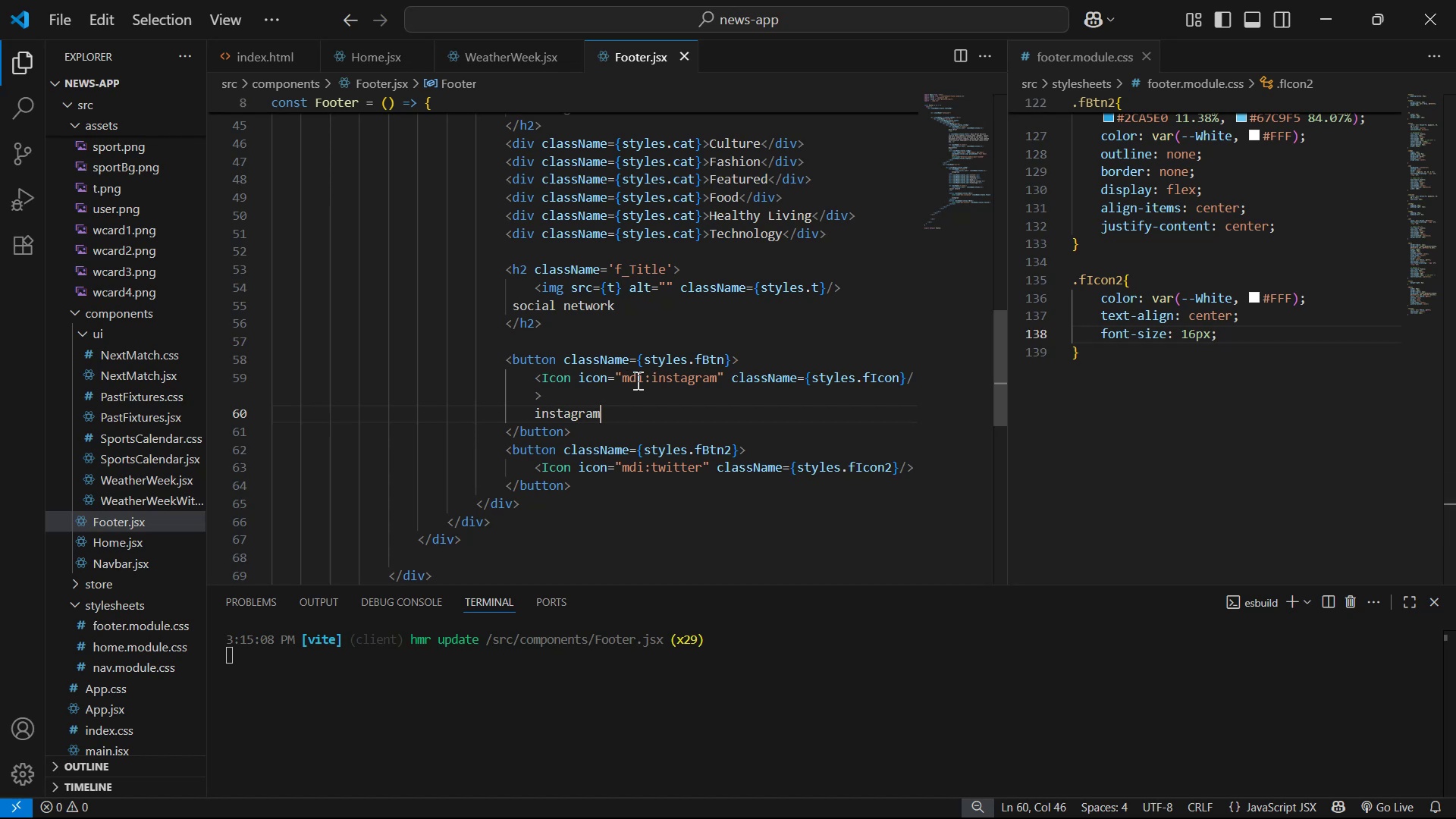 
left_click([618, 334])
 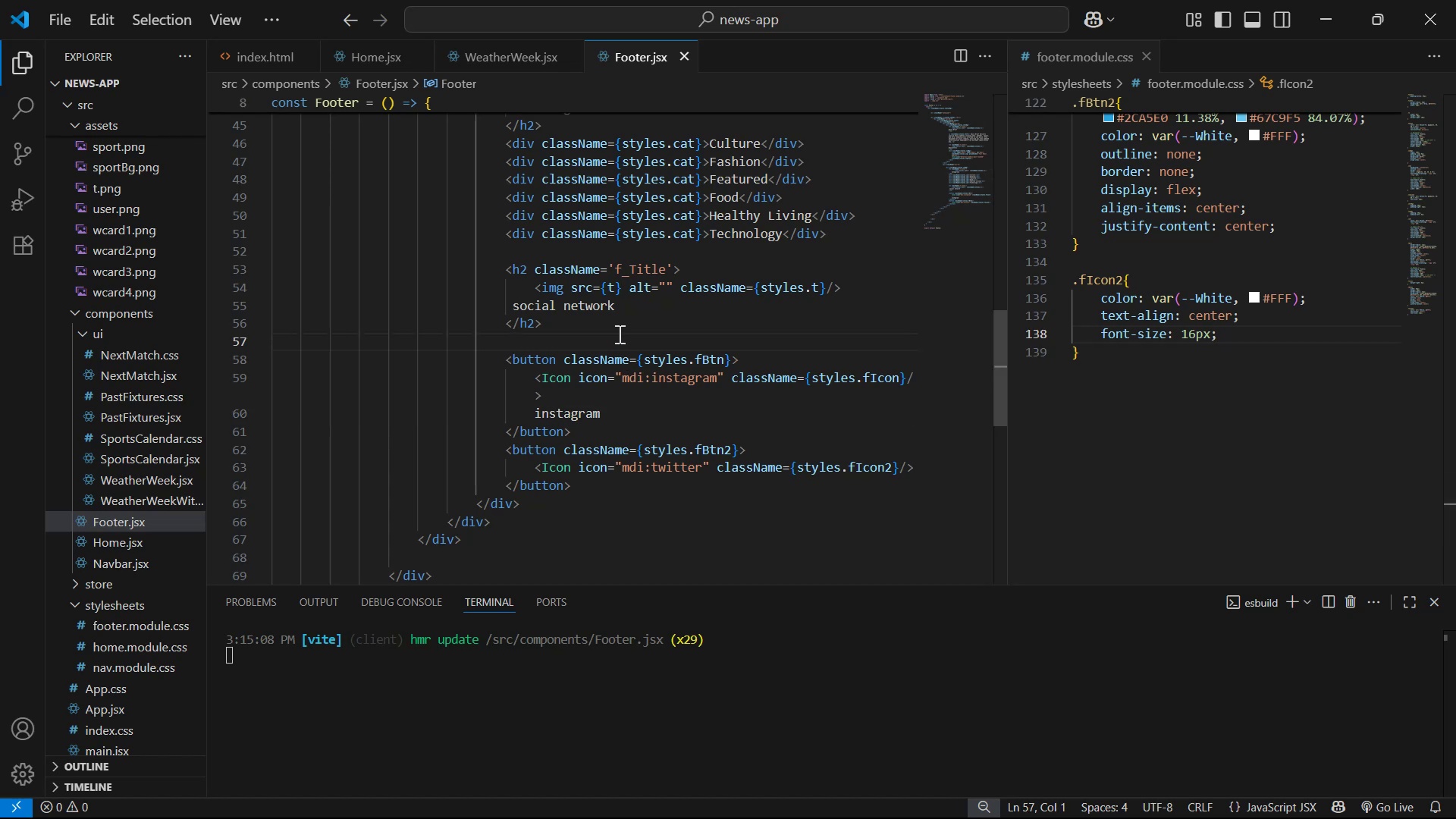 
key(Backspace)
 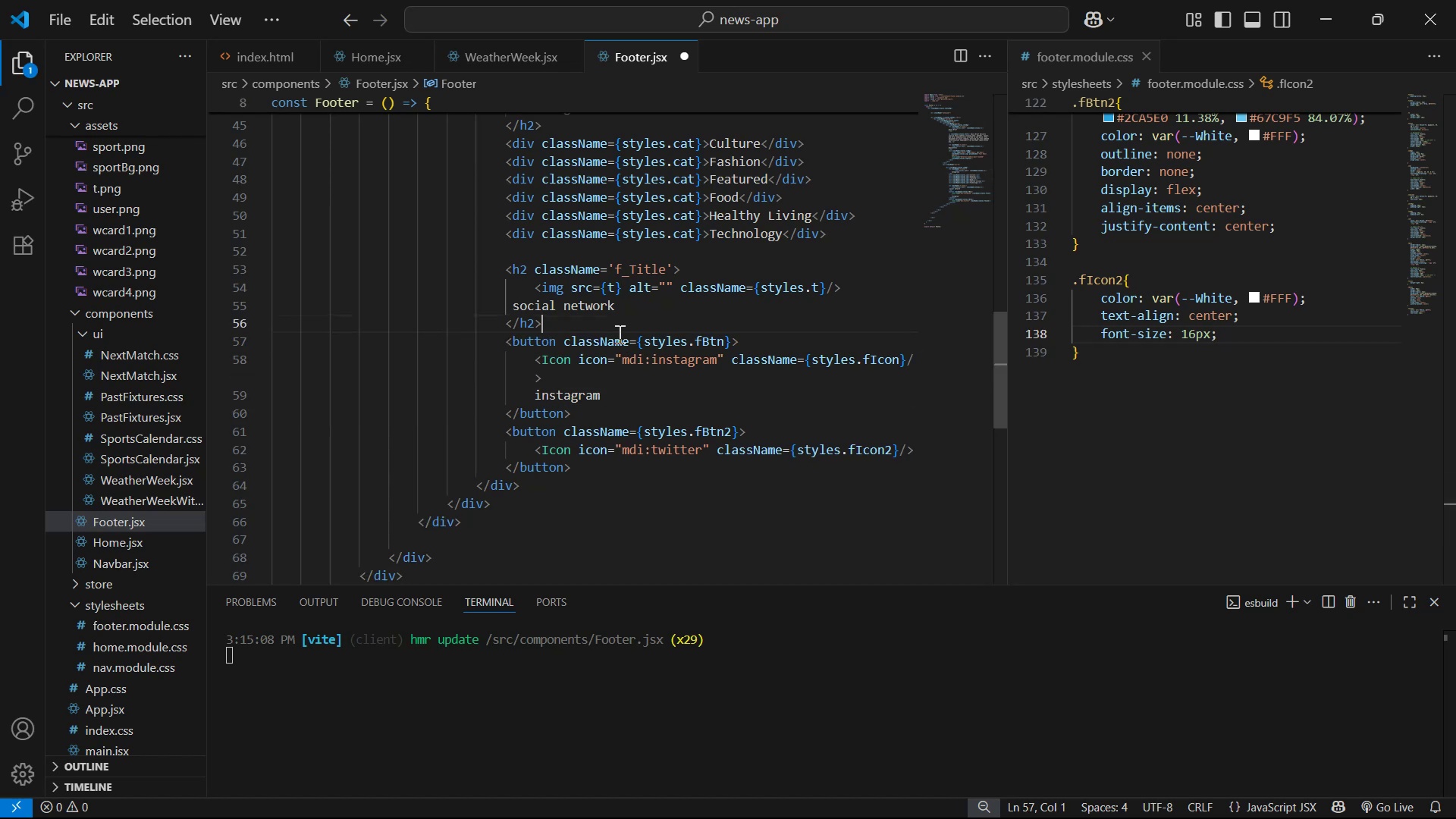 
key(Enter)
 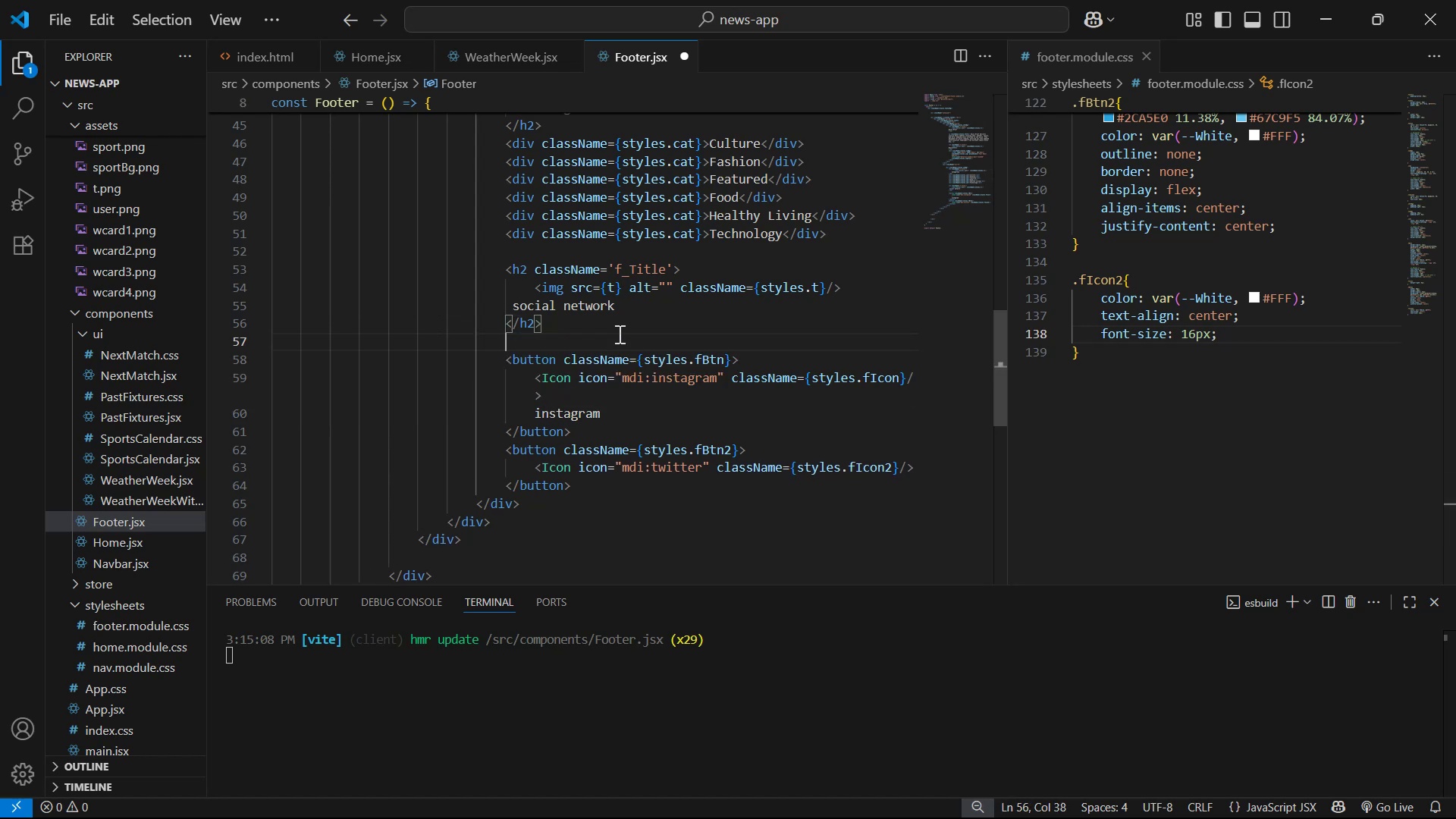 
key(Enter)
 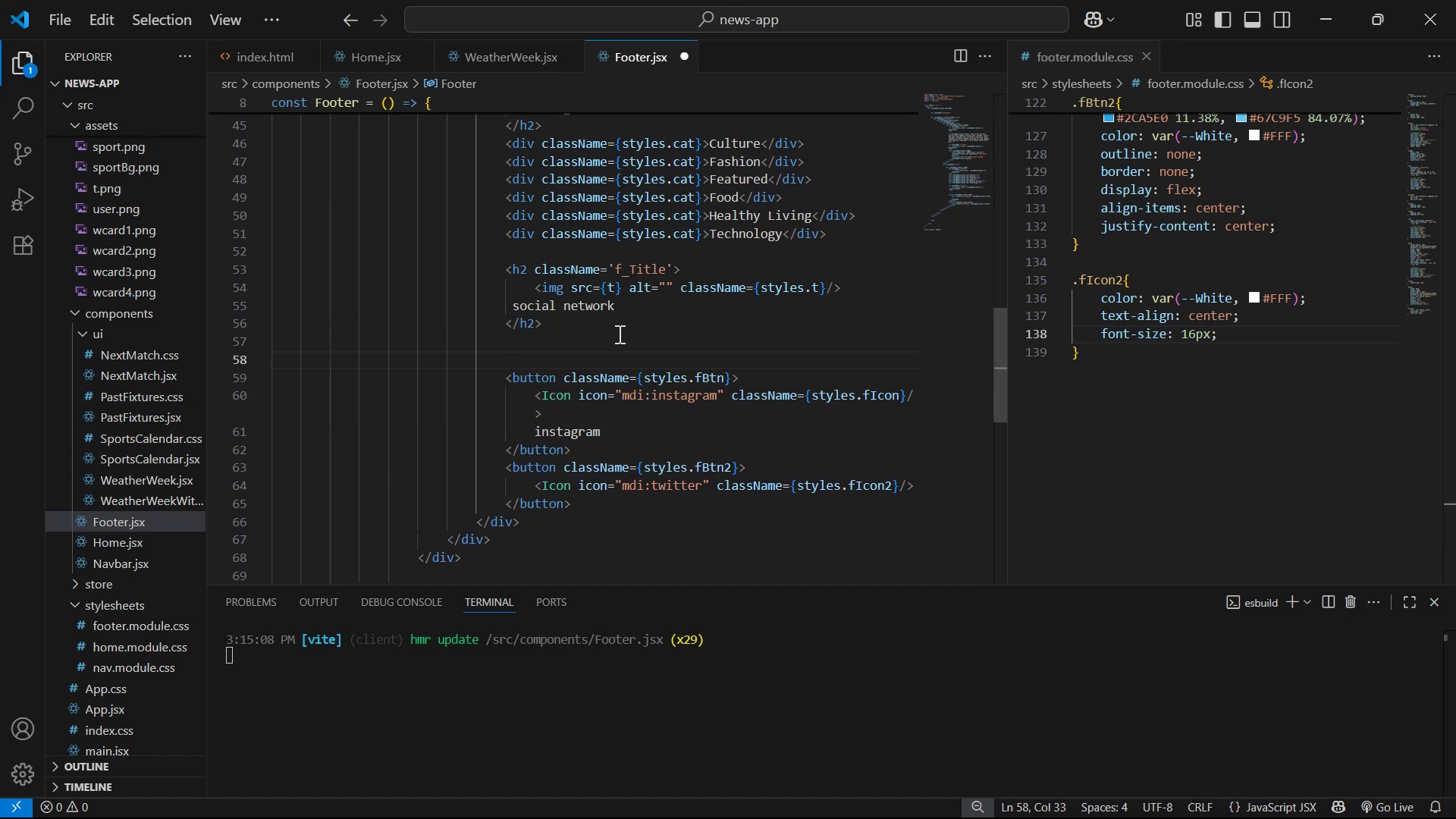 
type(div)
 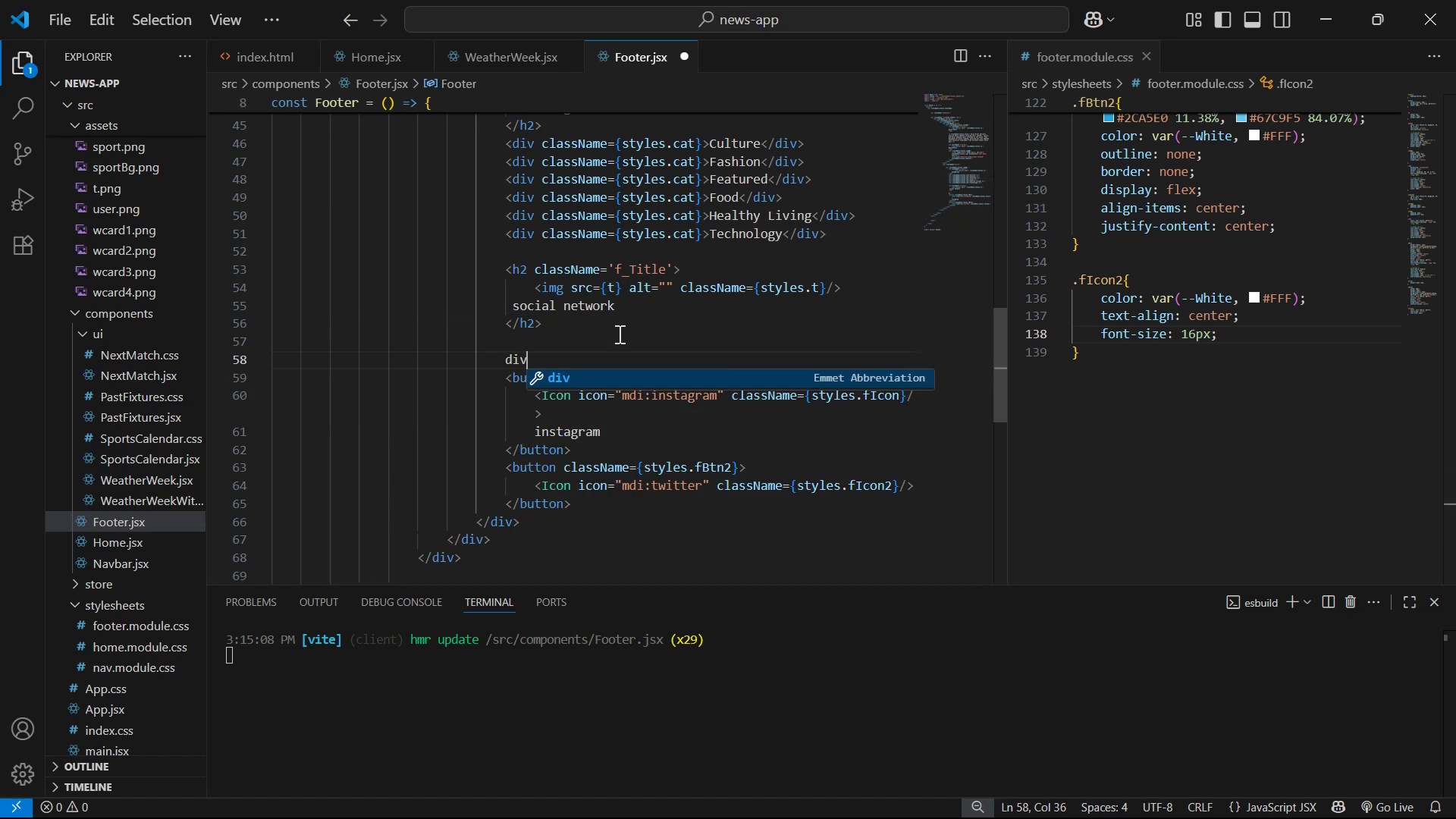 
key(Enter)
 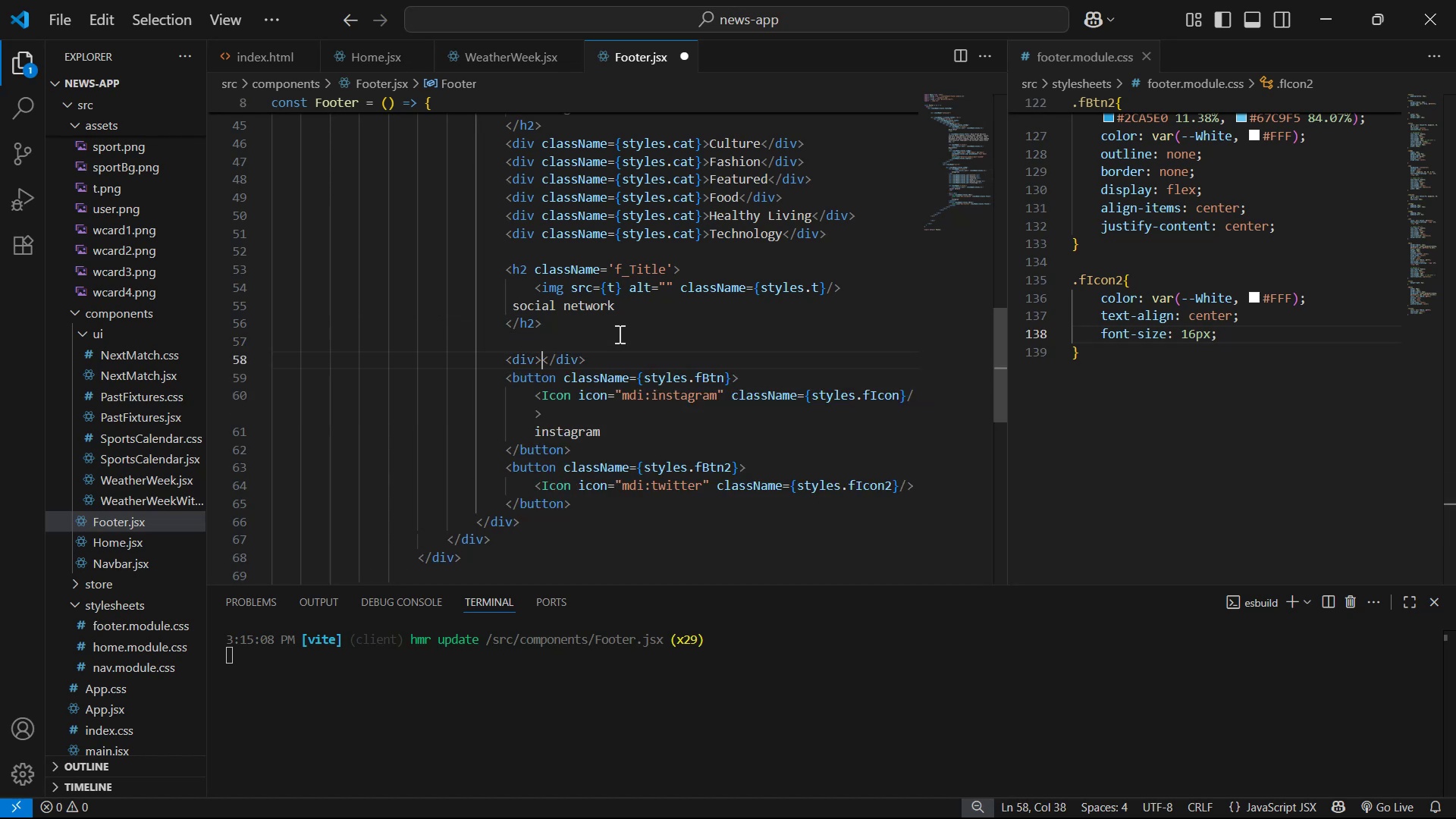 
key(Enter)
 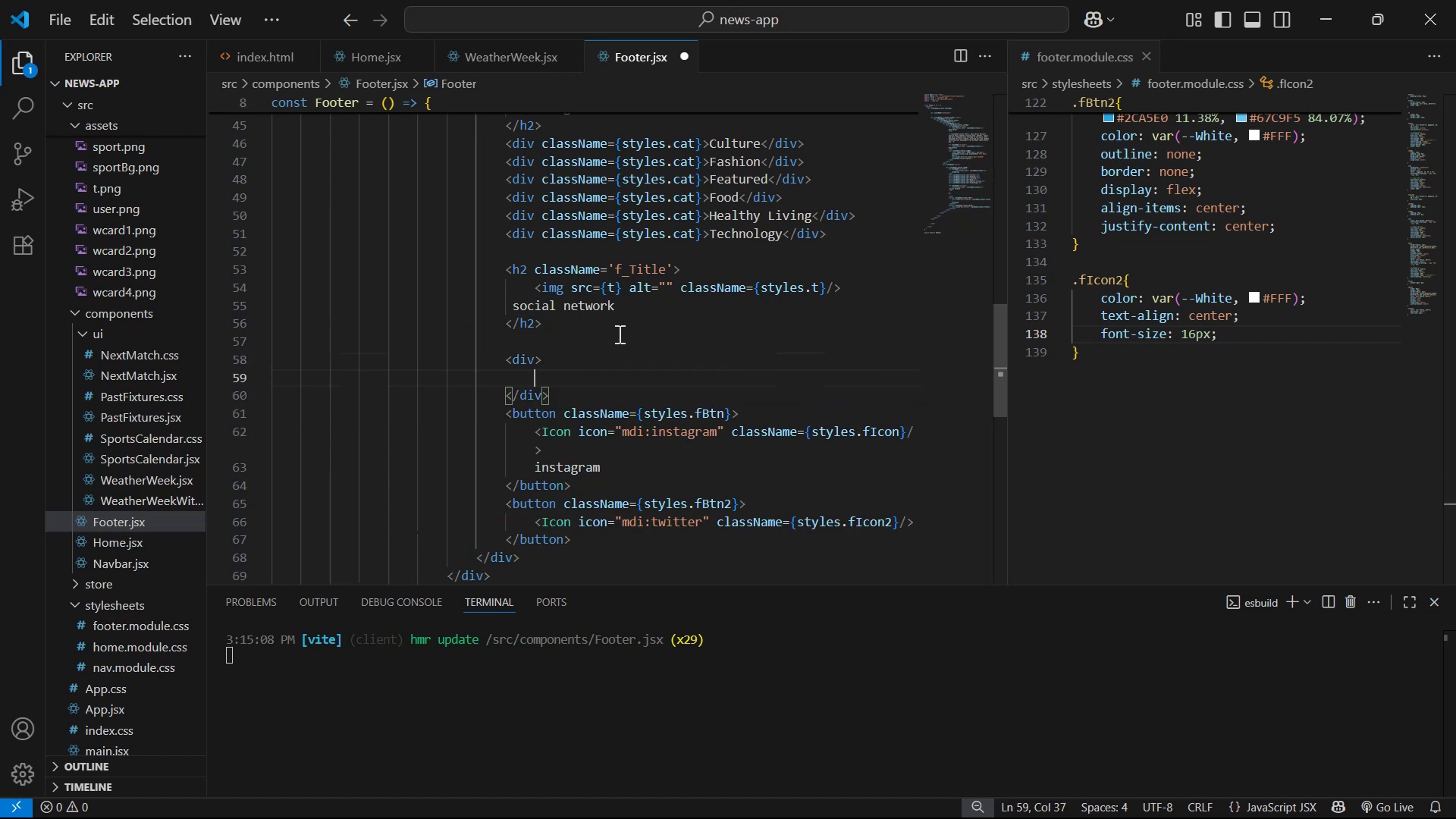 
key(ArrowUp)
 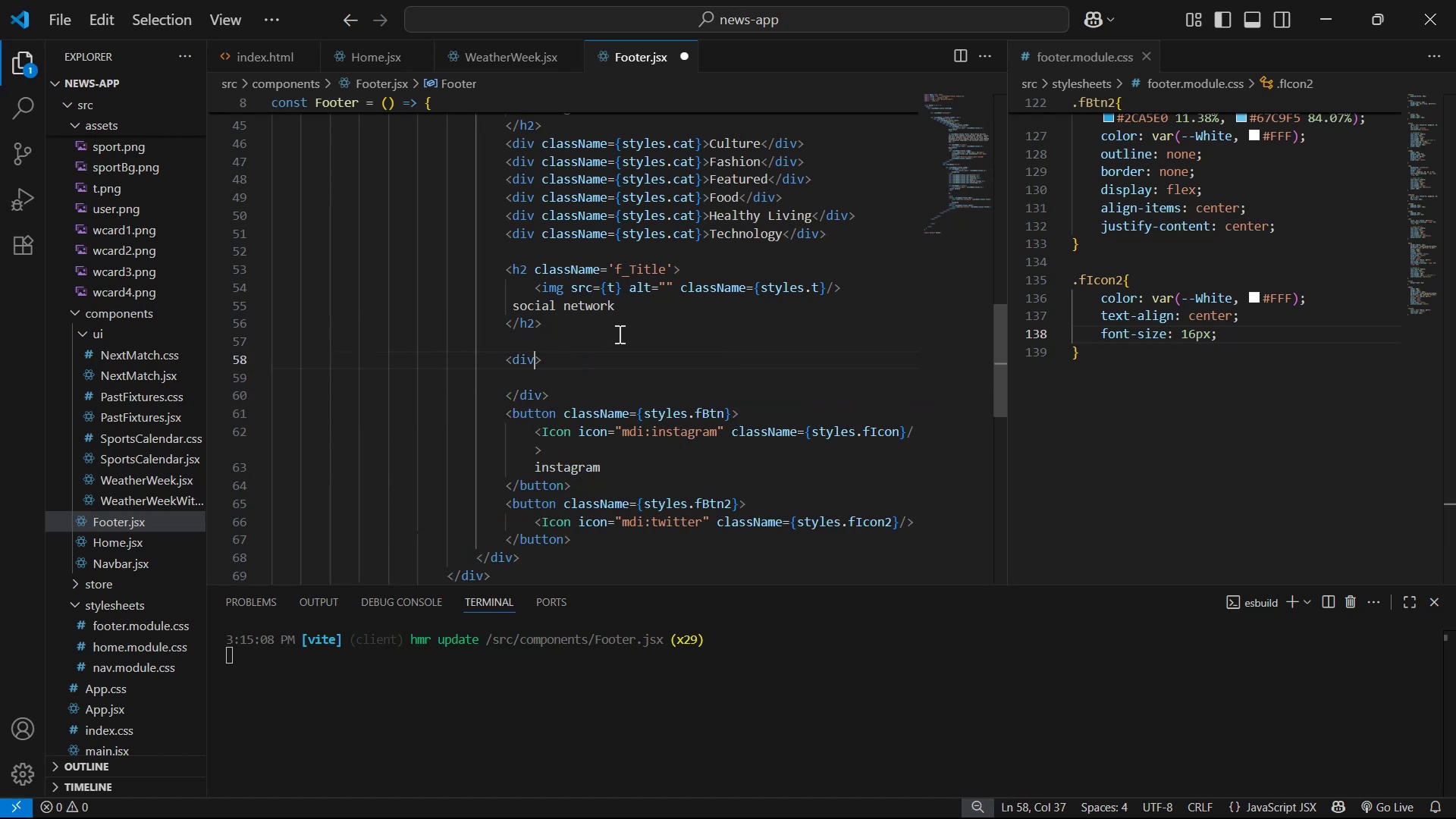 
type( cla)
 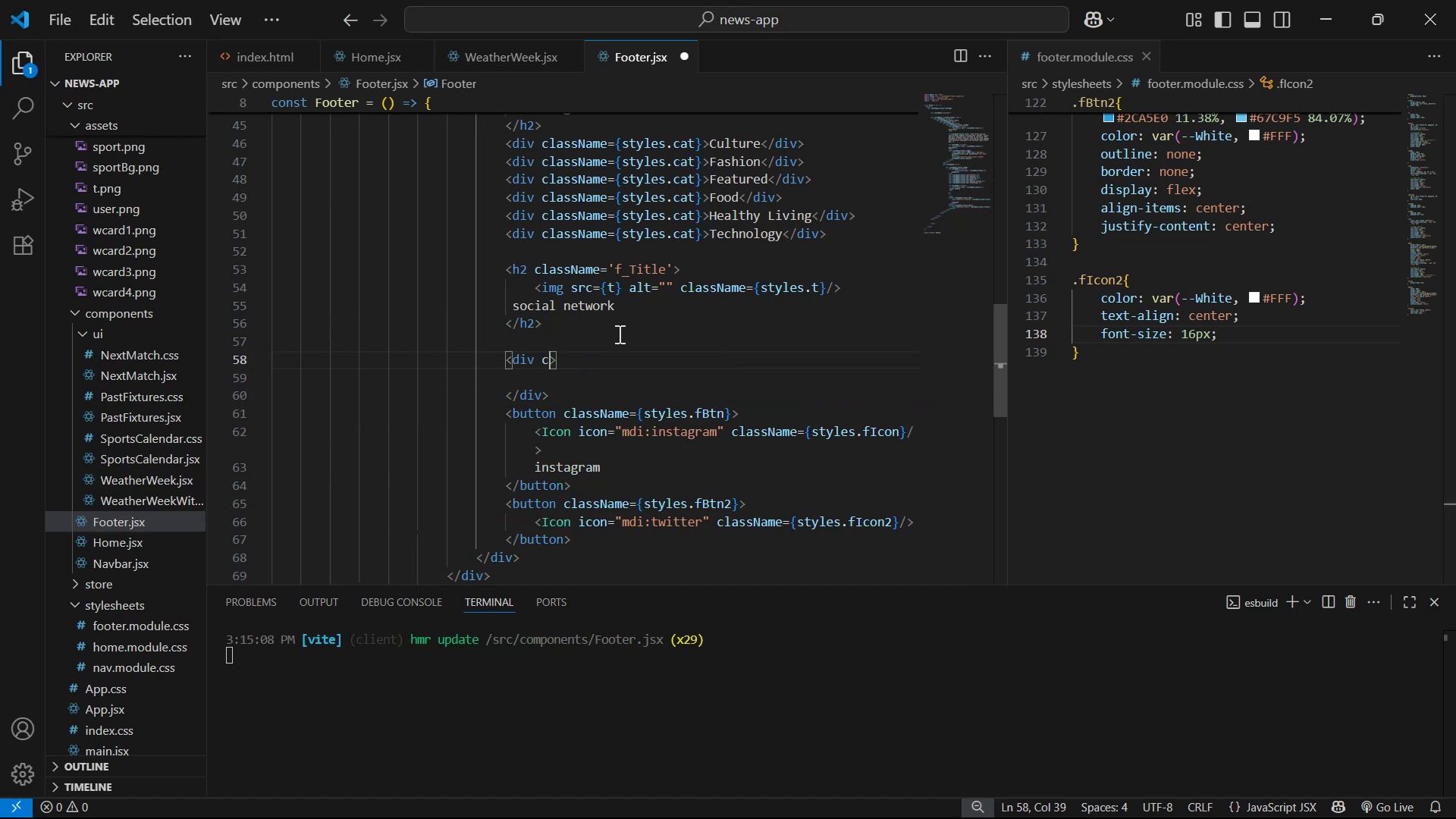 
key(Enter)
 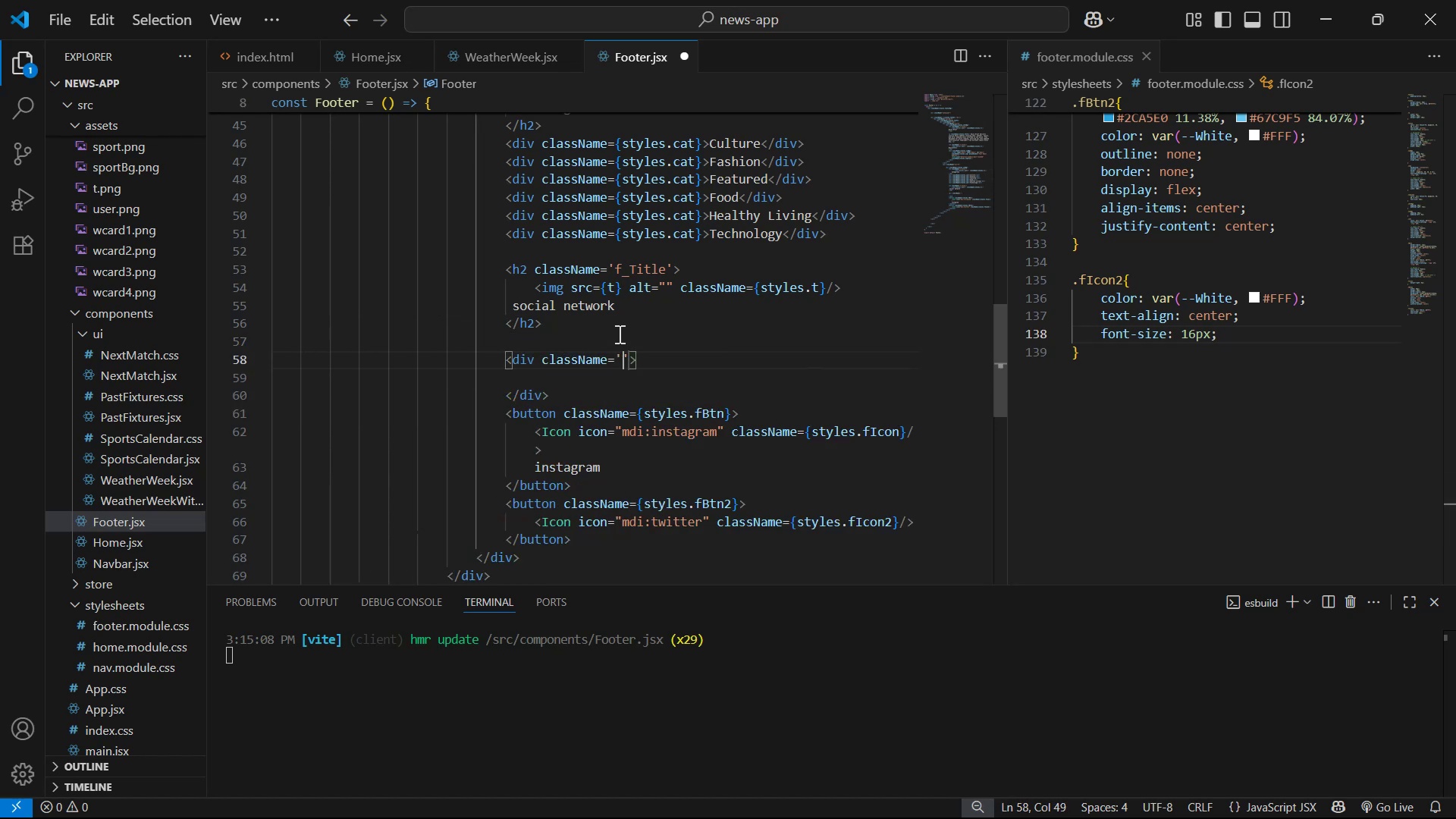 
key(ArrowRight)
 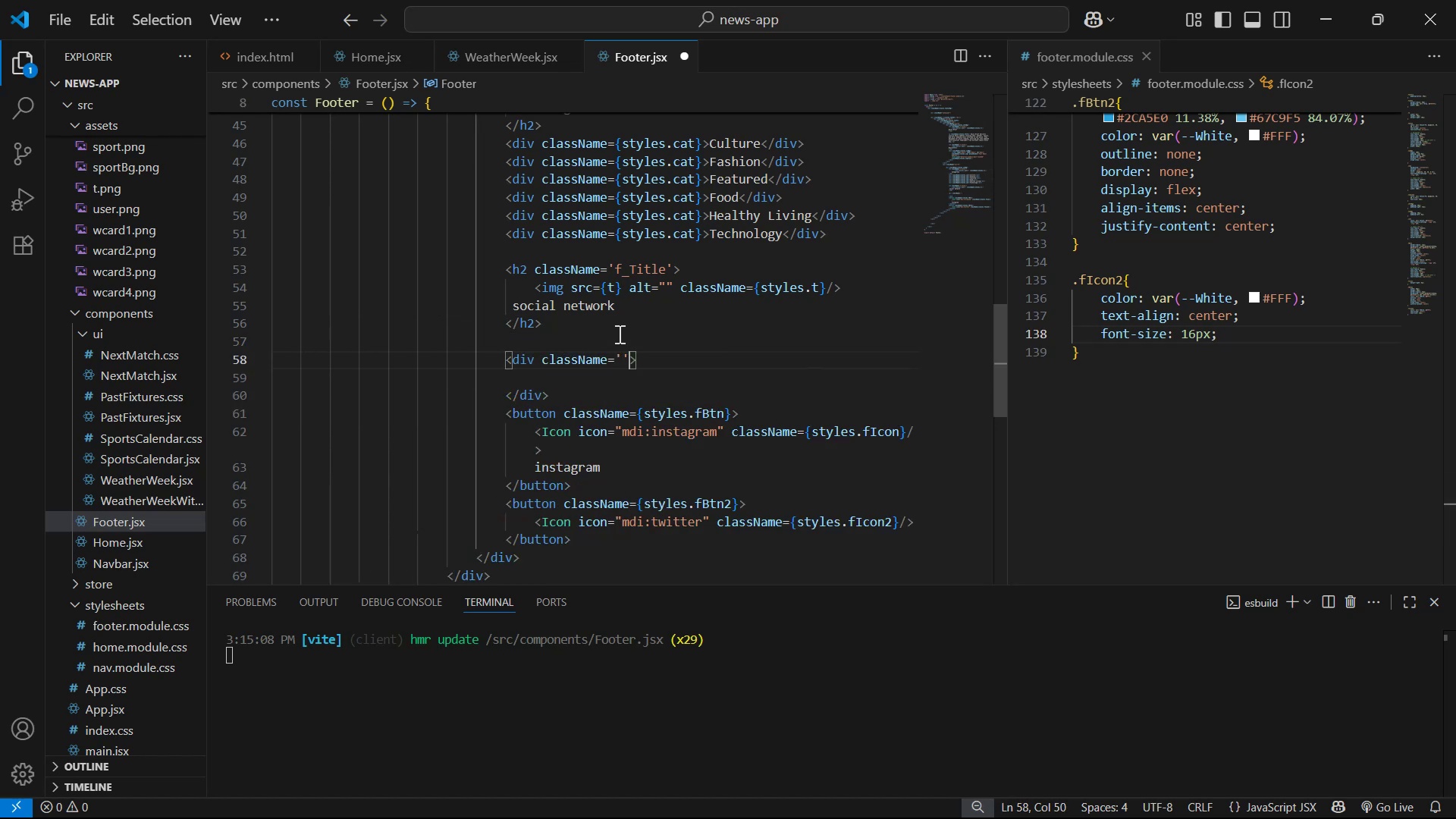 
key(Backspace)
key(Backspace)
type({styl)
 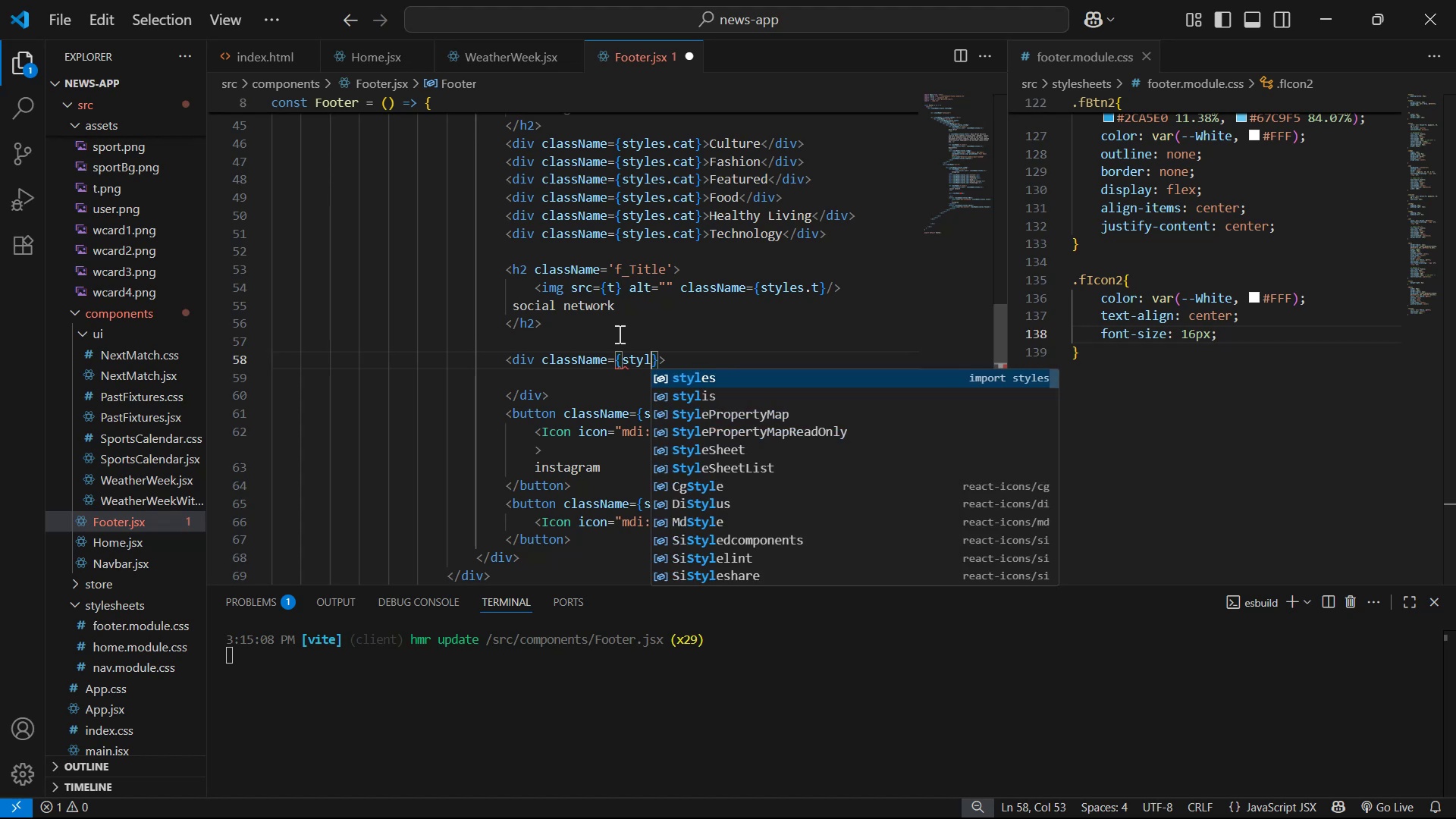 
key(Enter)
 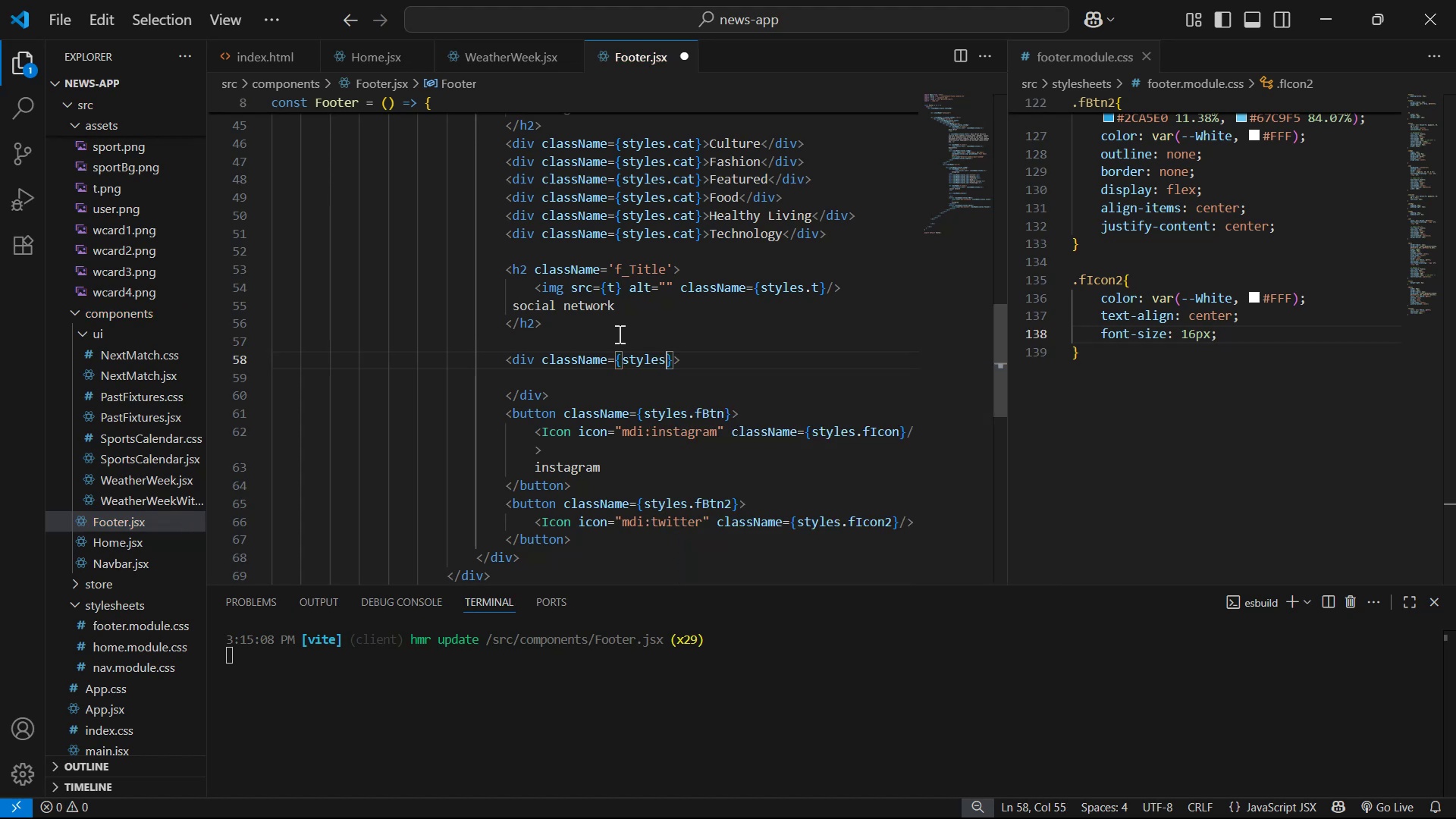 
type(.fbtnBg)
 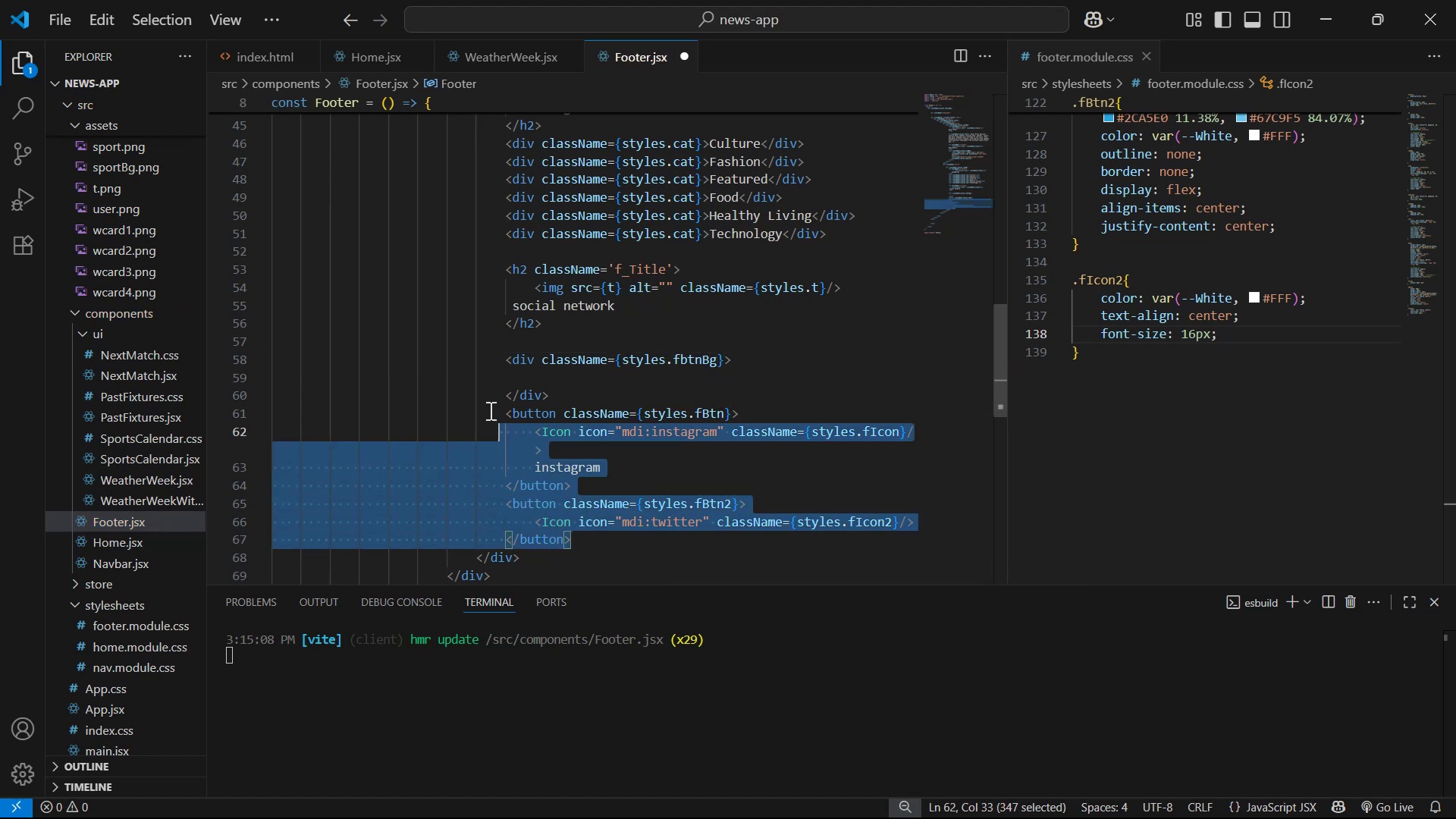 
key(Alt+ArrowUp)
 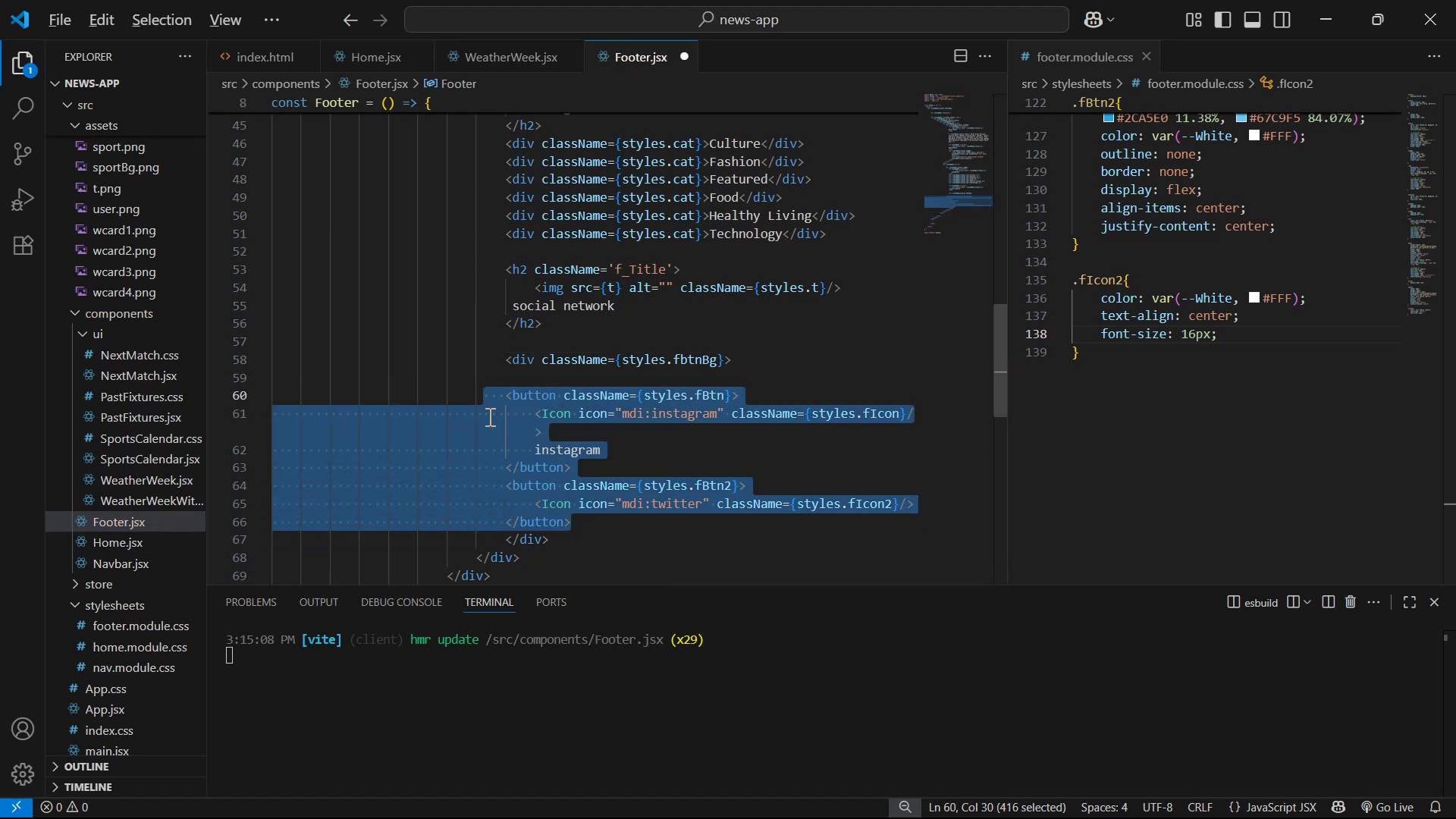 
key(Tab)
 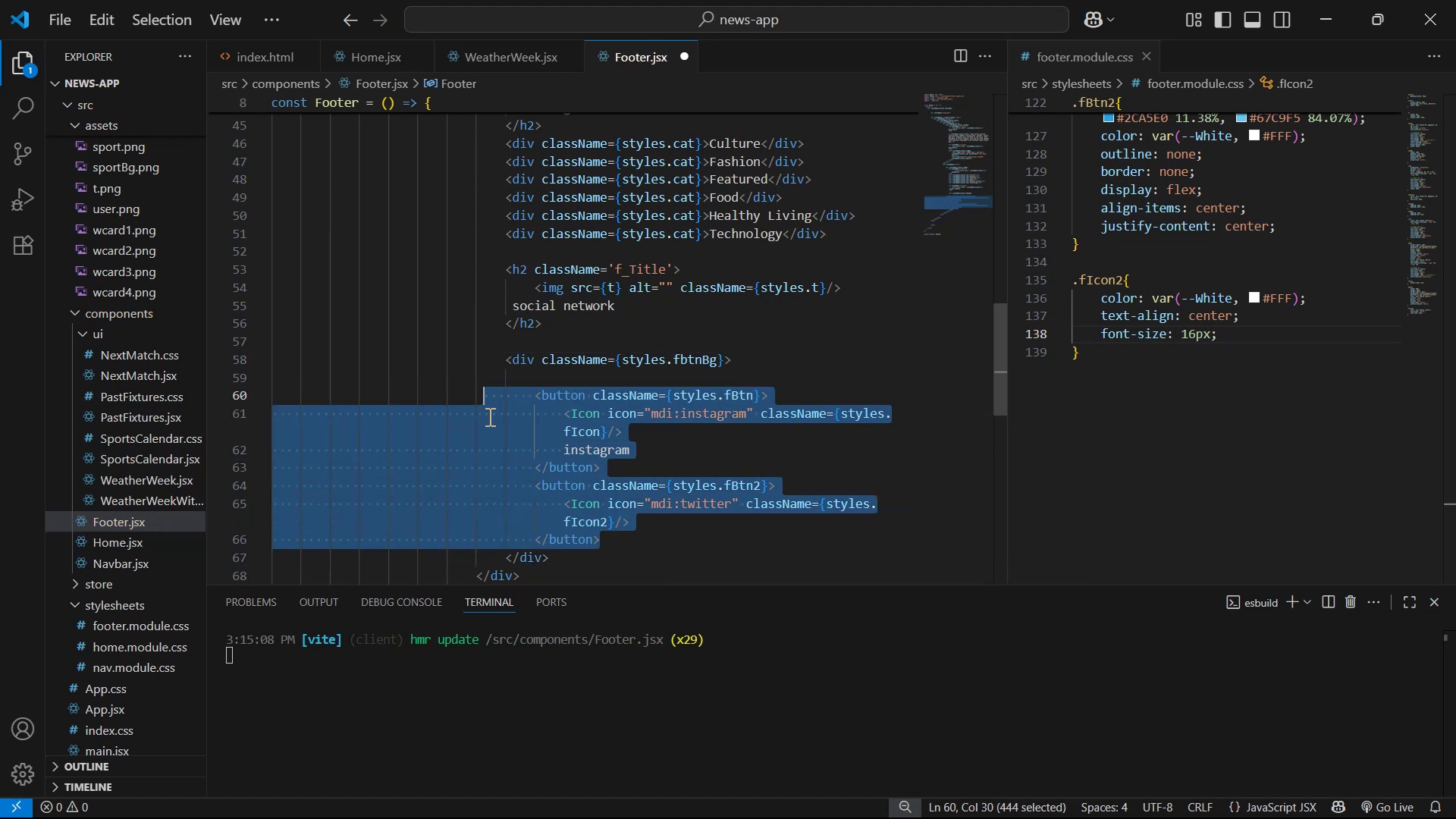 
key(Shift+ShiftRight)
 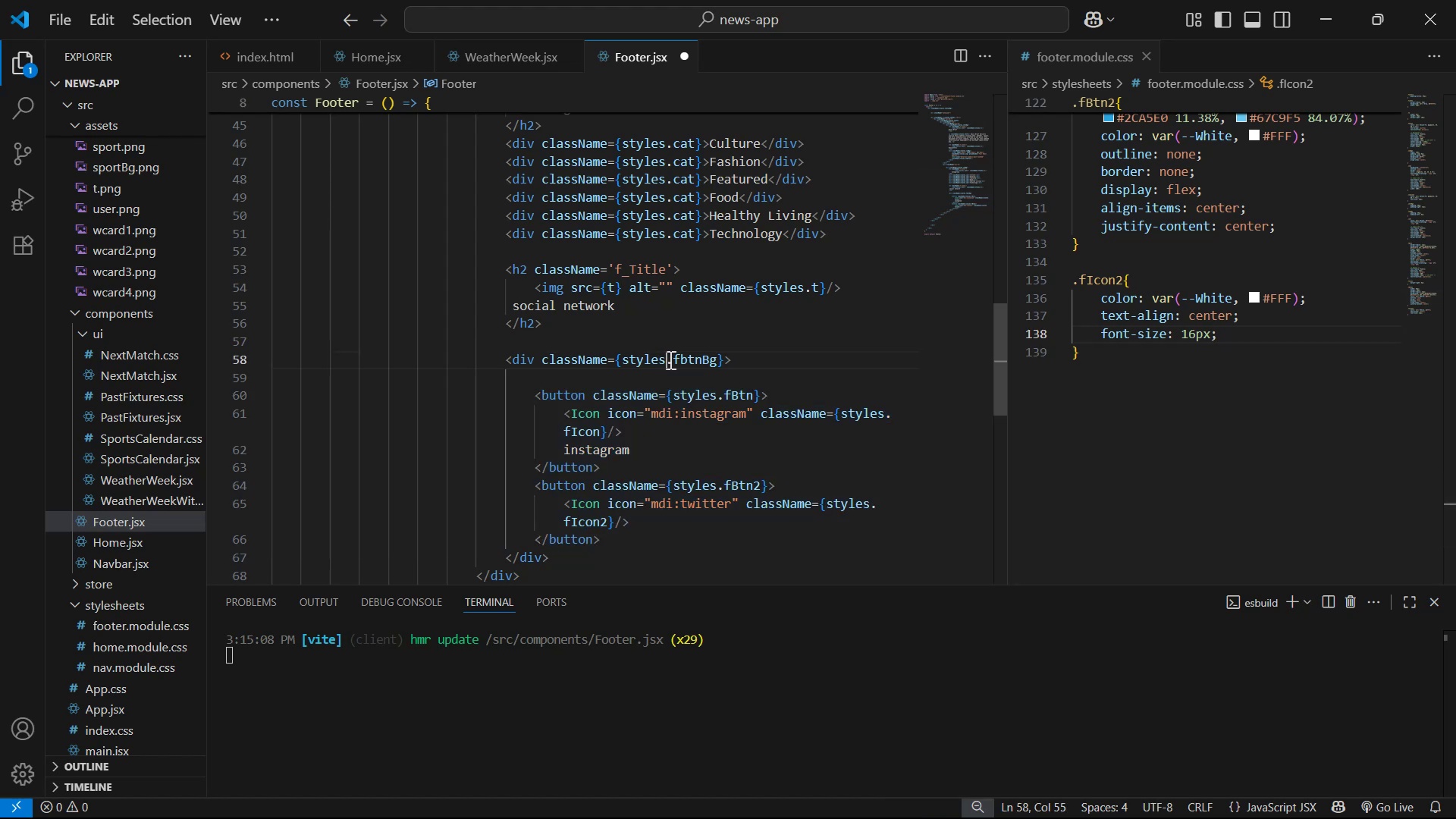 
key(Control+C)
 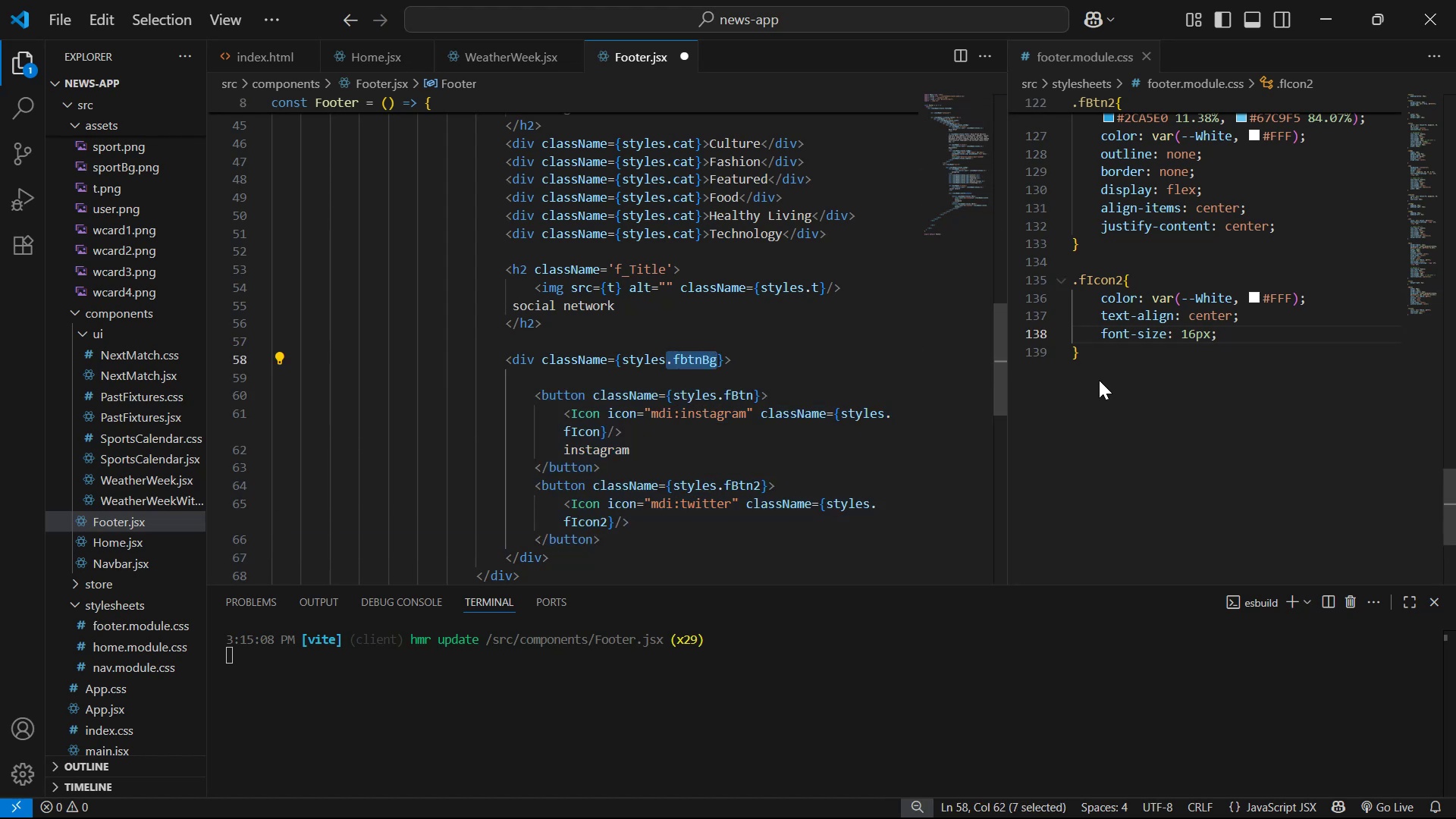 
left_click([1125, 366])
 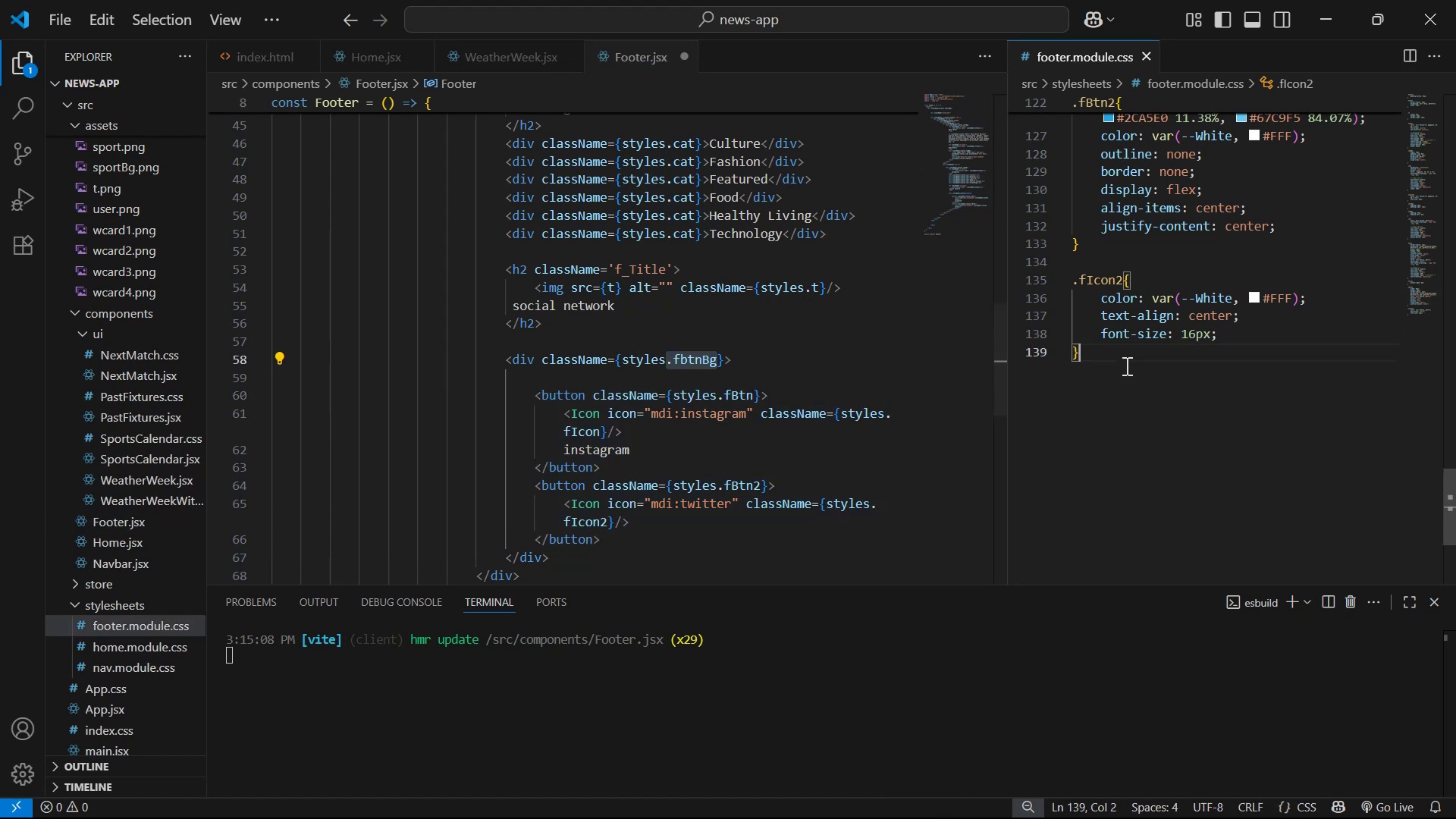 
key(Control+Enter)
 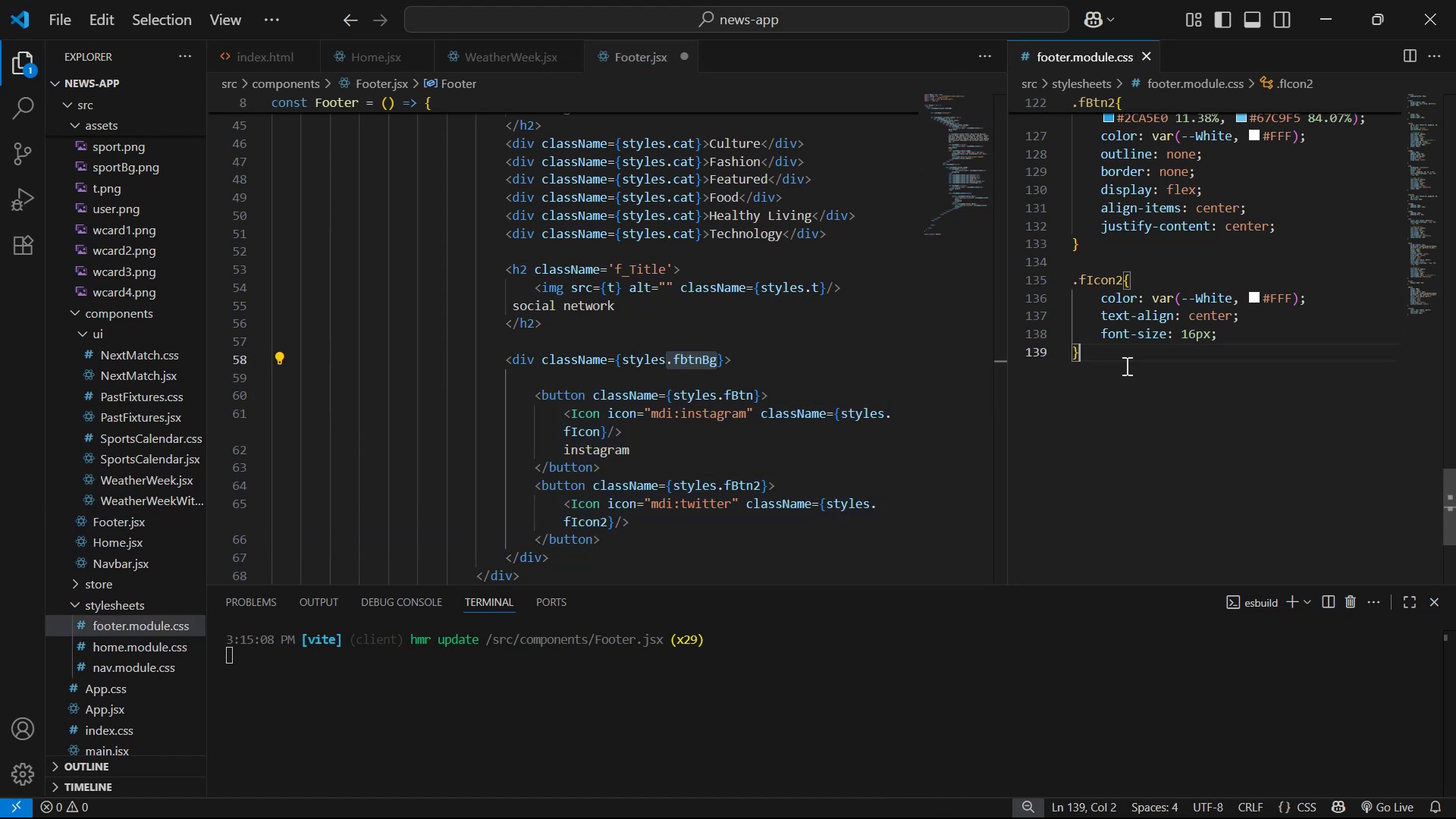 
key(Enter)
 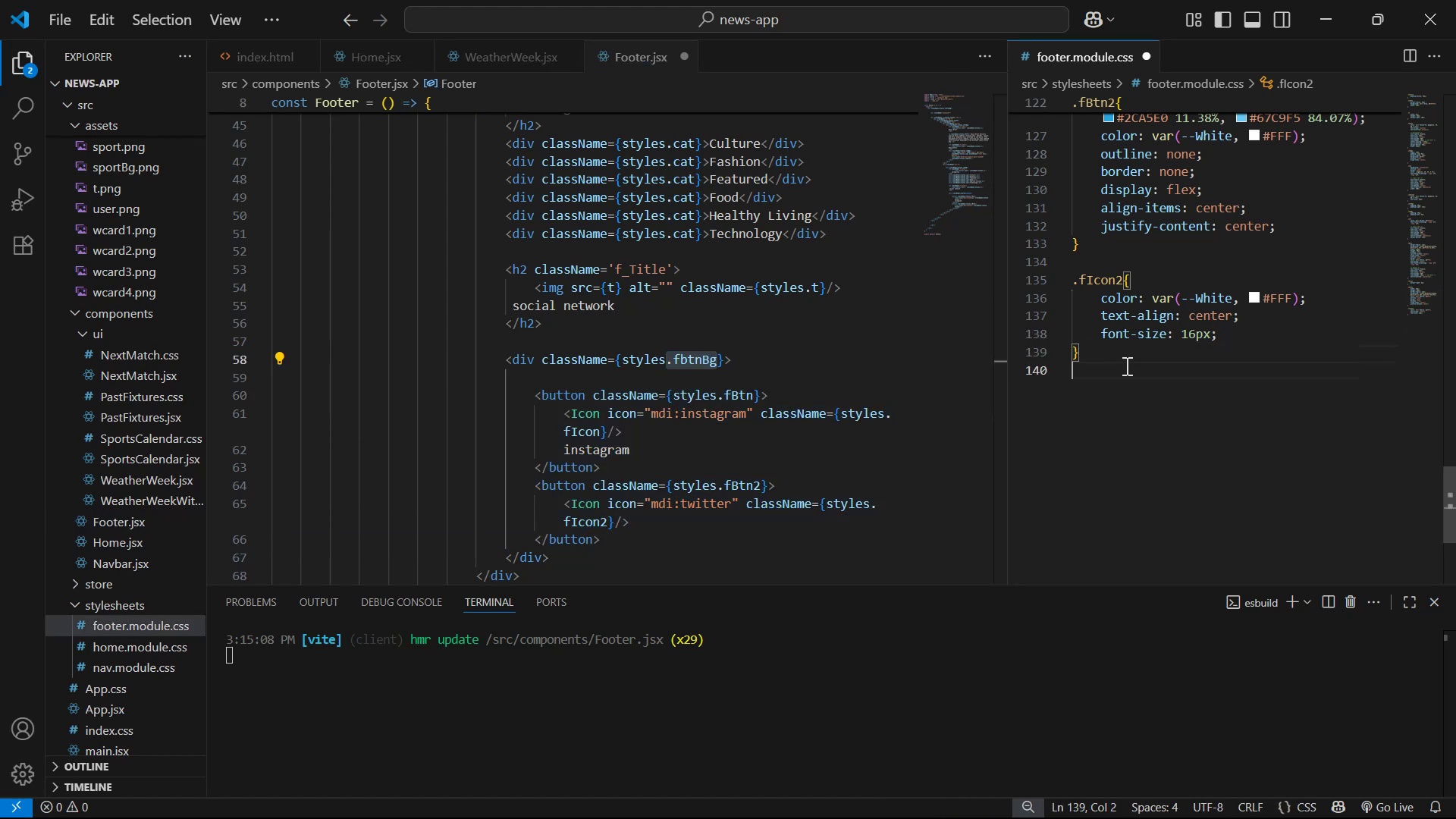 
key(Control+ControlLeft)
 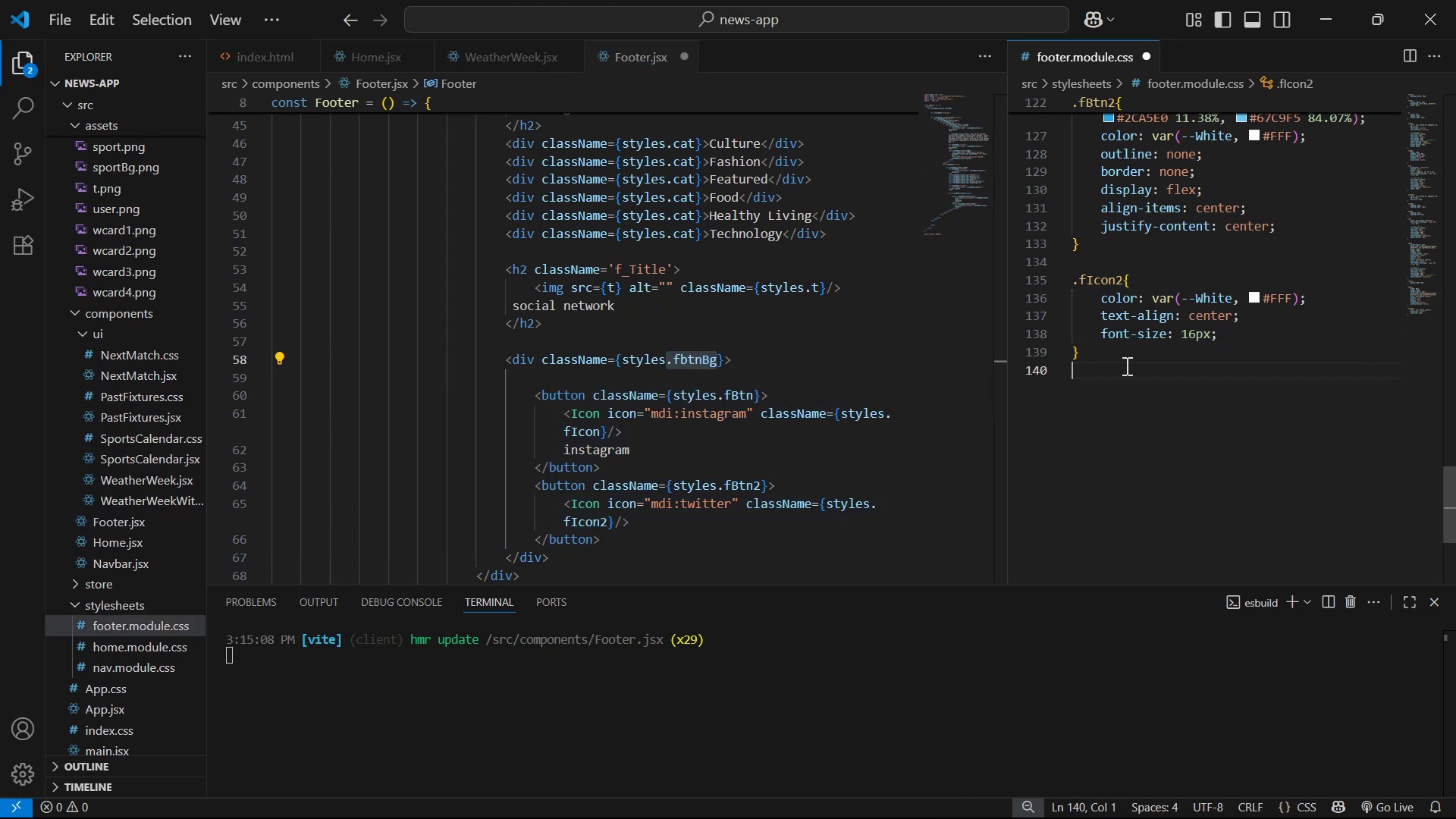 
key(Control+V)
 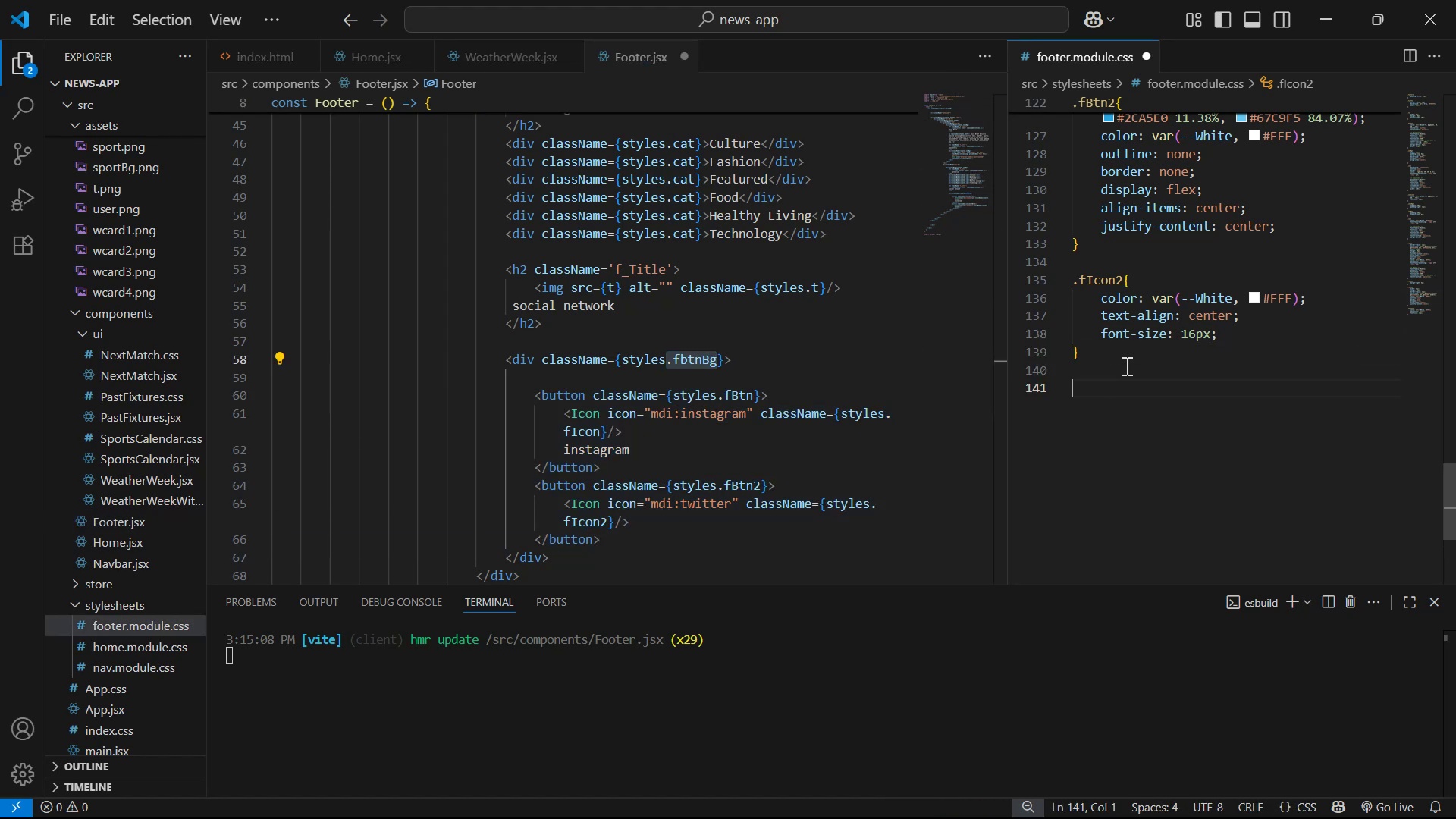 
key(Shift+BracketLeft)
 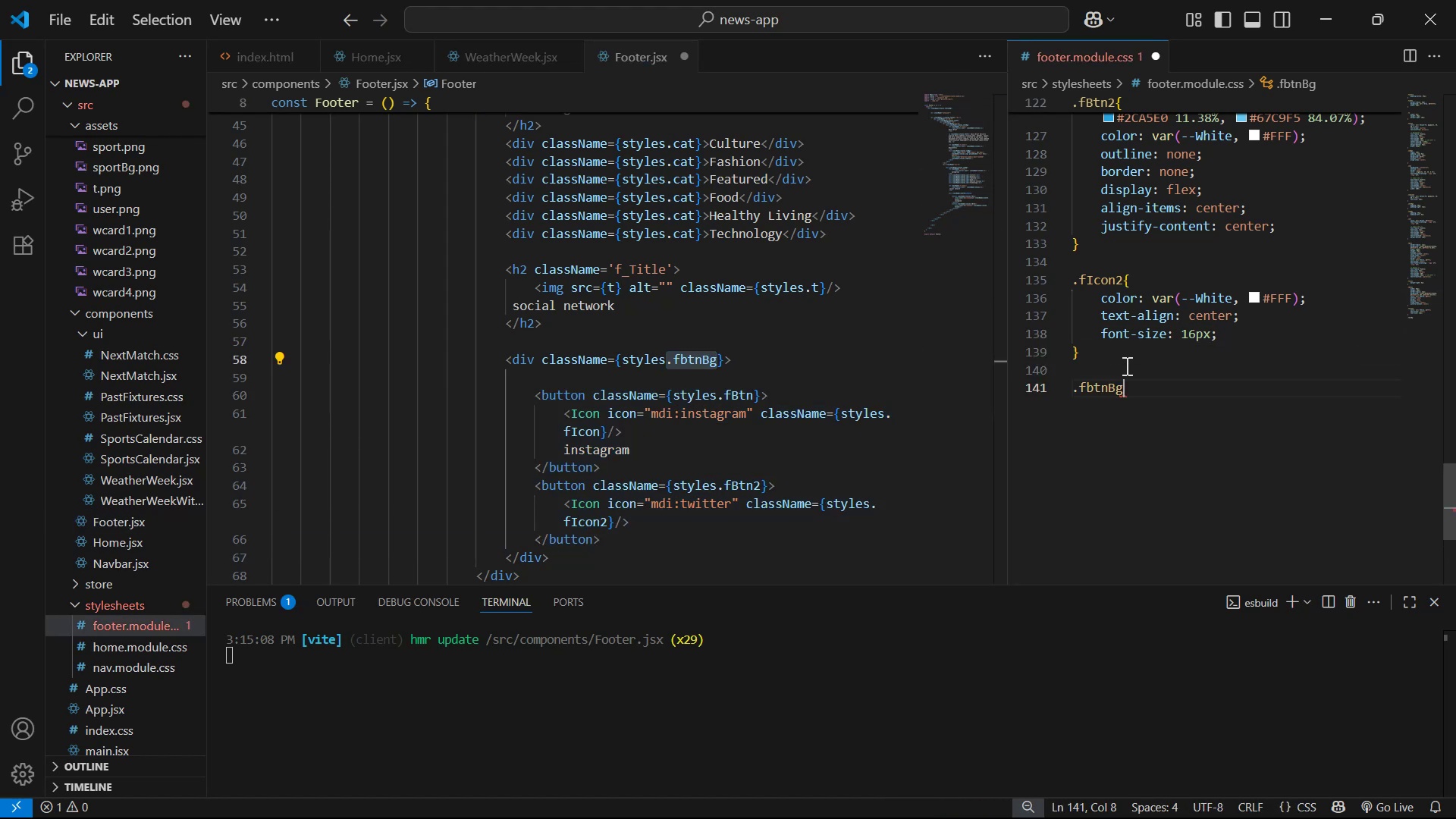 
key(Enter)
 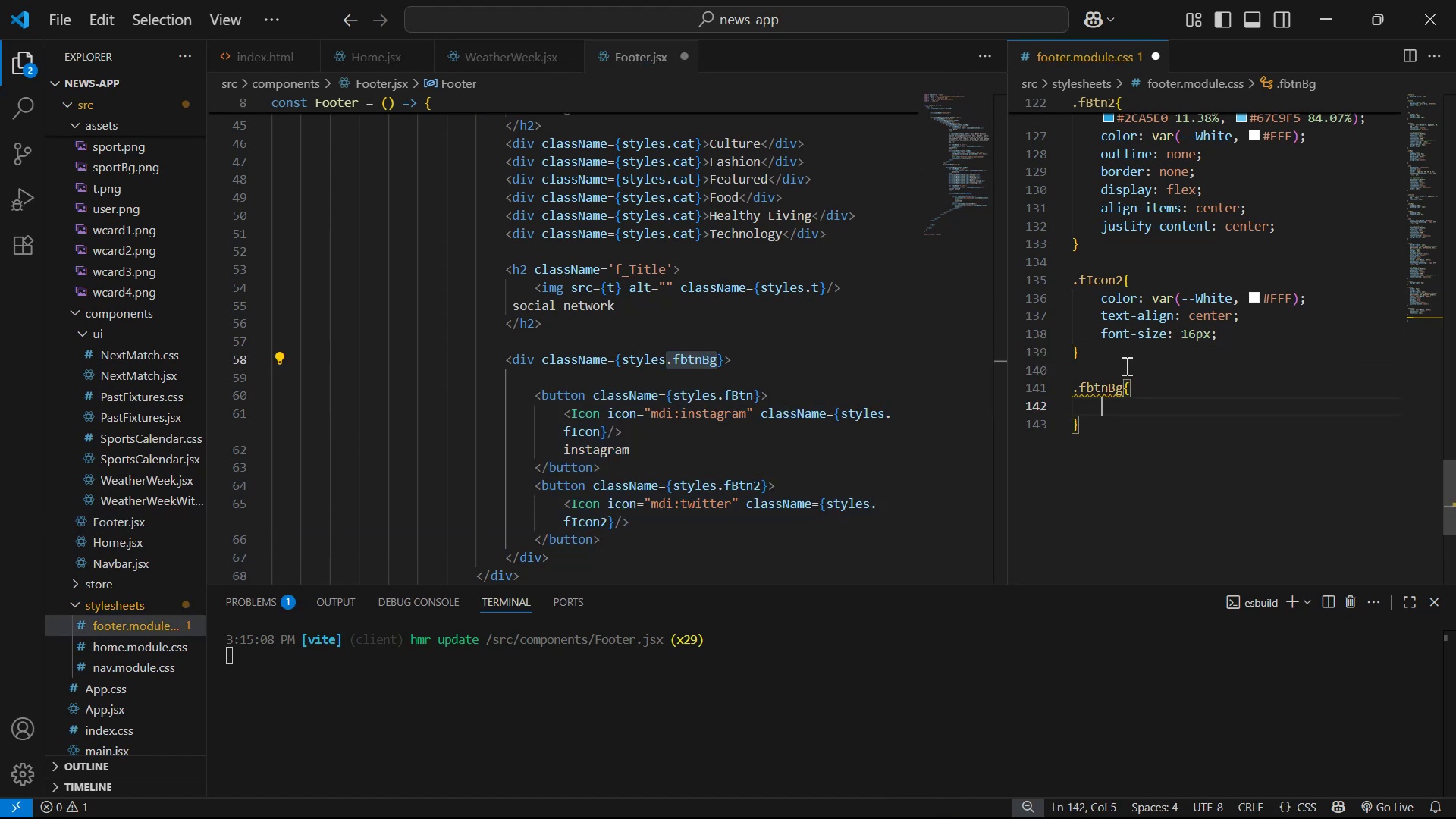 
type(dis)
 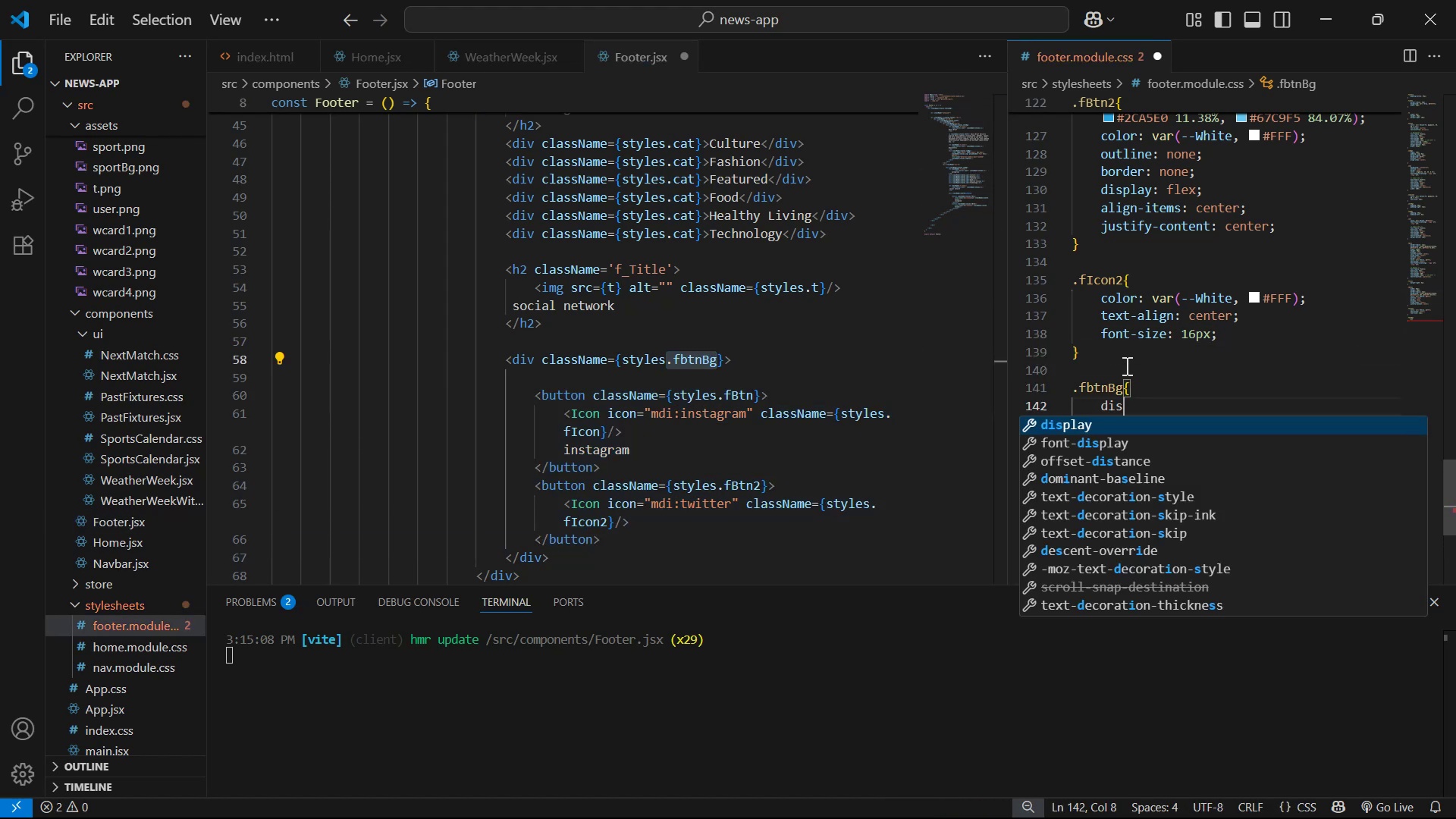 
key(Enter)
 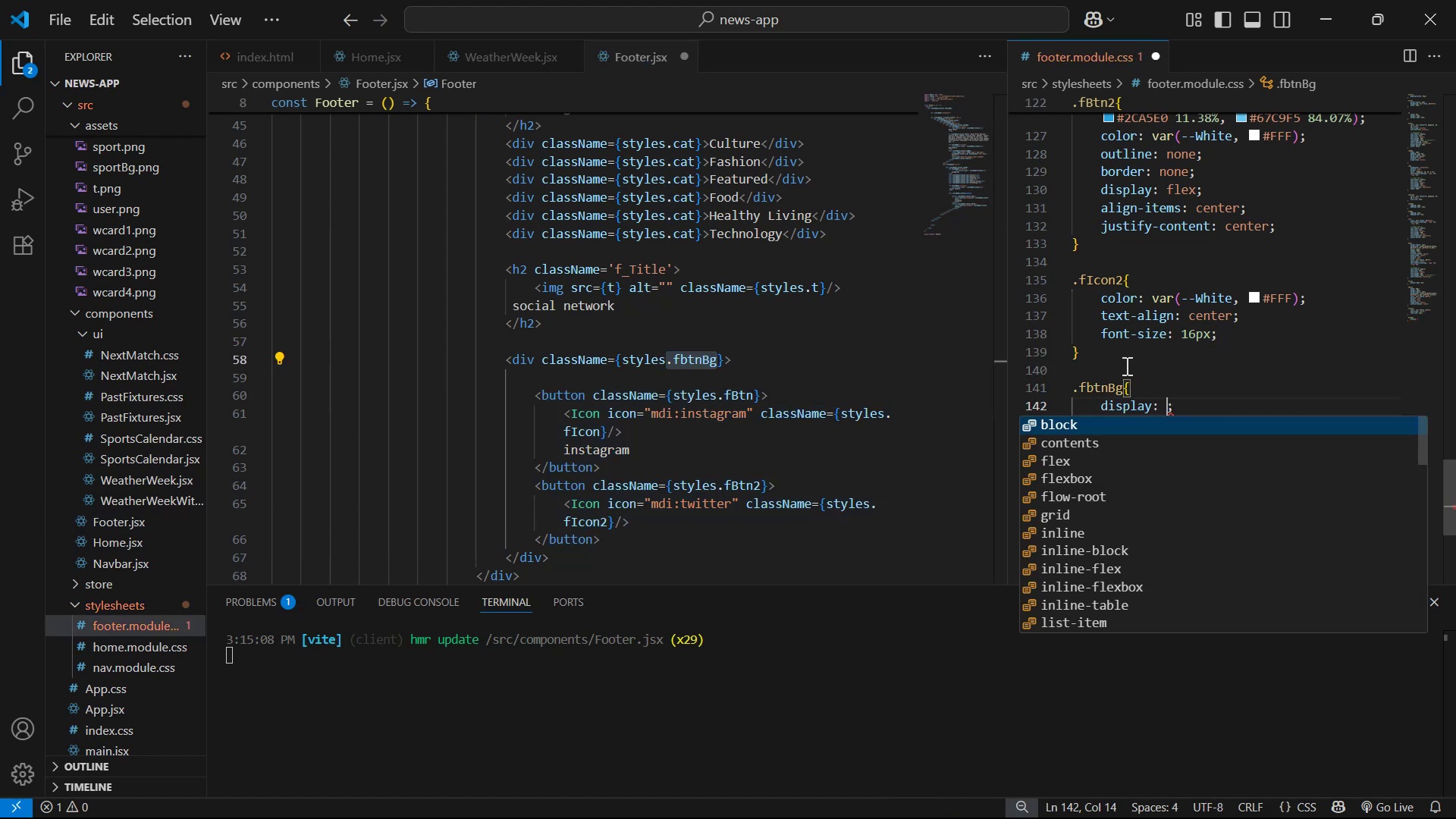 
key(ArrowDown)
 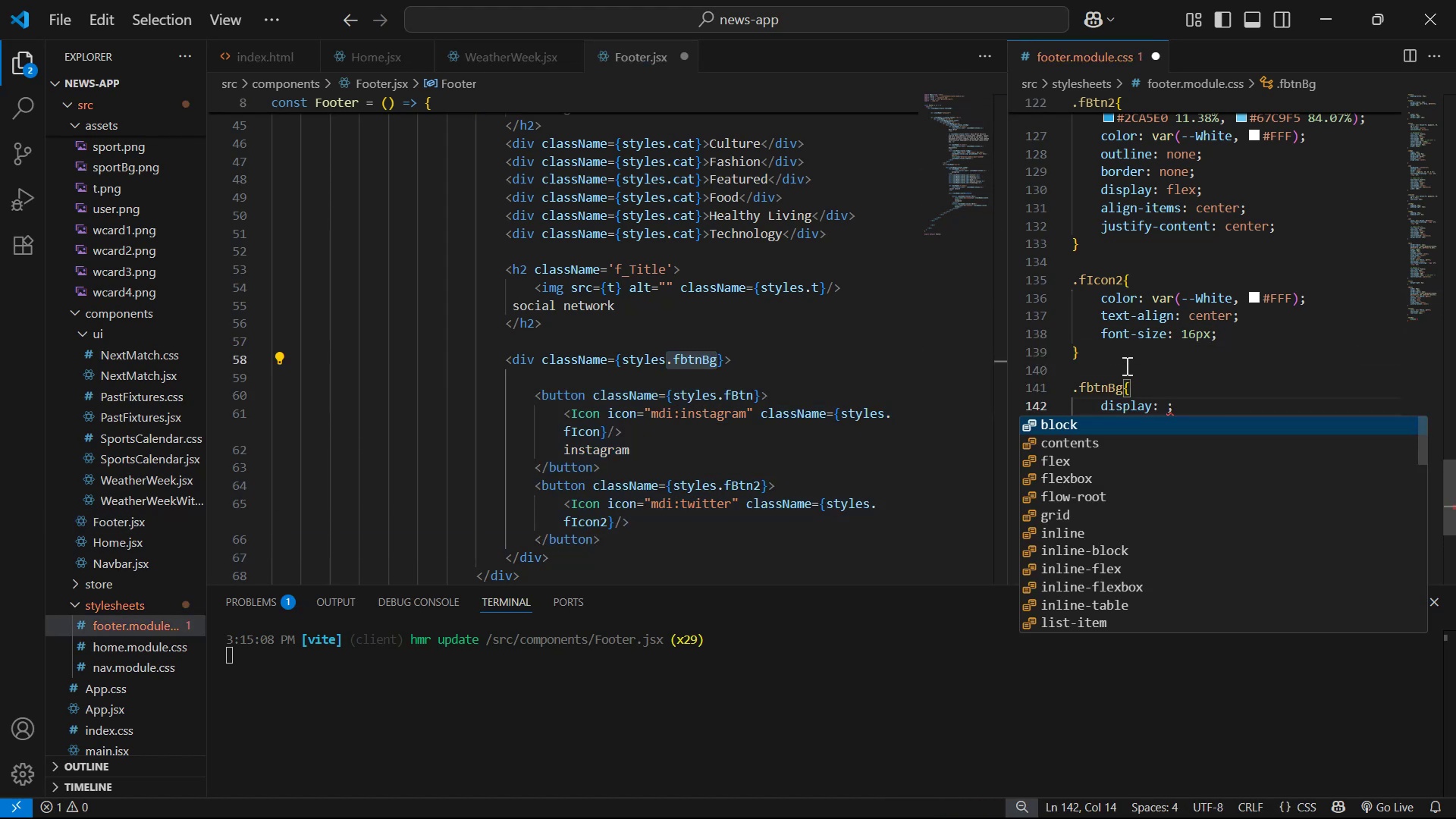 
key(ArrowDown)
 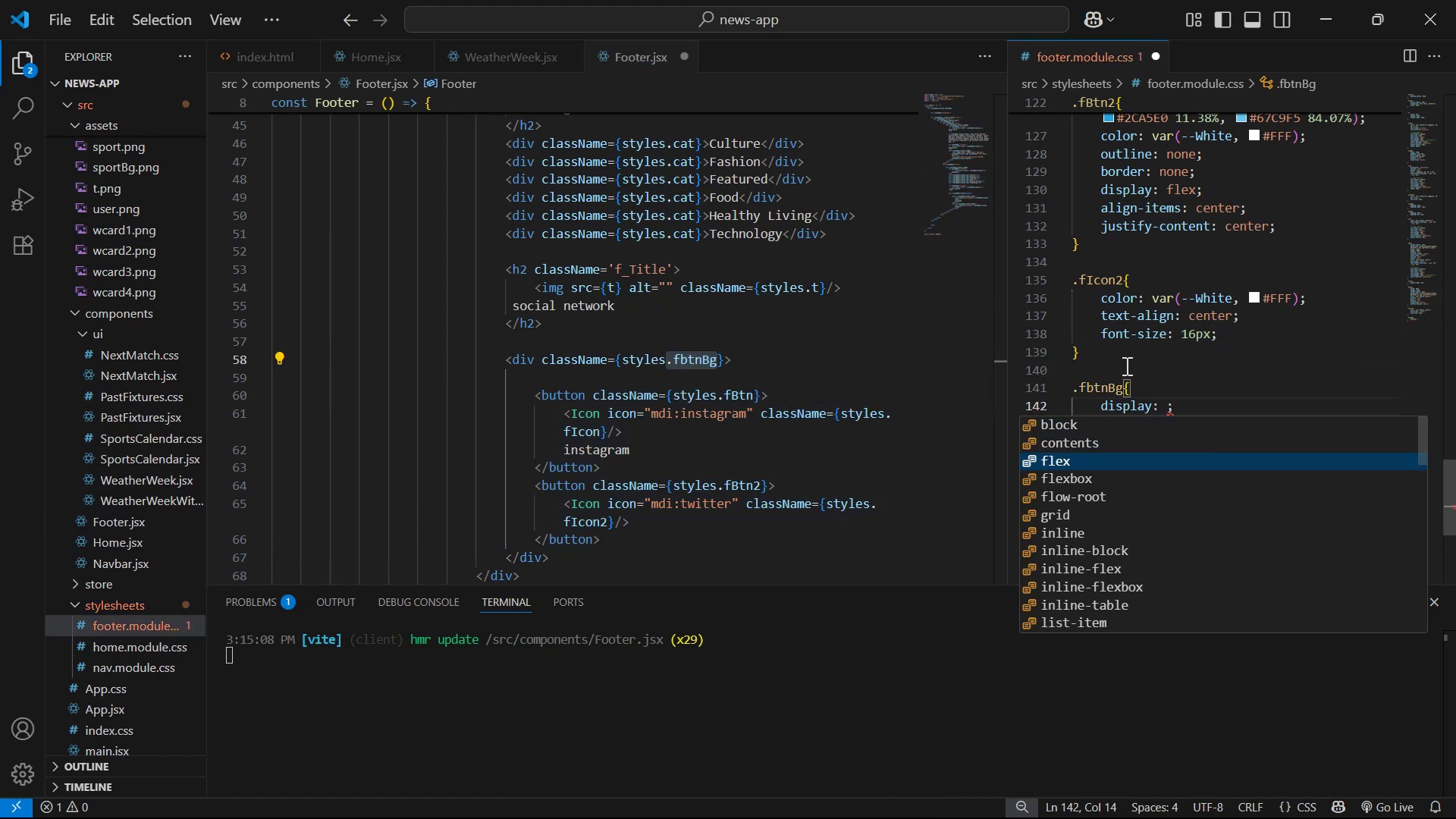 
key(Enter)
 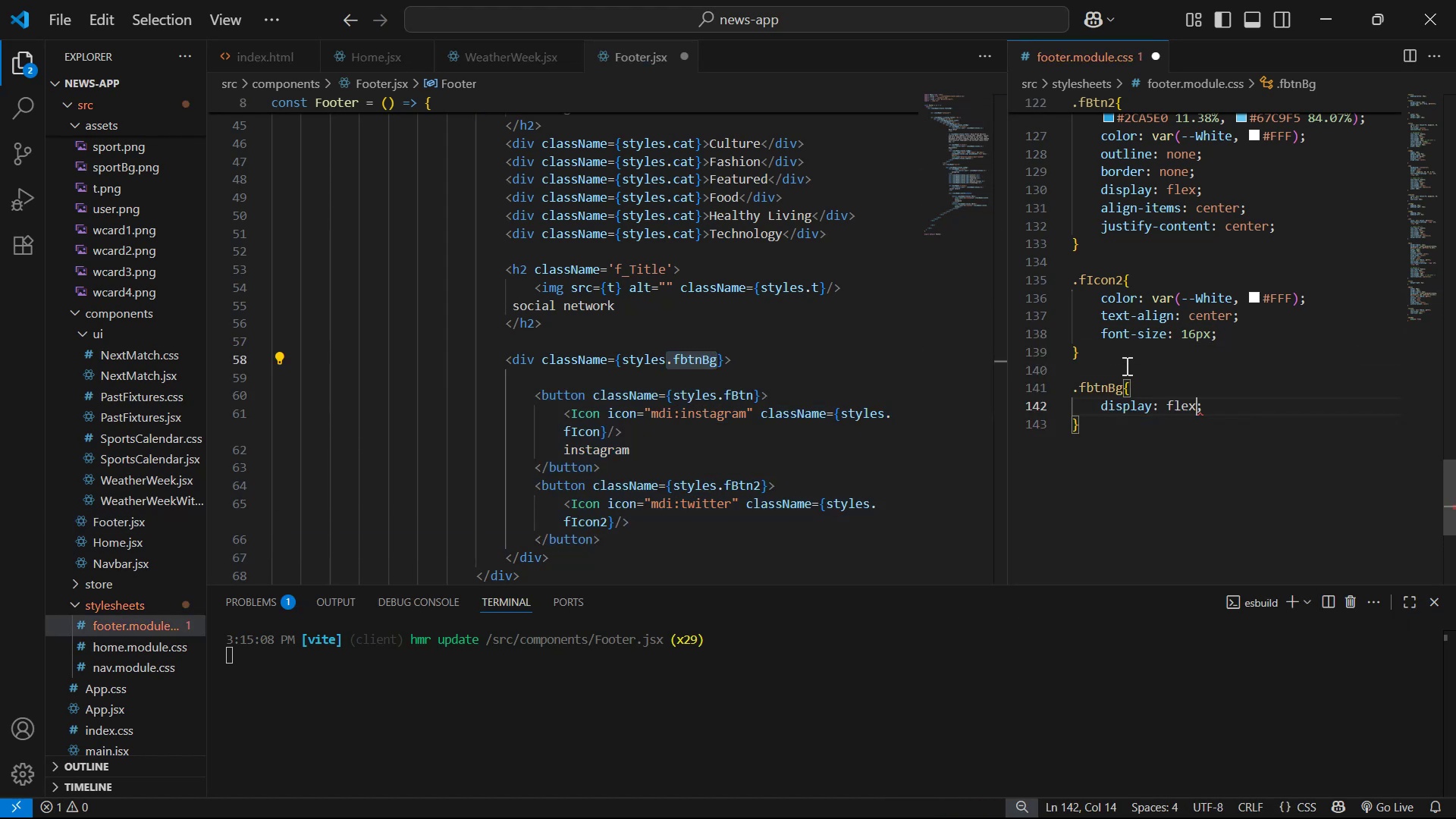 
key(ArrowRight)
 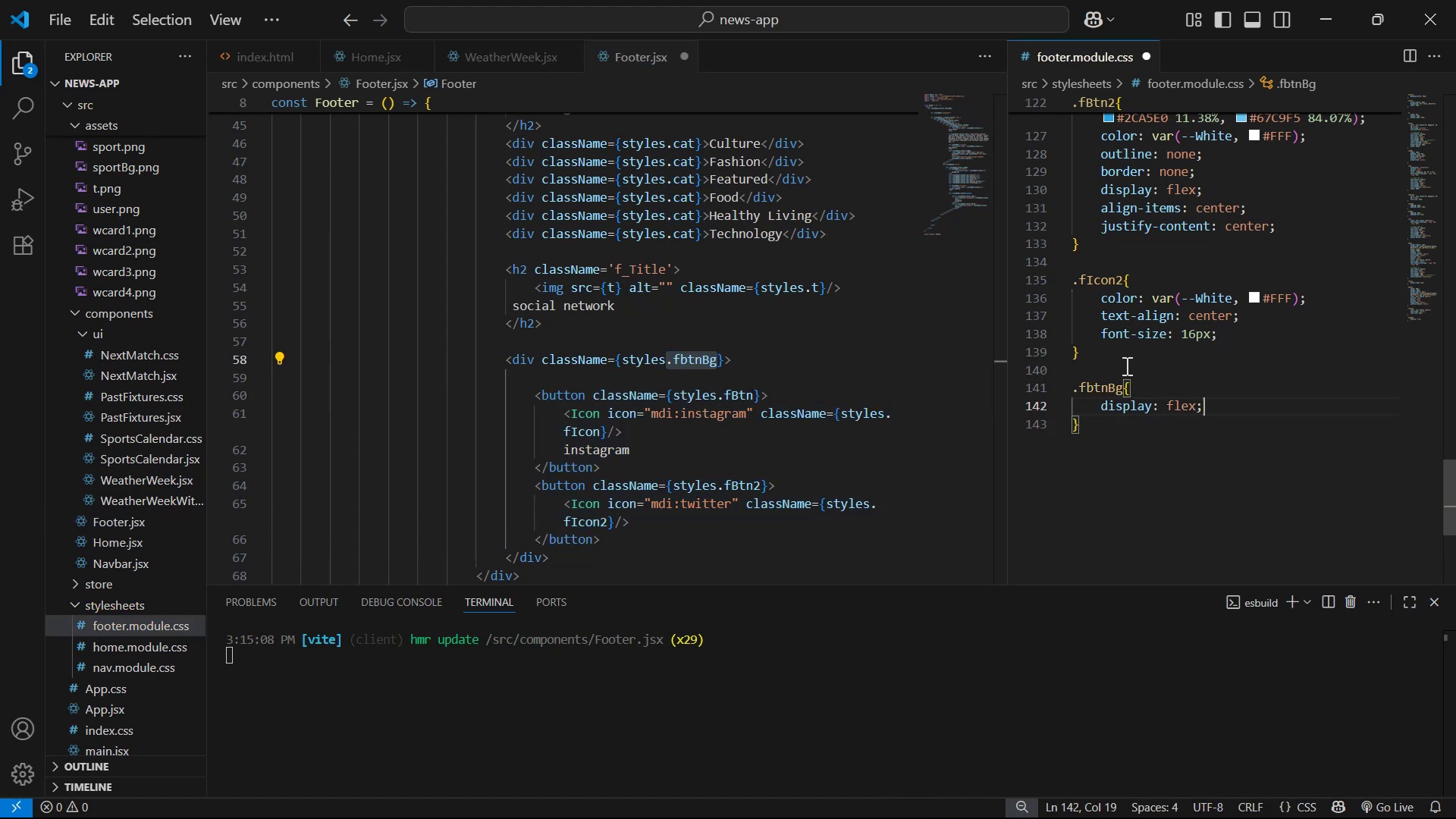 
key(Enter)
 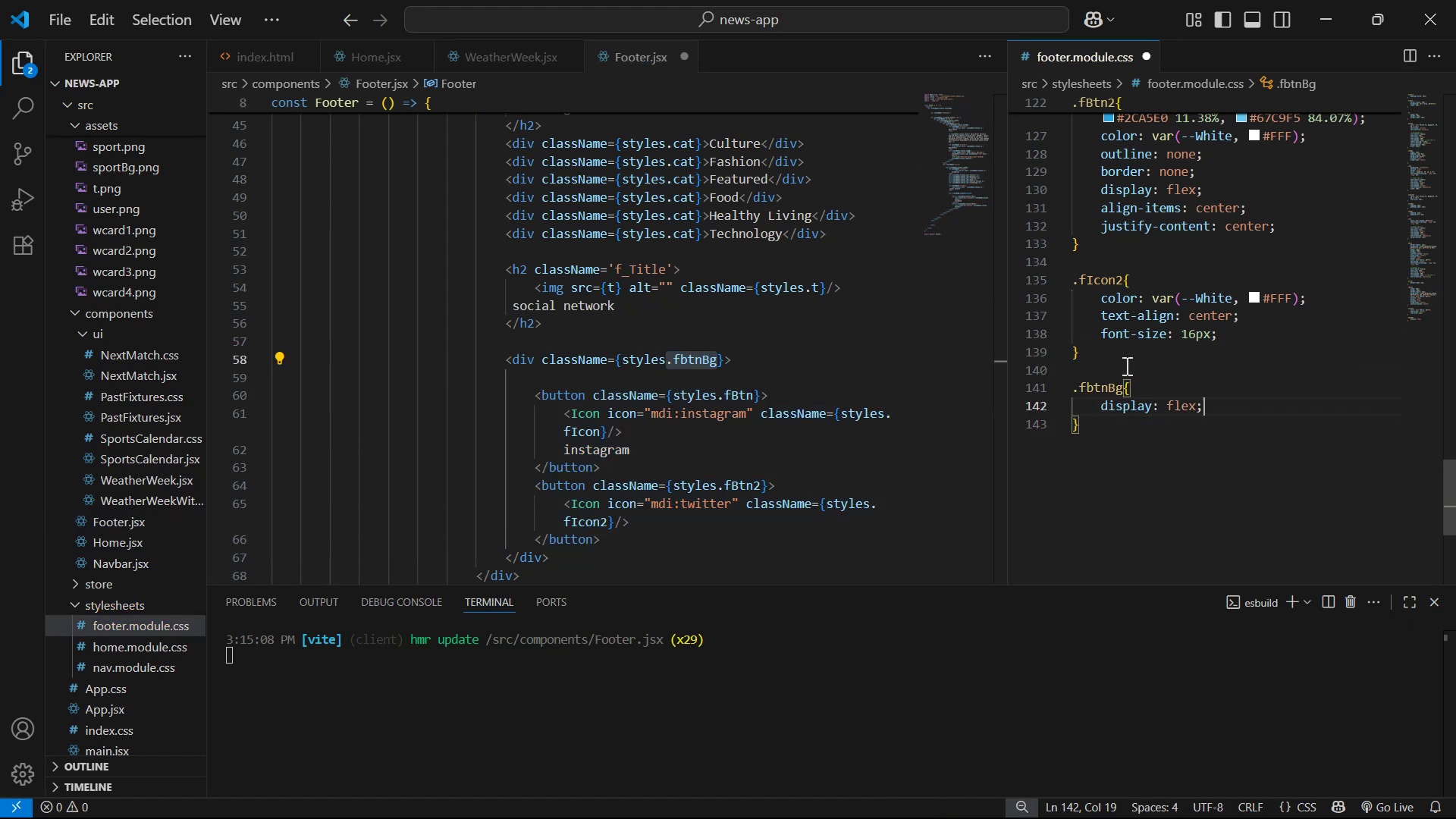 
type(al)
 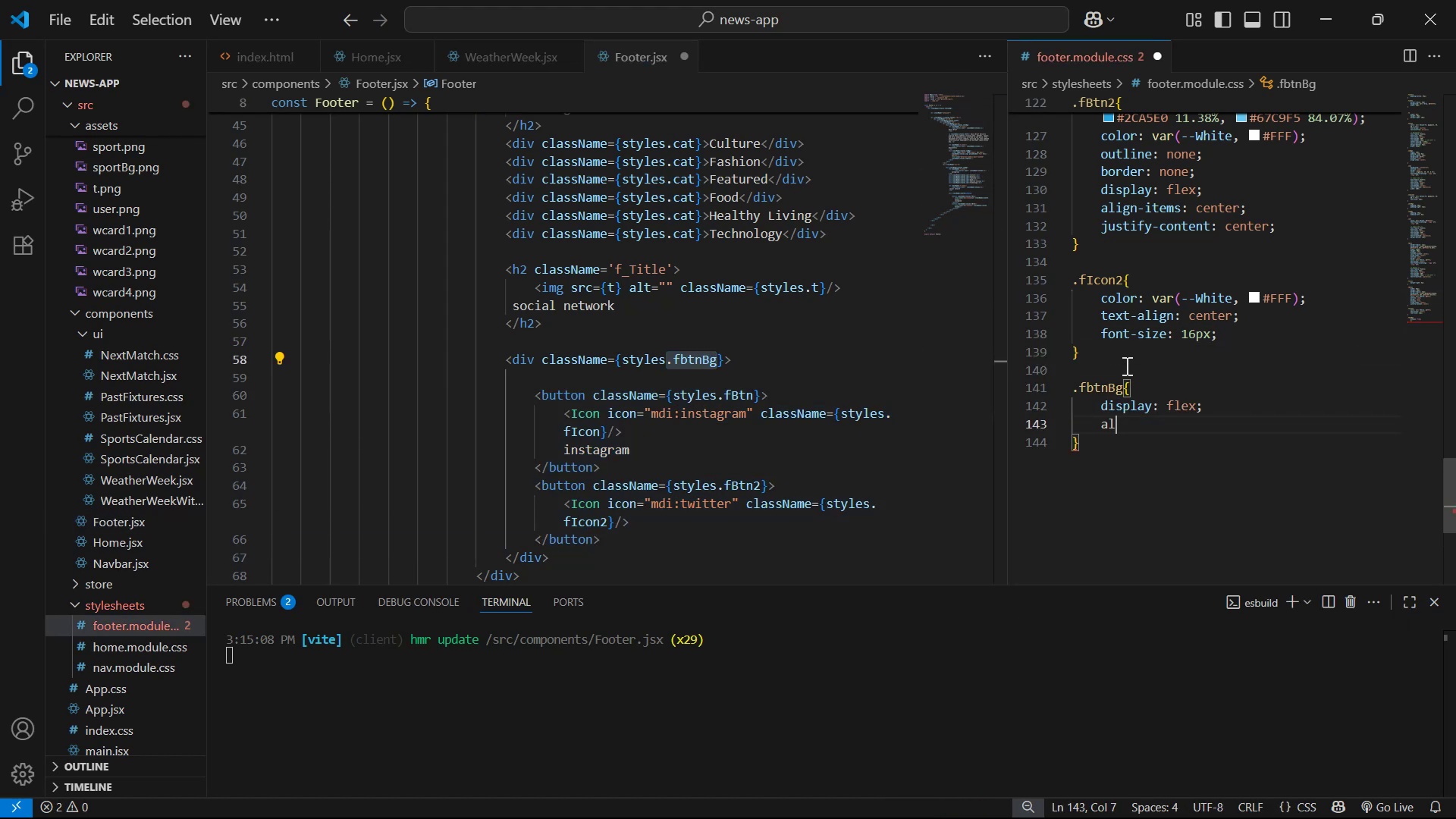 
key(Enter)
 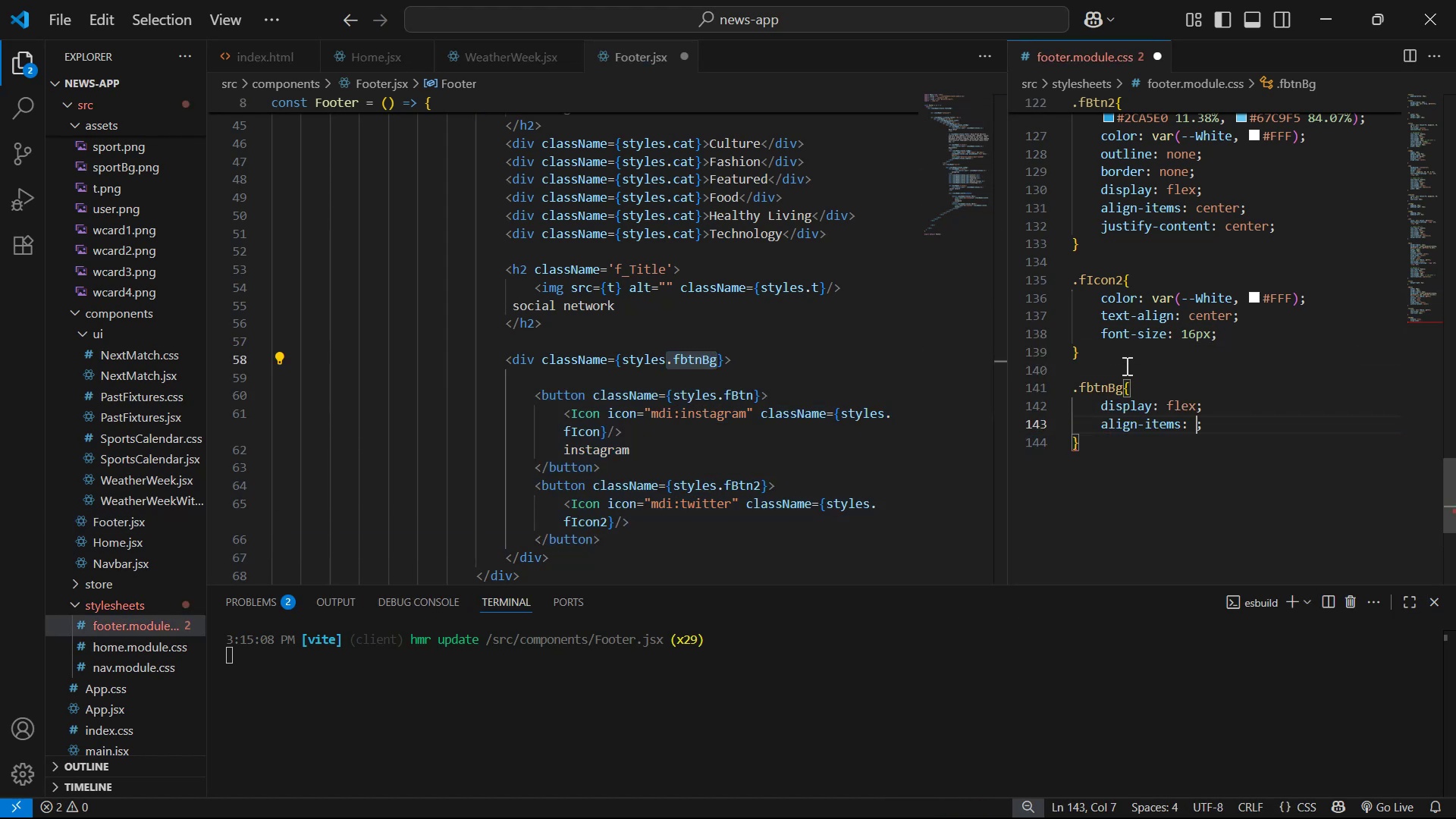 
key(ArrowDown)
 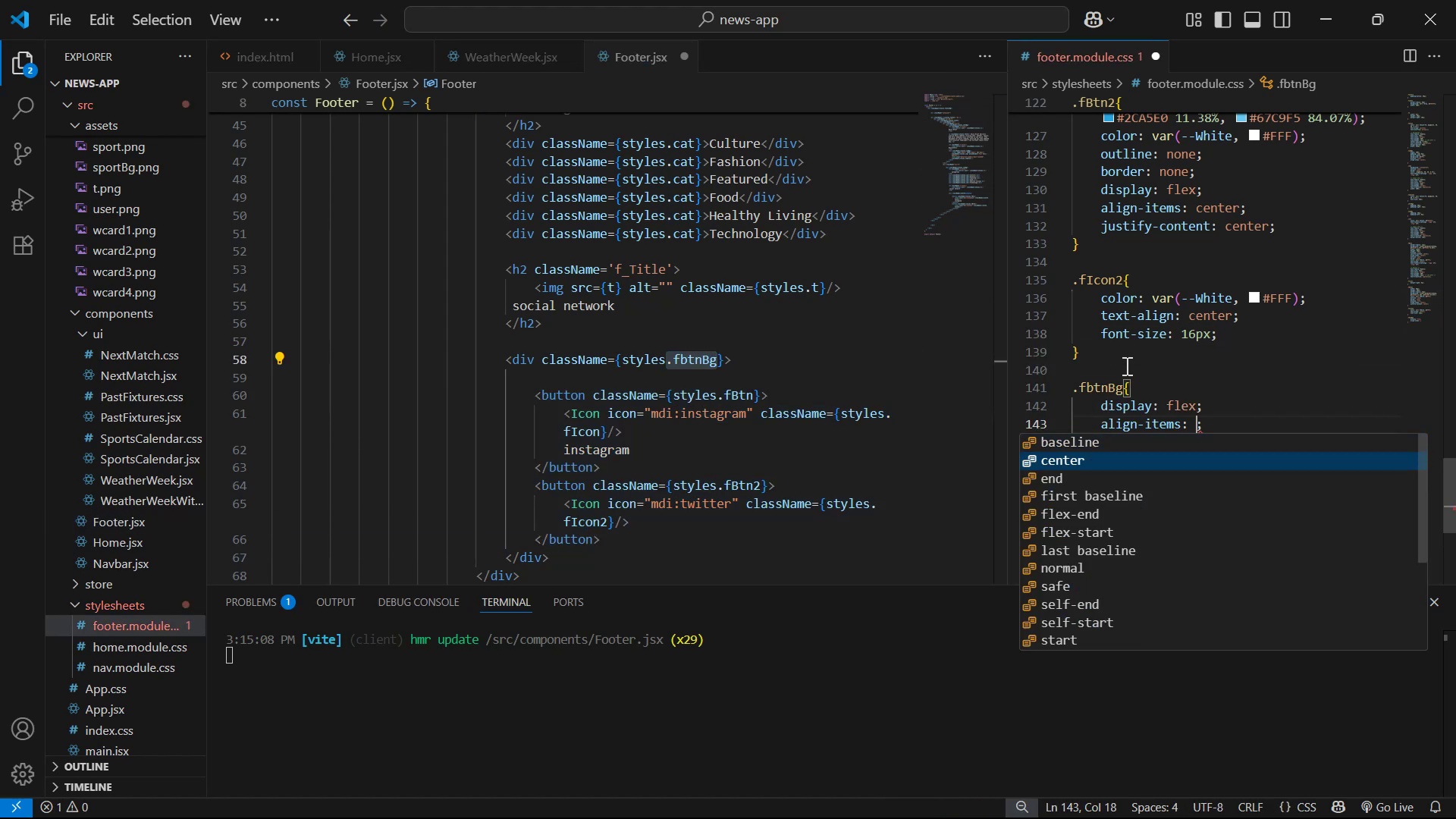 
key(Enter)
 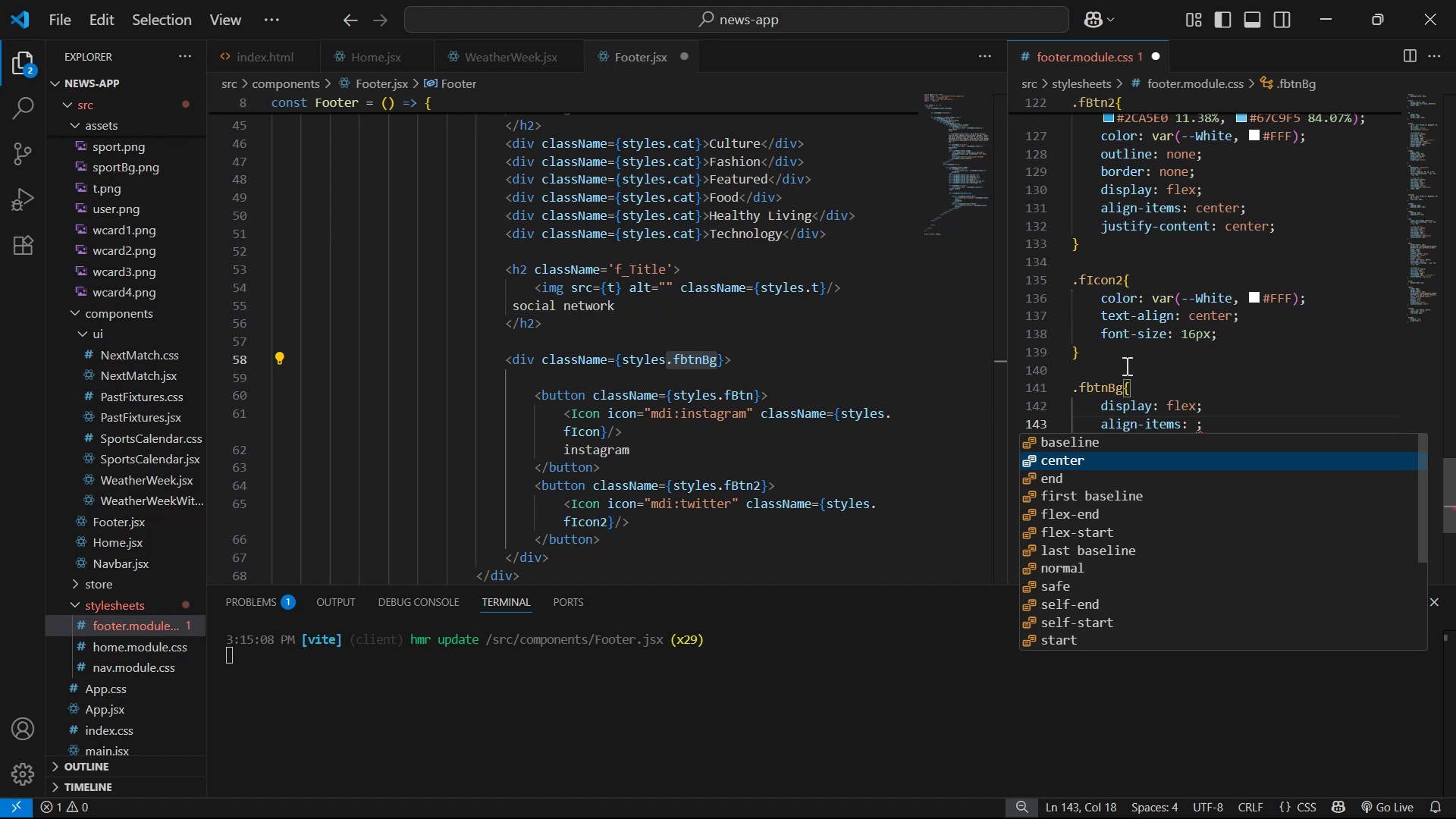 
key(ArrowRight)
 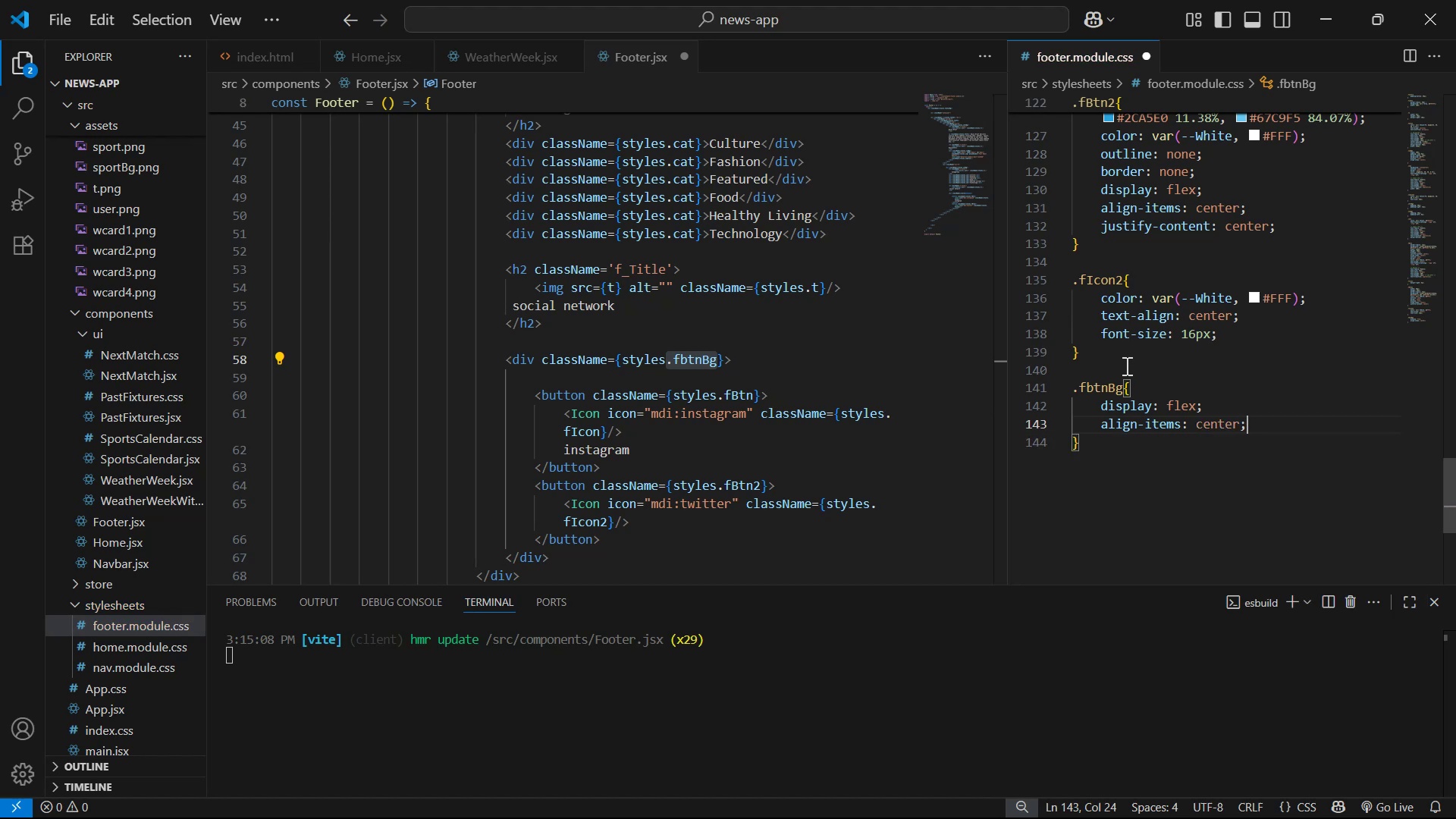 
key(Enter)
 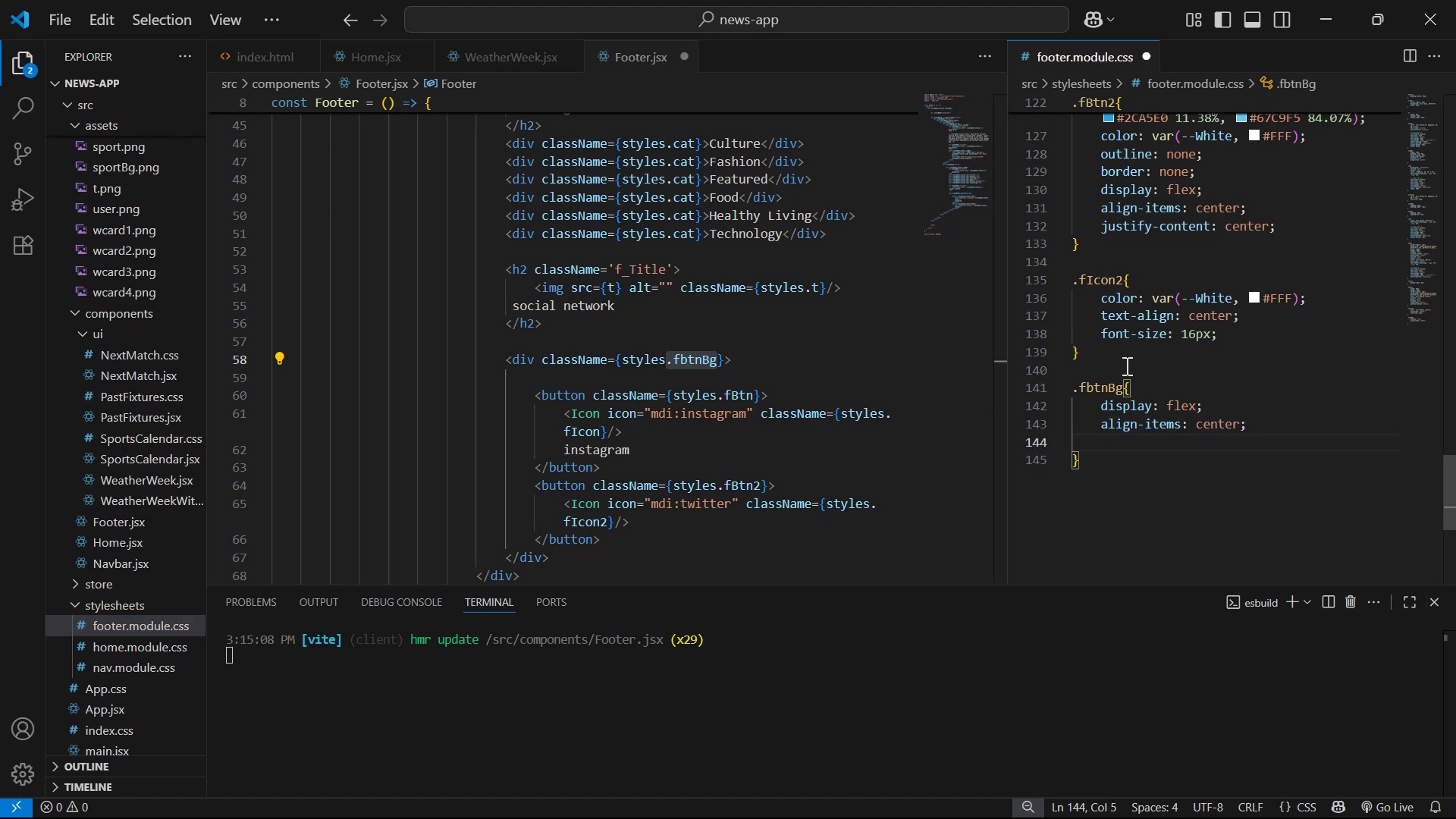 
type(jus)
 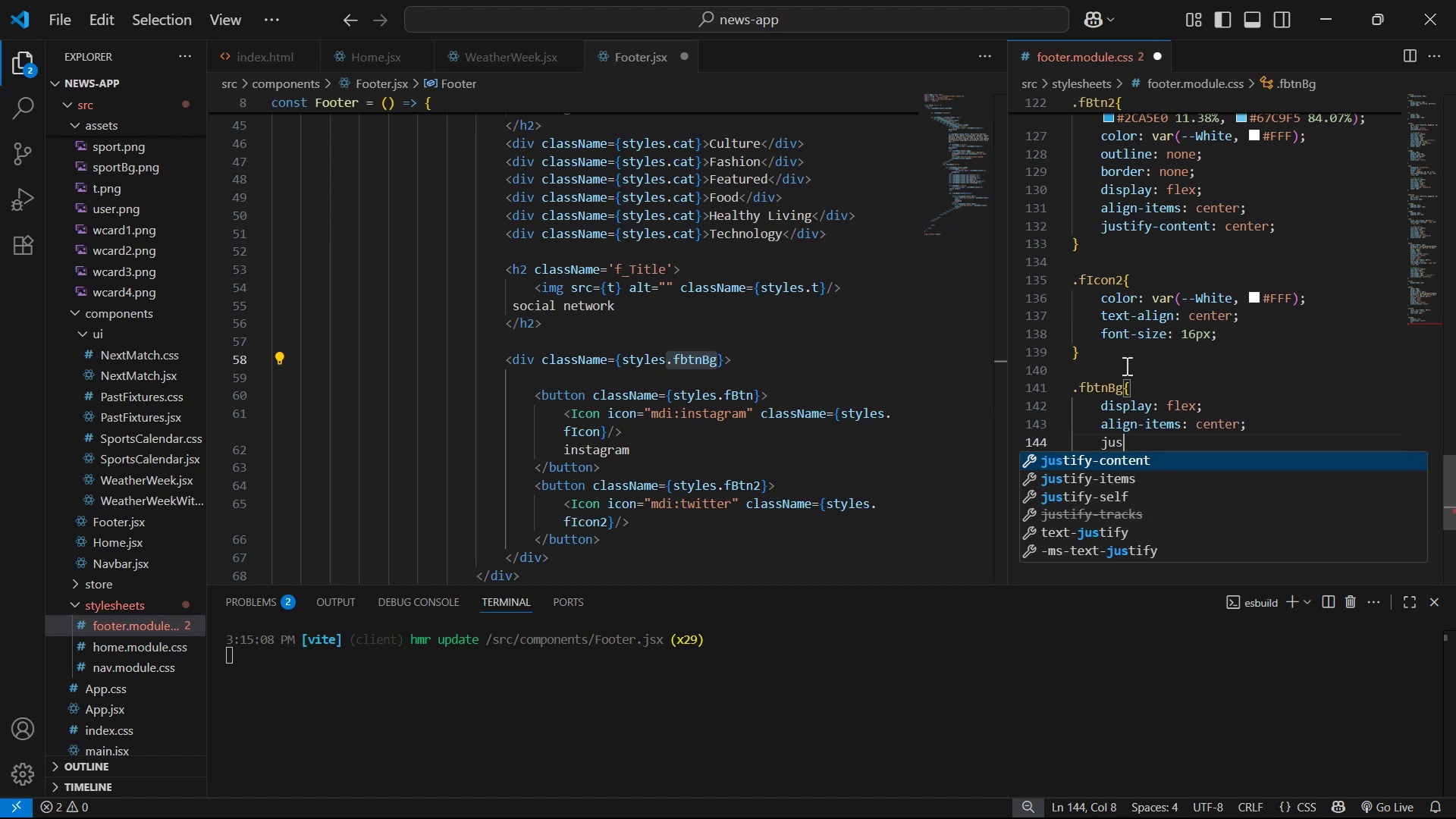 
key(Enter)
 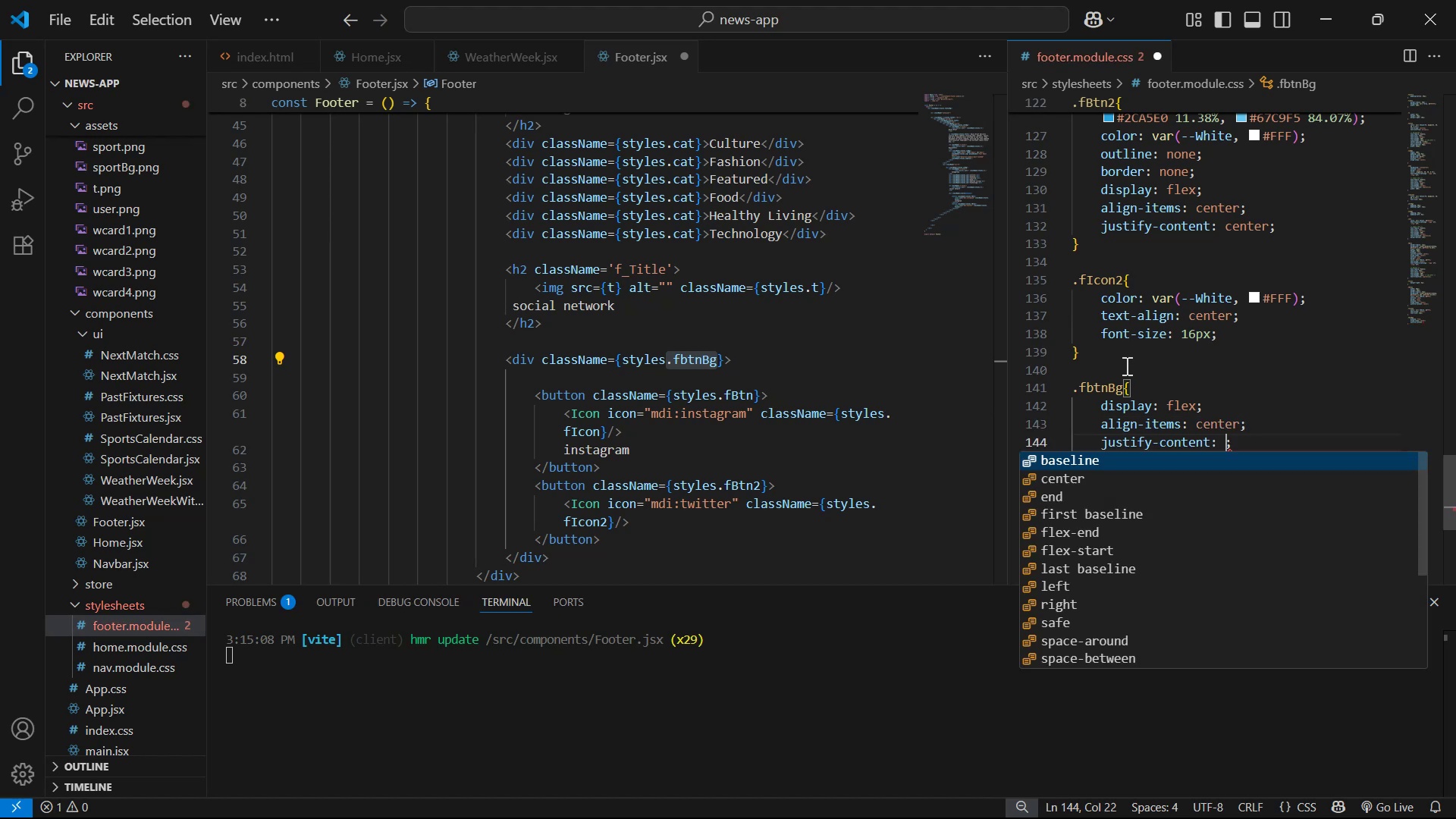 
key(ArrowDown)
 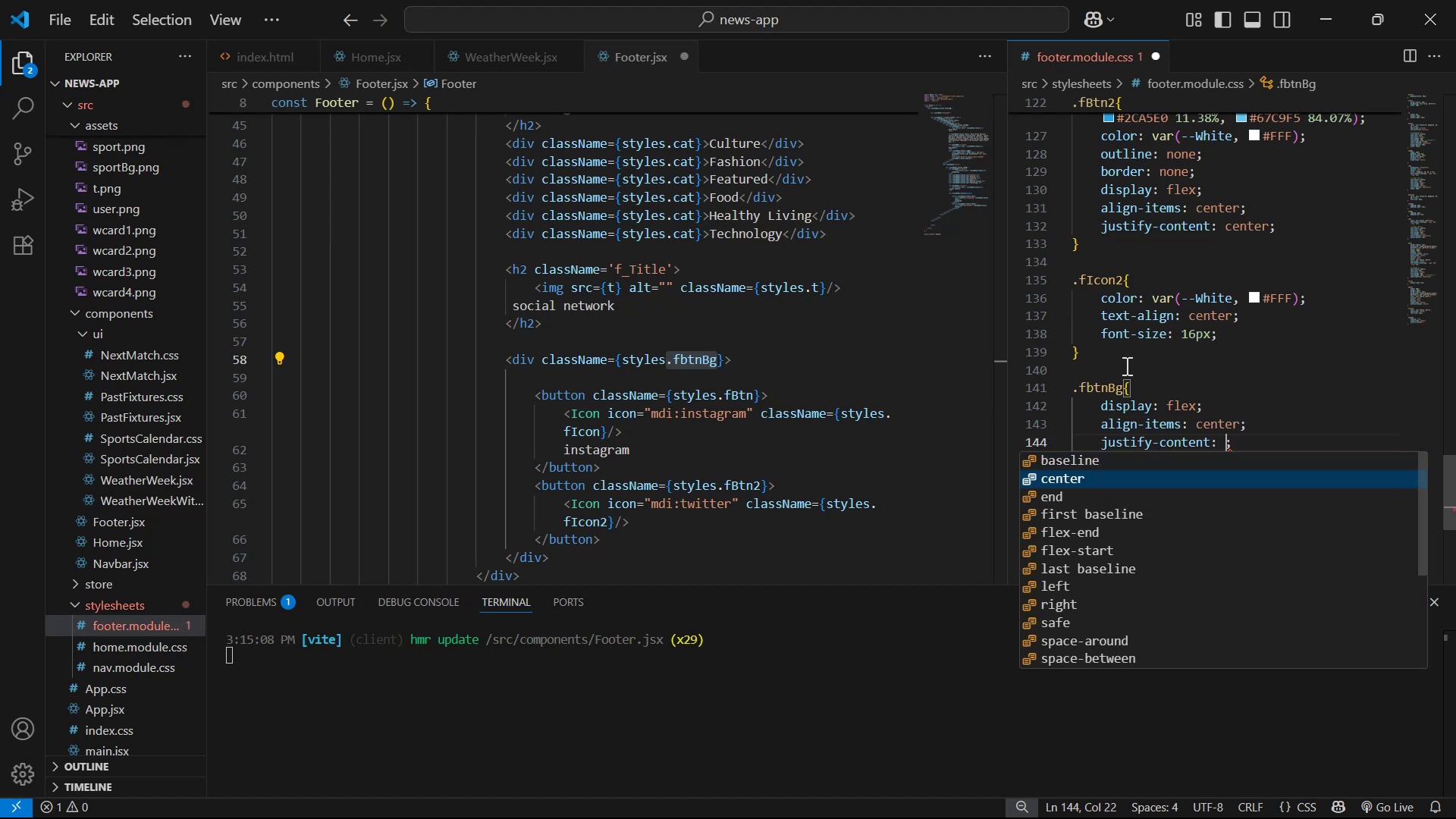 
key(Enter)
 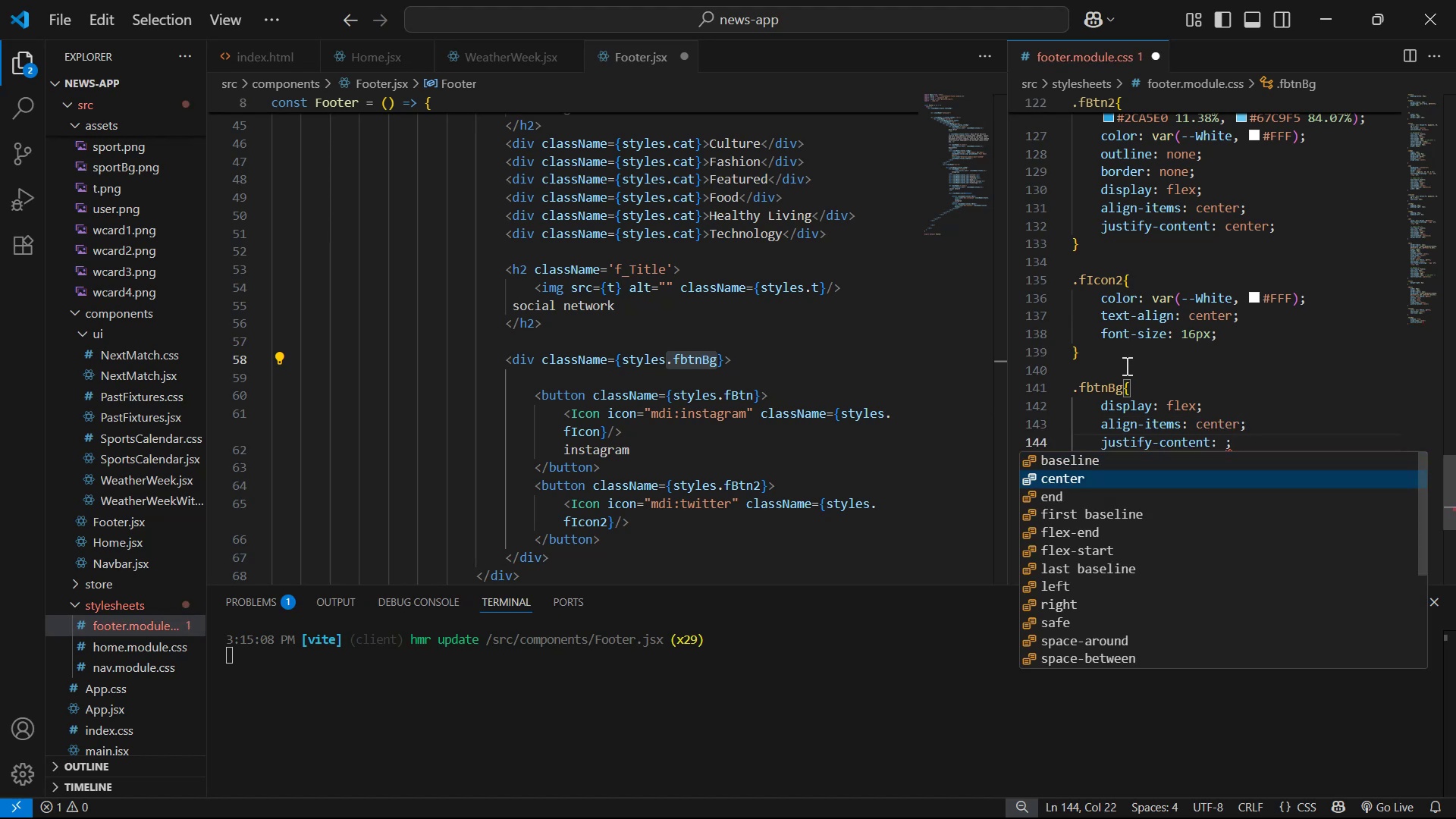 
key(Control+S)
 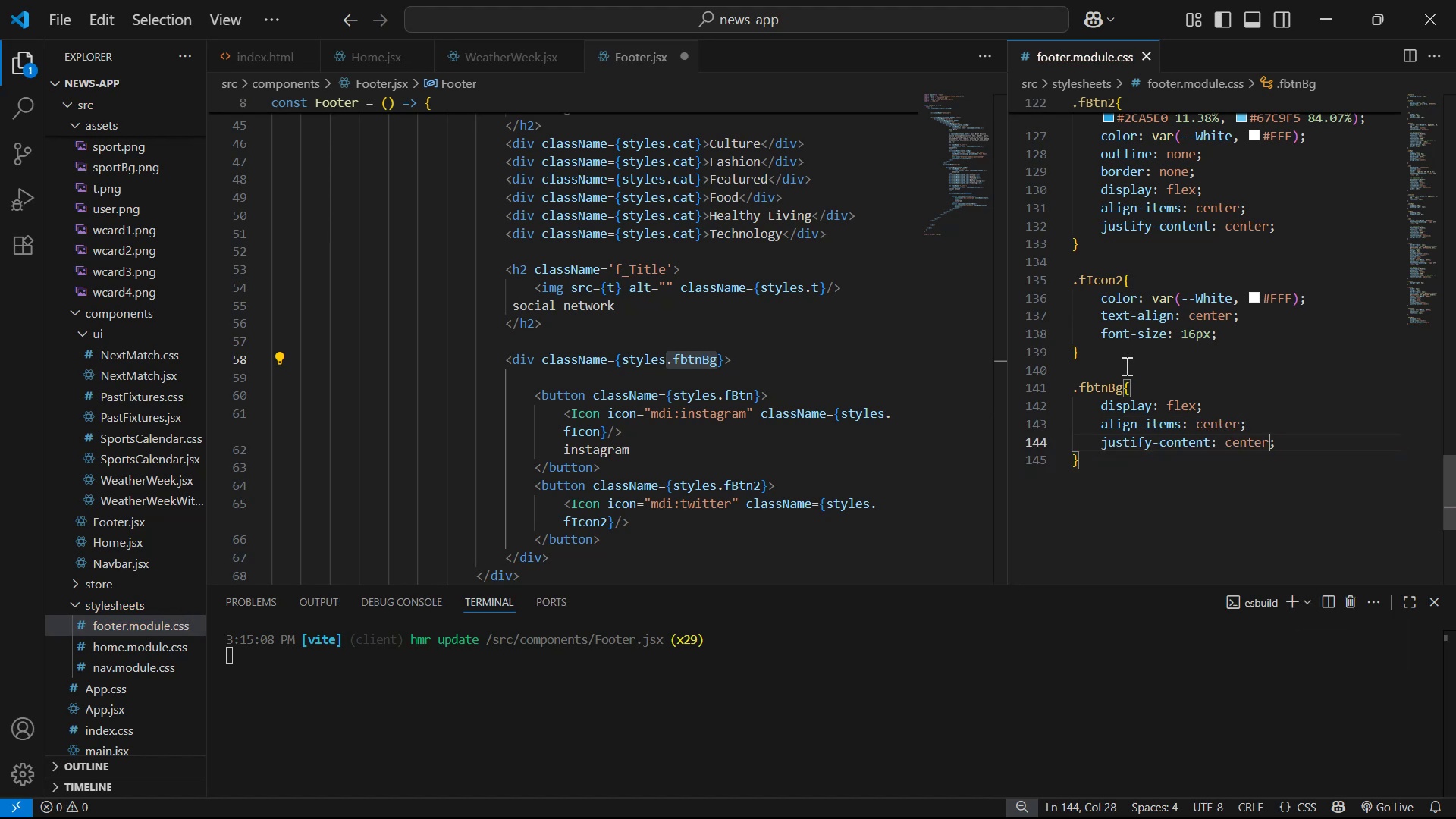 
key(Alt+AltLeft)
 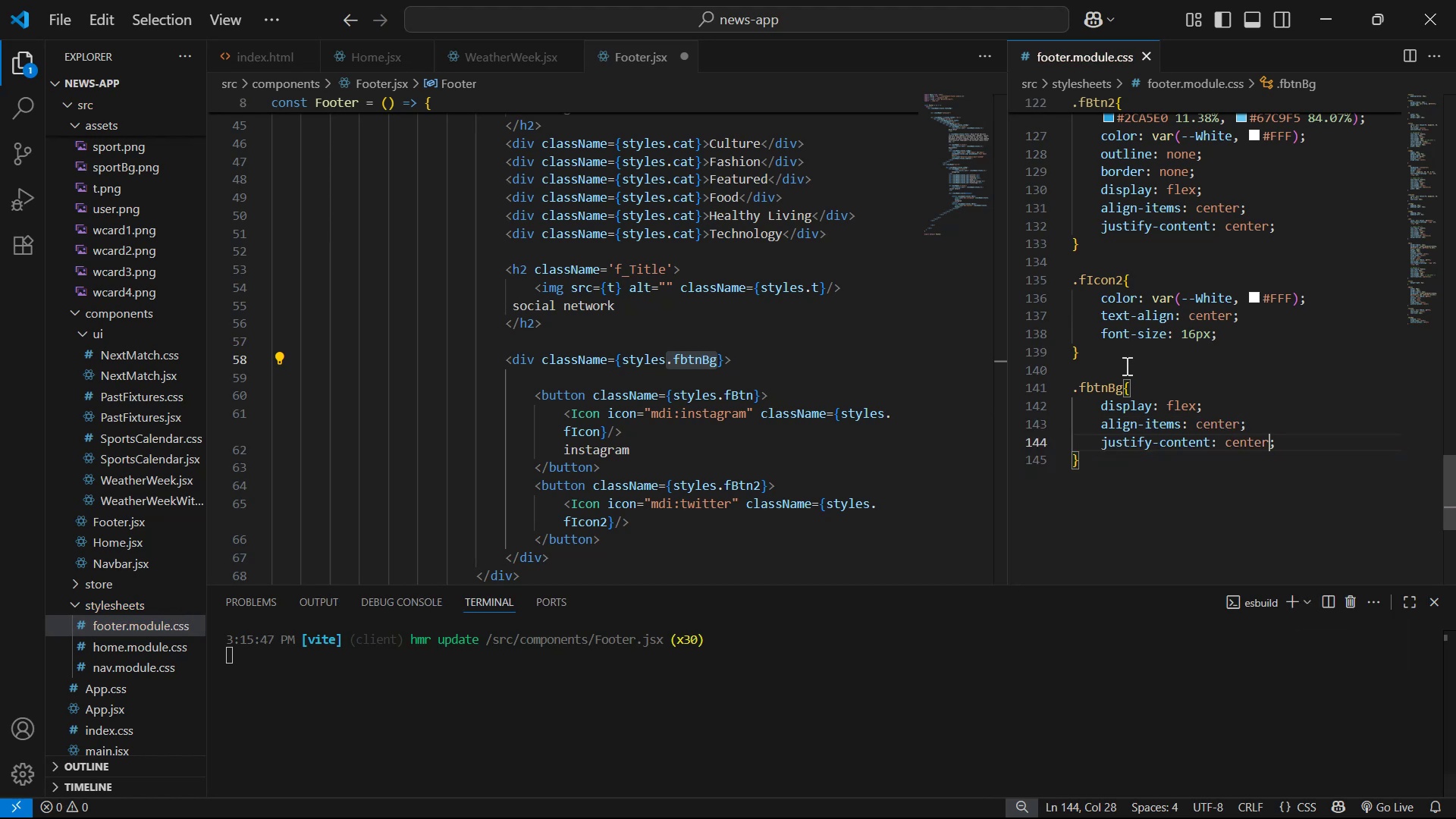 
key(Alt+Tab)
 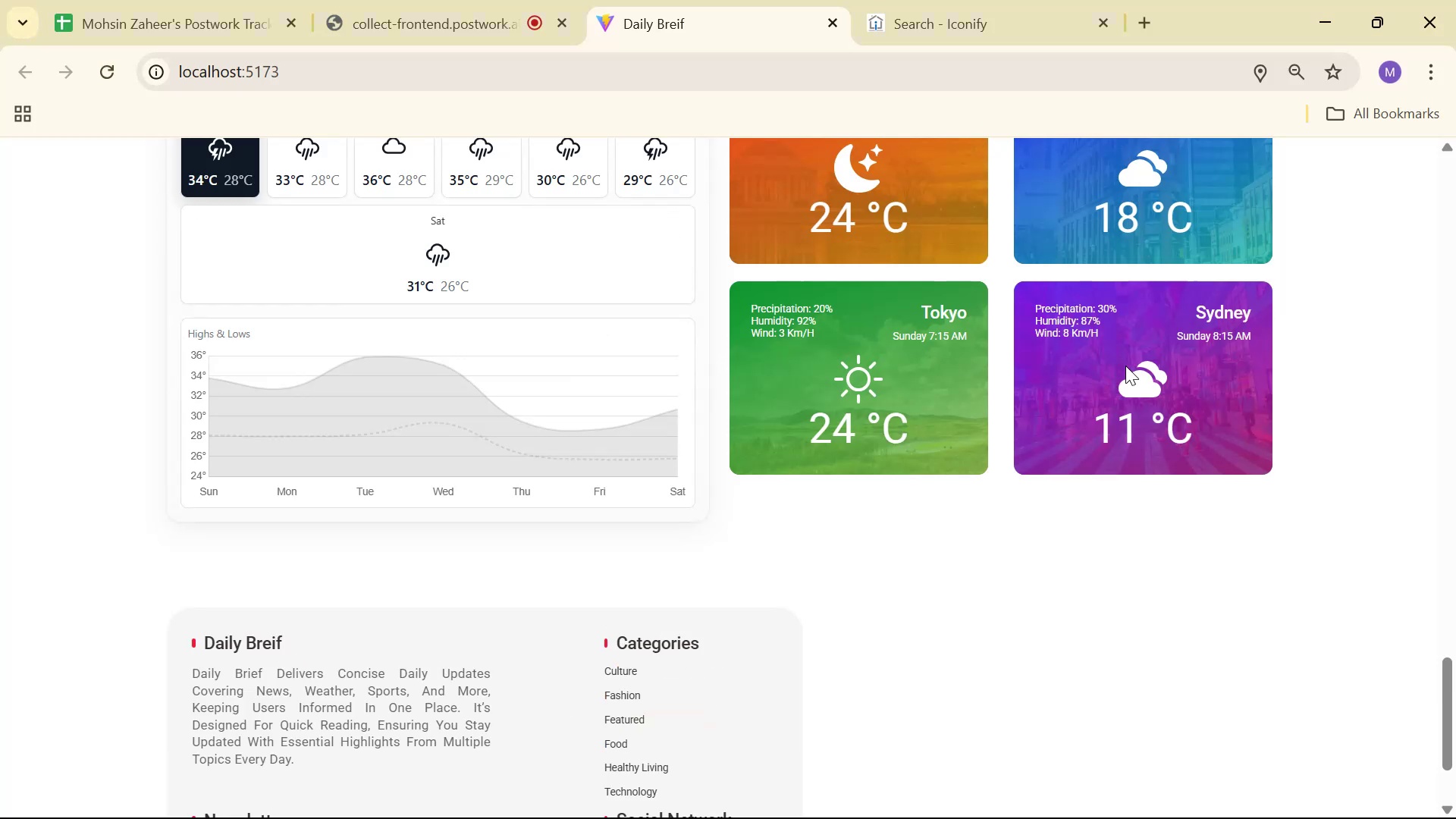 
scroll: coordinate [1062, 391], scroll_direction: down, amount: 7.0
 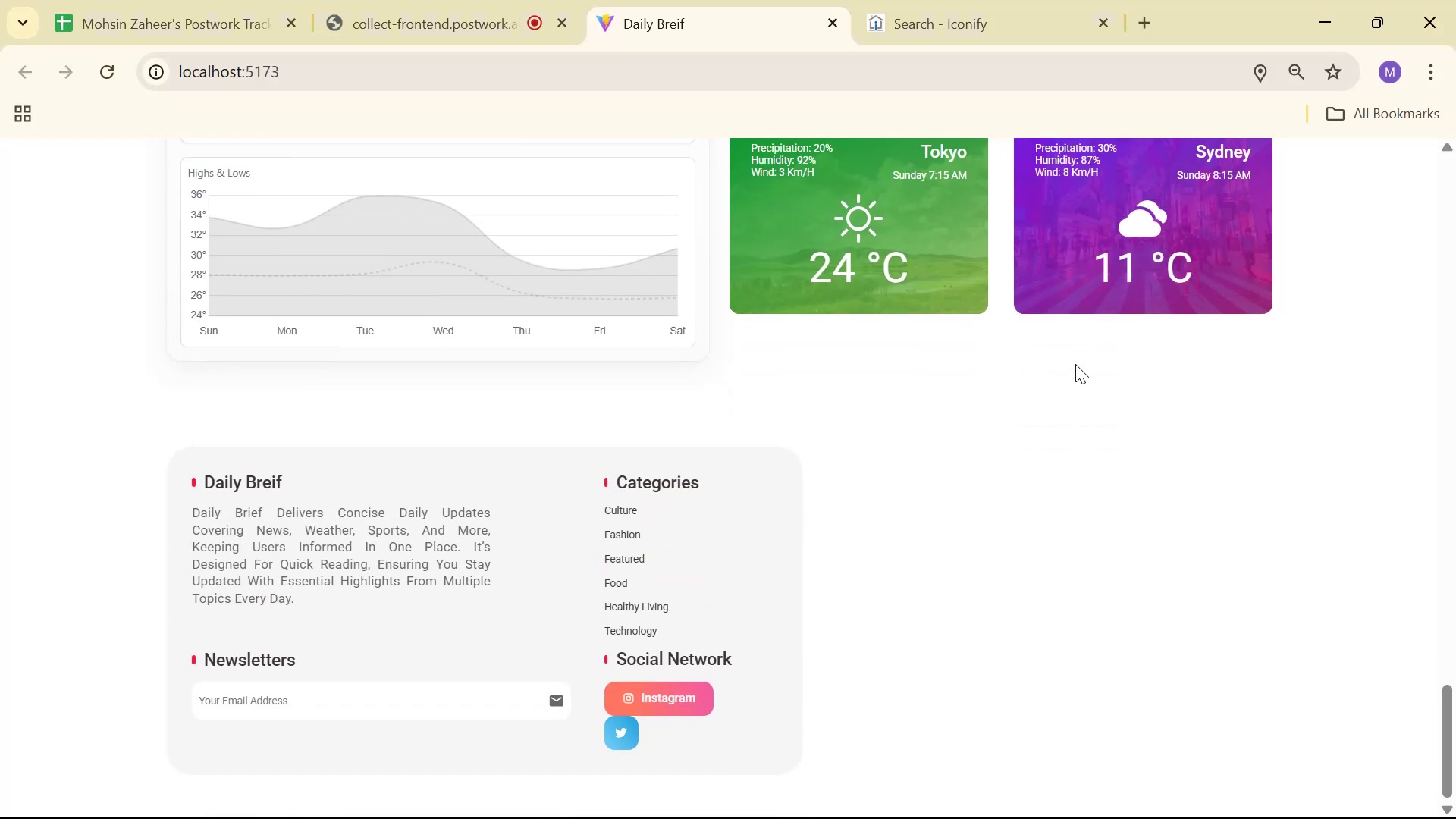 
key(Alt+AltLeft)
 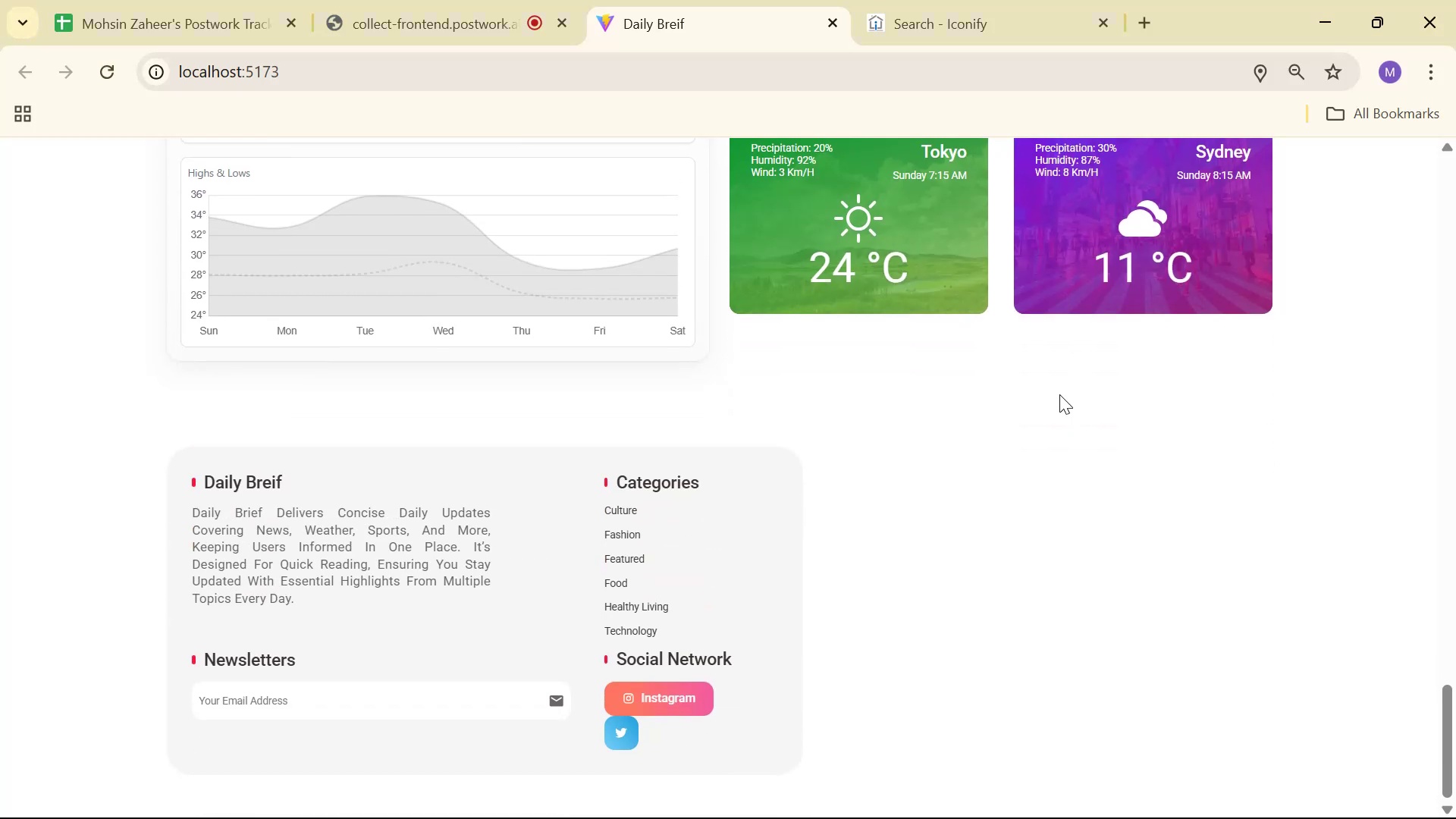 
key(Alt+Tab)
 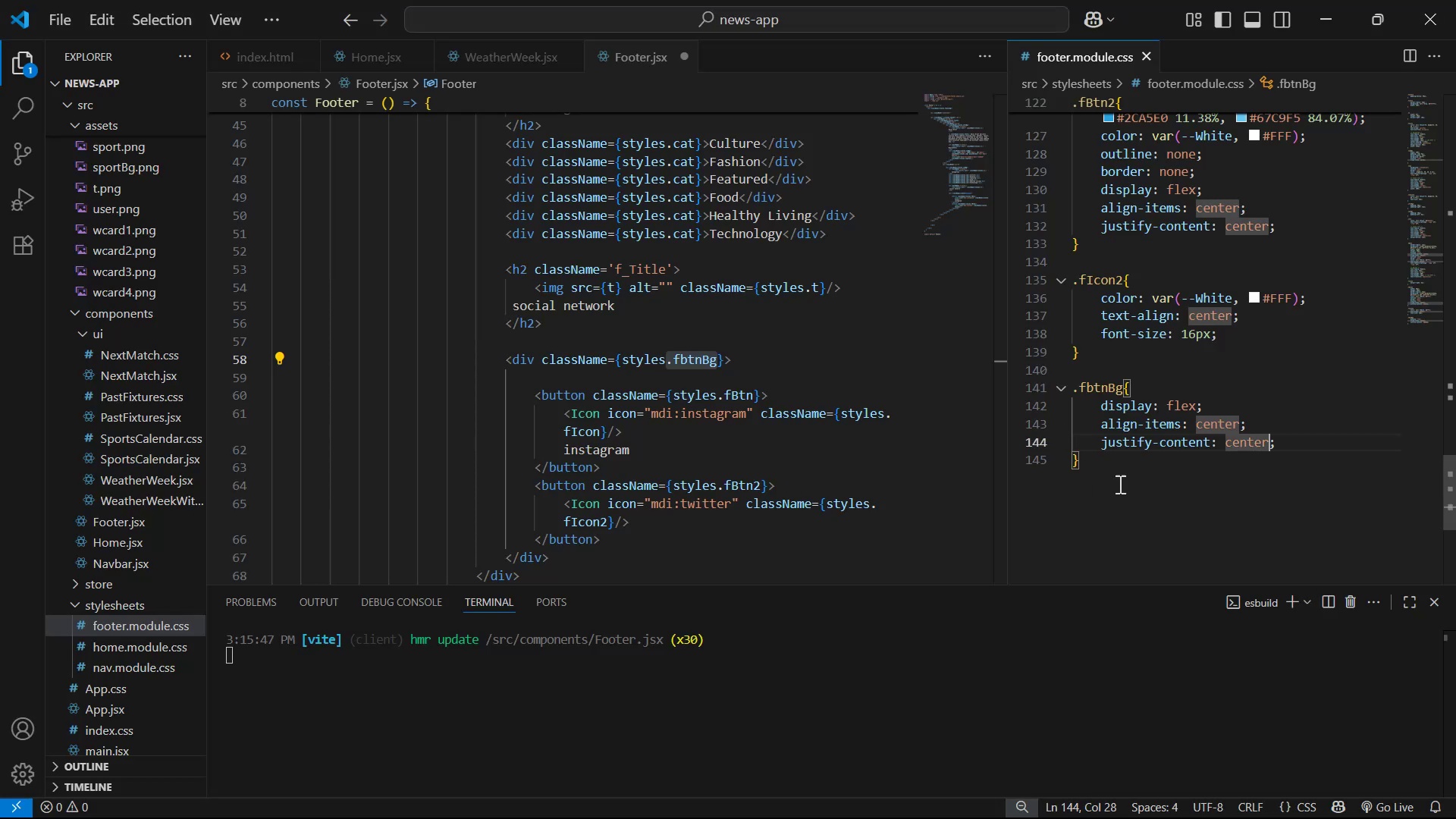 
left_click([1418, 452])
 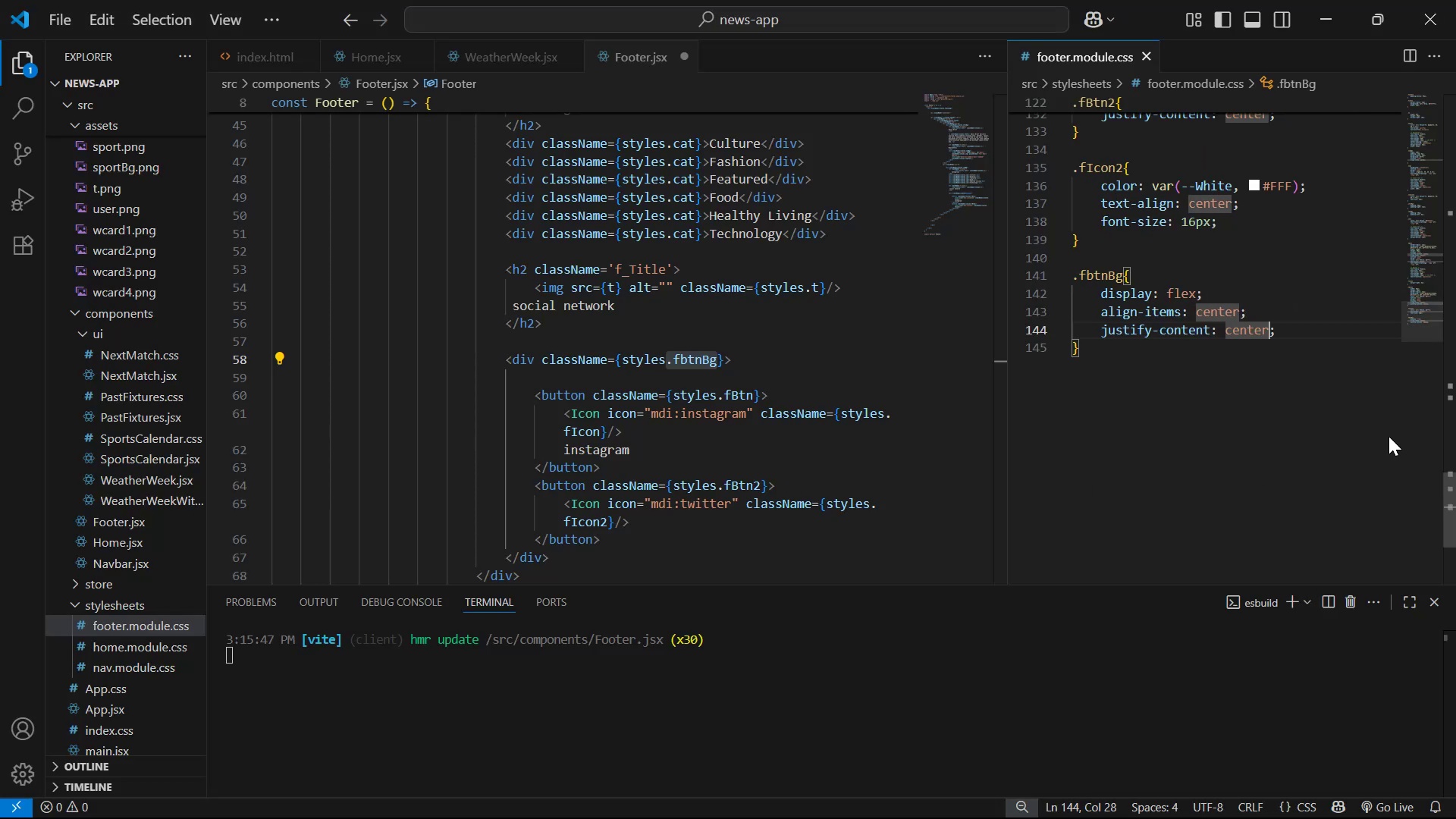 
left_click([1272, 344])
 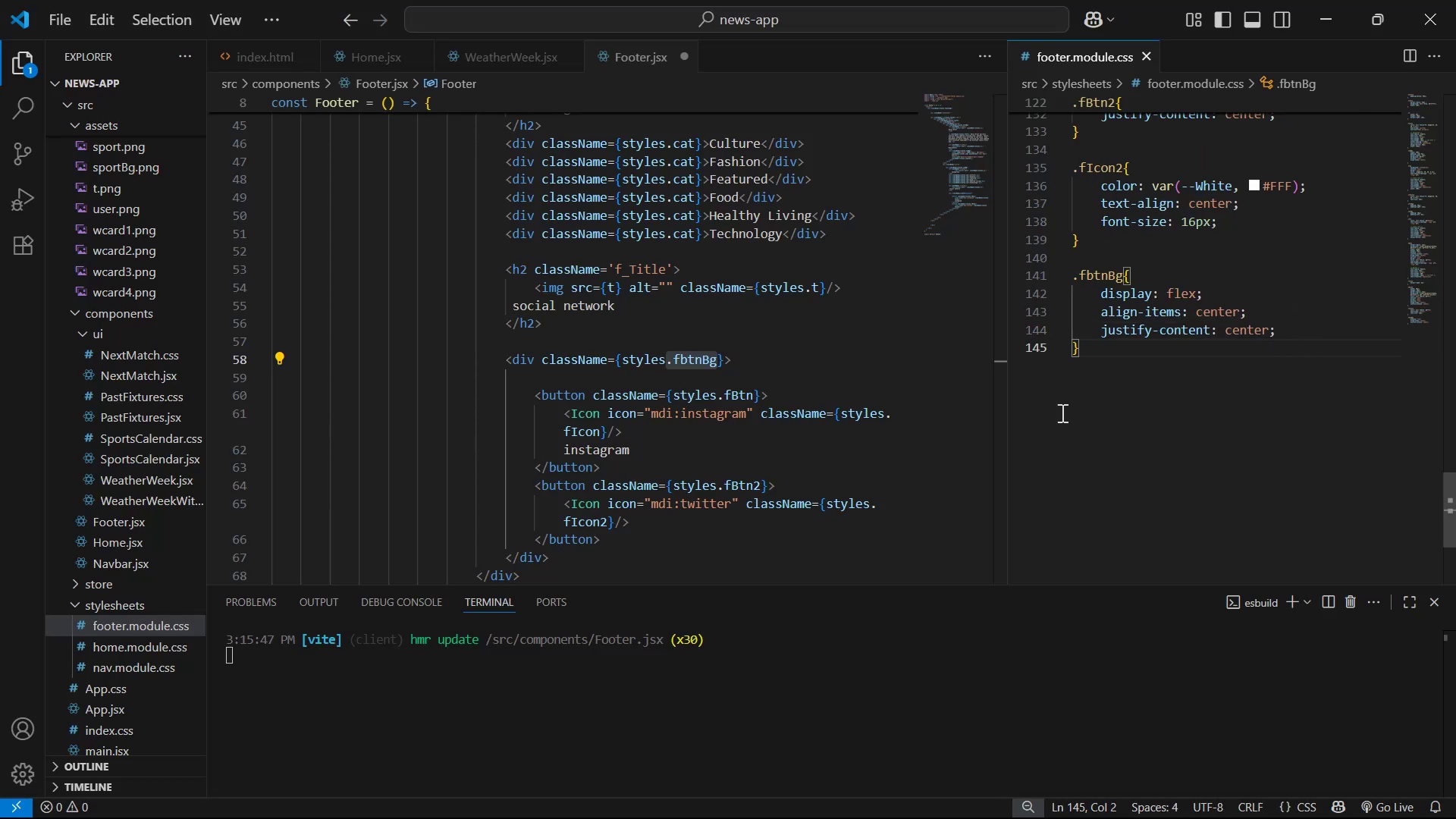 
left_click([843, 294])
 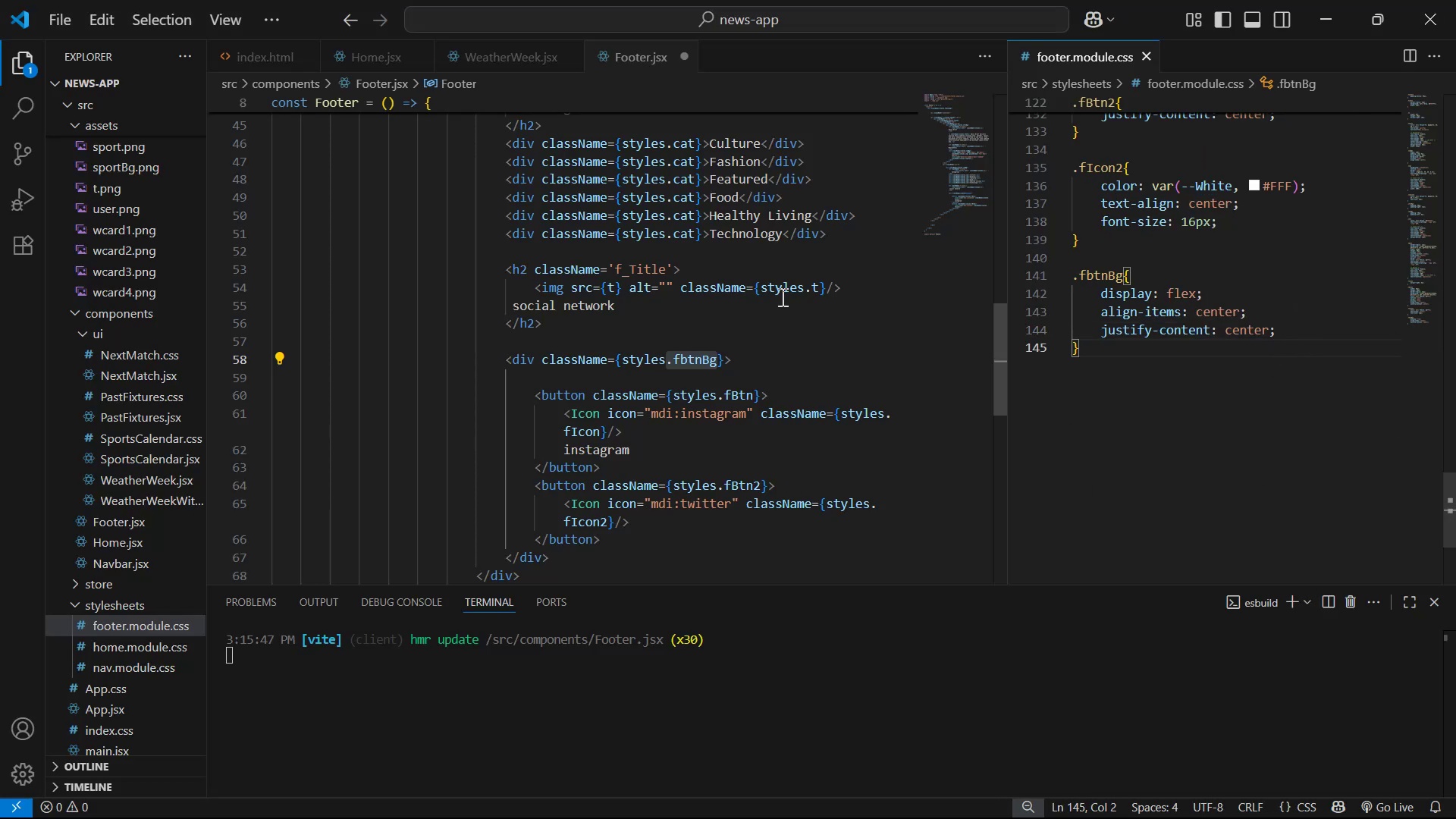 
key(Control+S)
 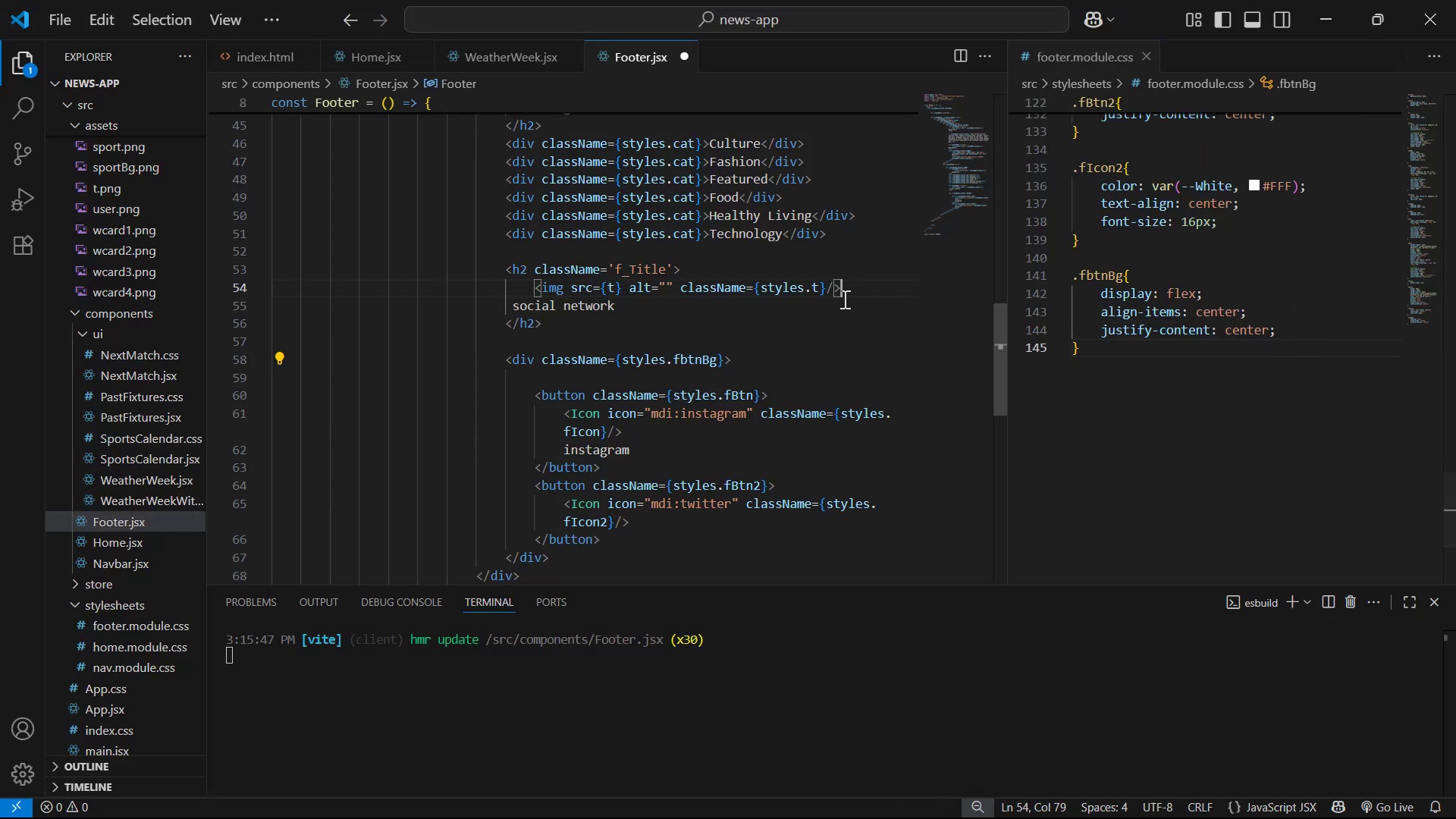 
key(Alt+AltLeft)
 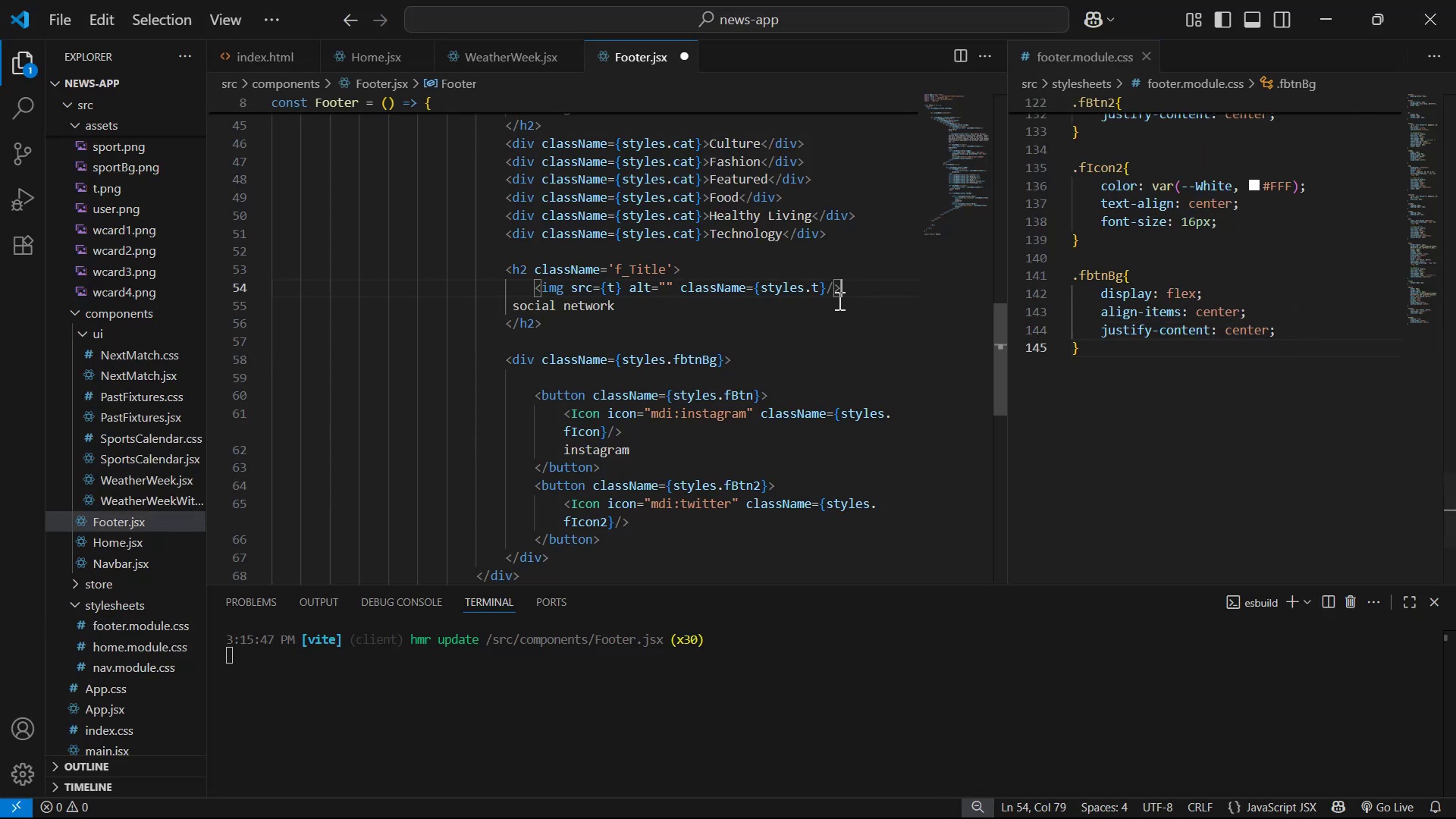 
key(Alt+Tab)
 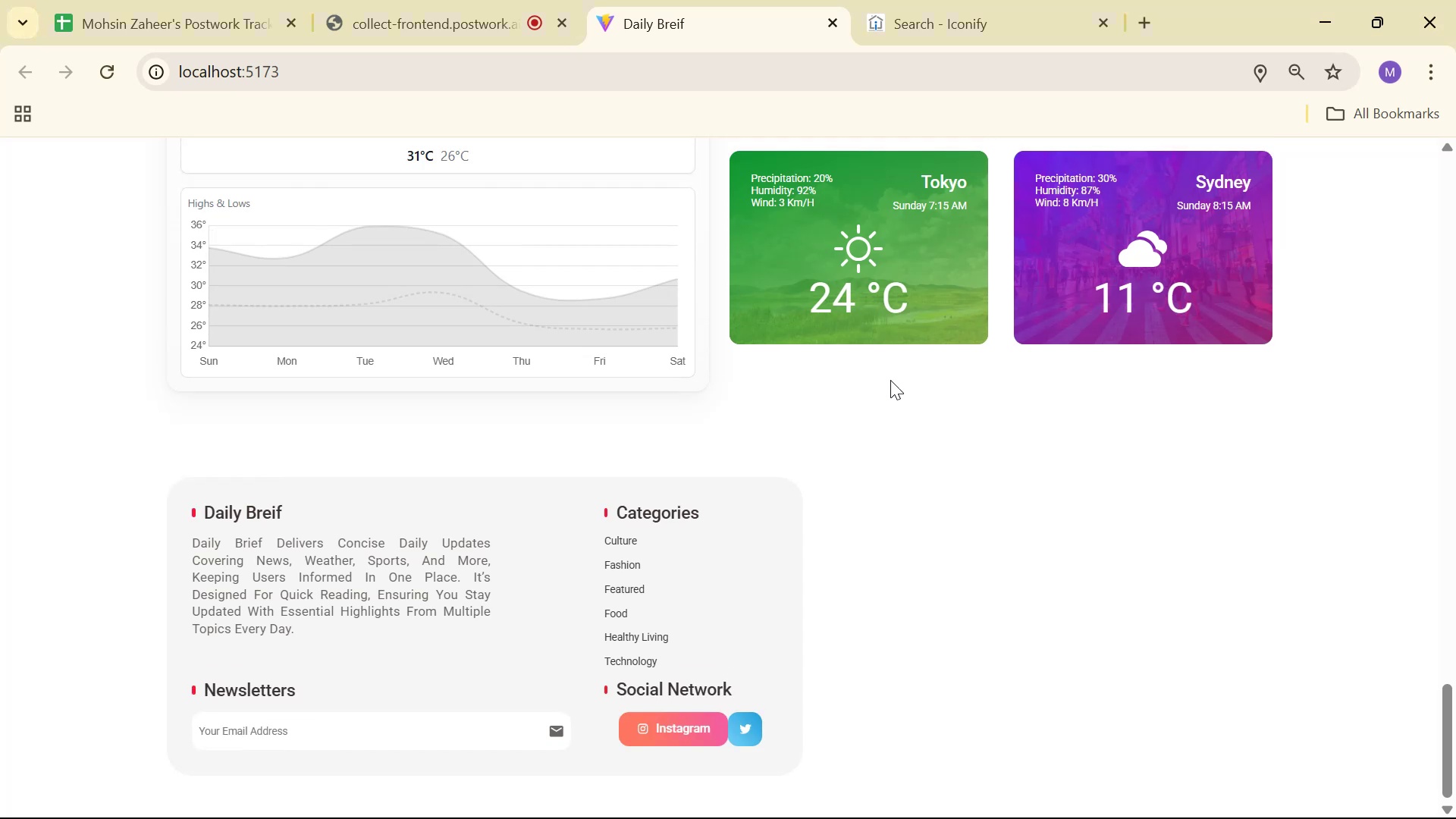 
key(Alt+AltLeft)
 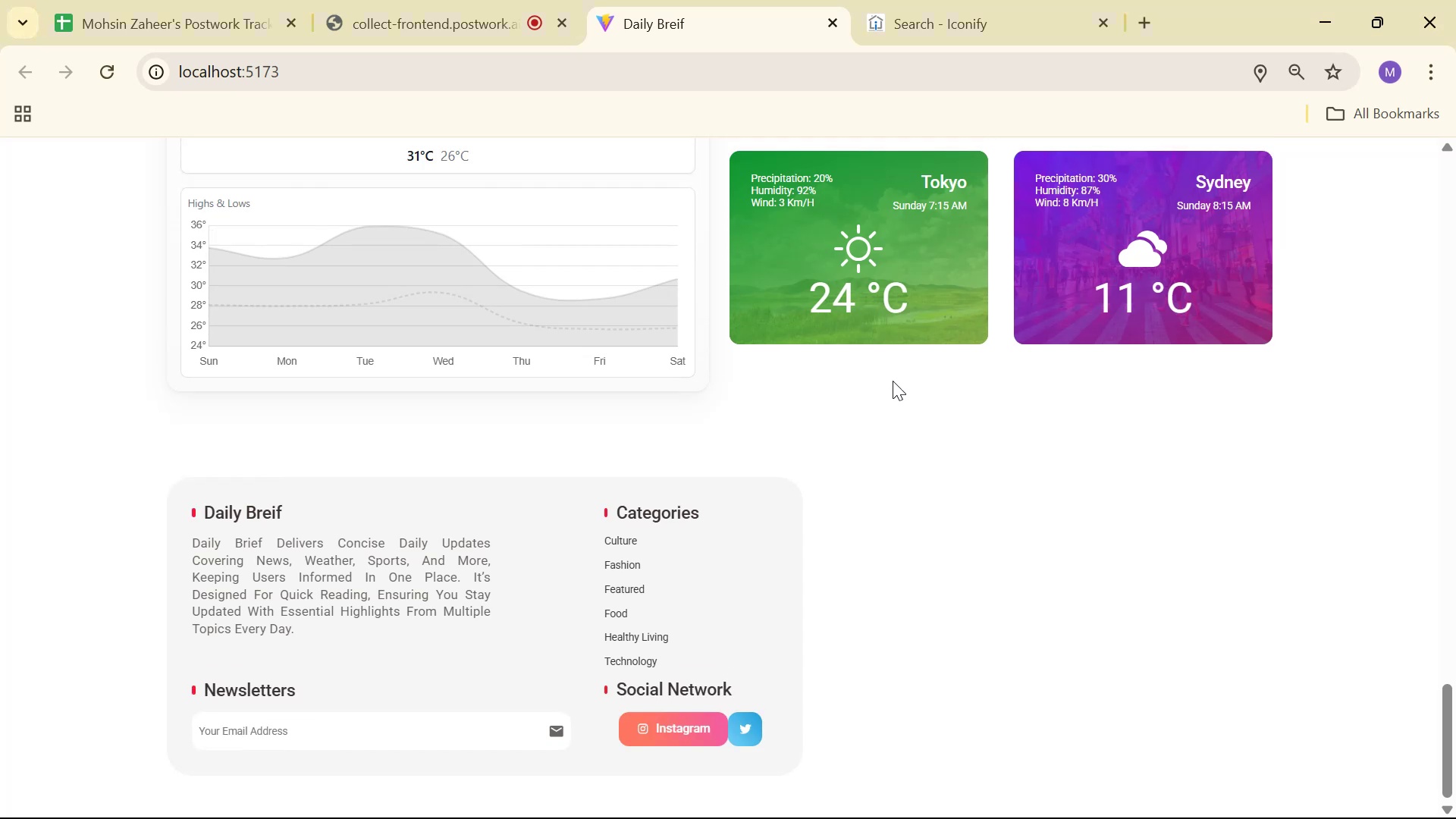 
key(Alt+Tab)
 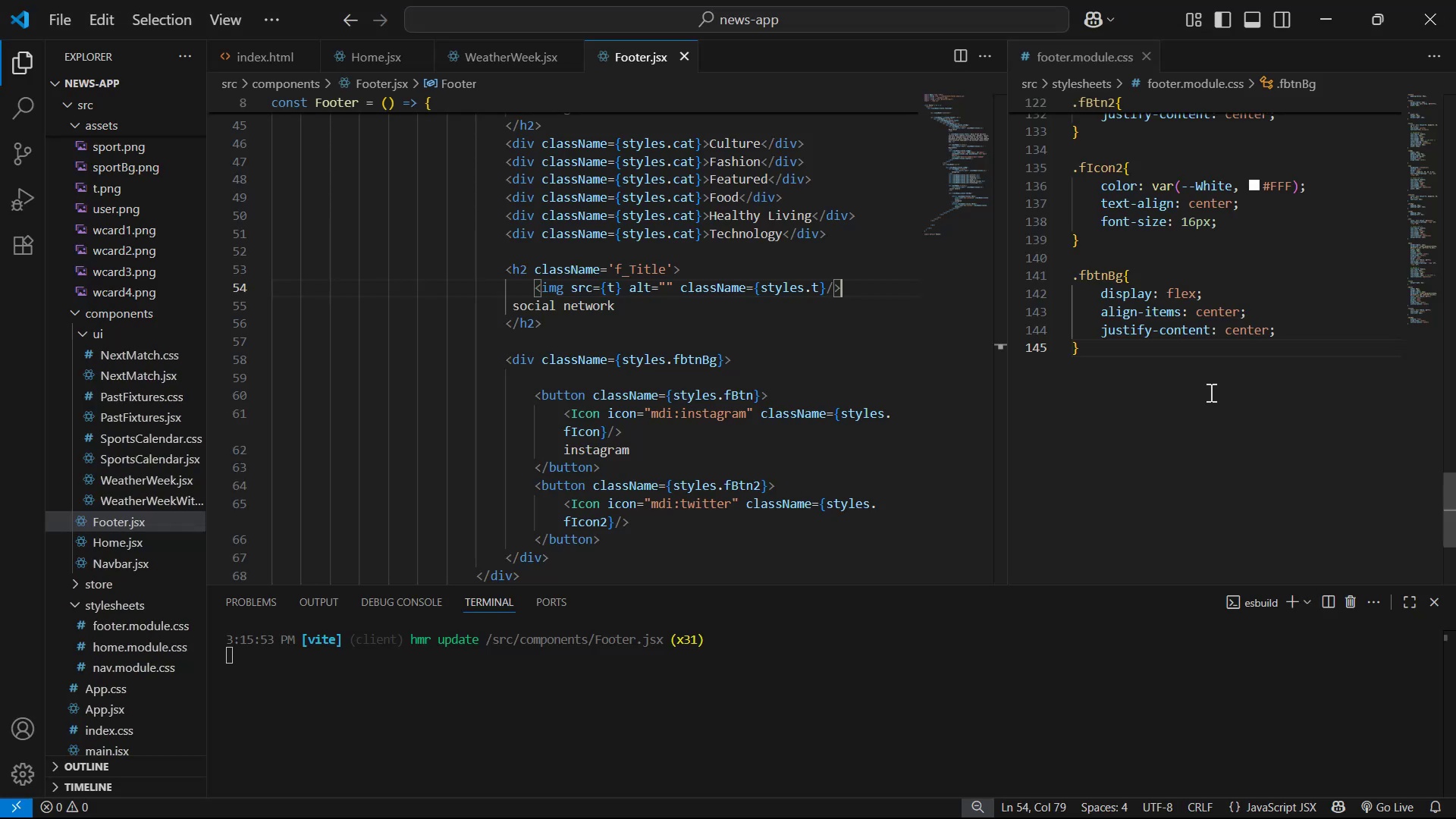 
left_click([1300, 337])
 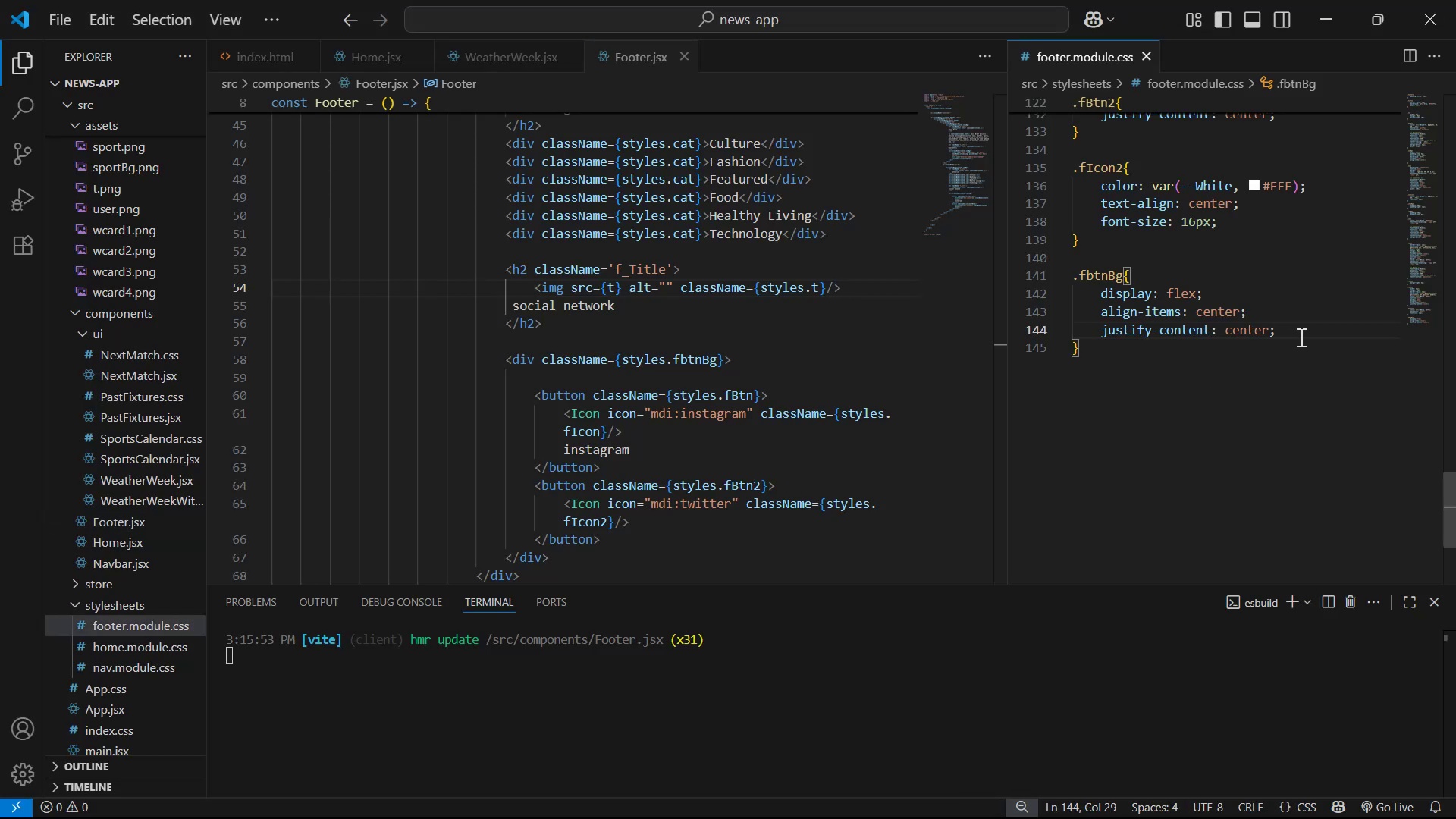 
scroll: coordinate [1300, 337], scroll_direction: up, amount: 2.0
 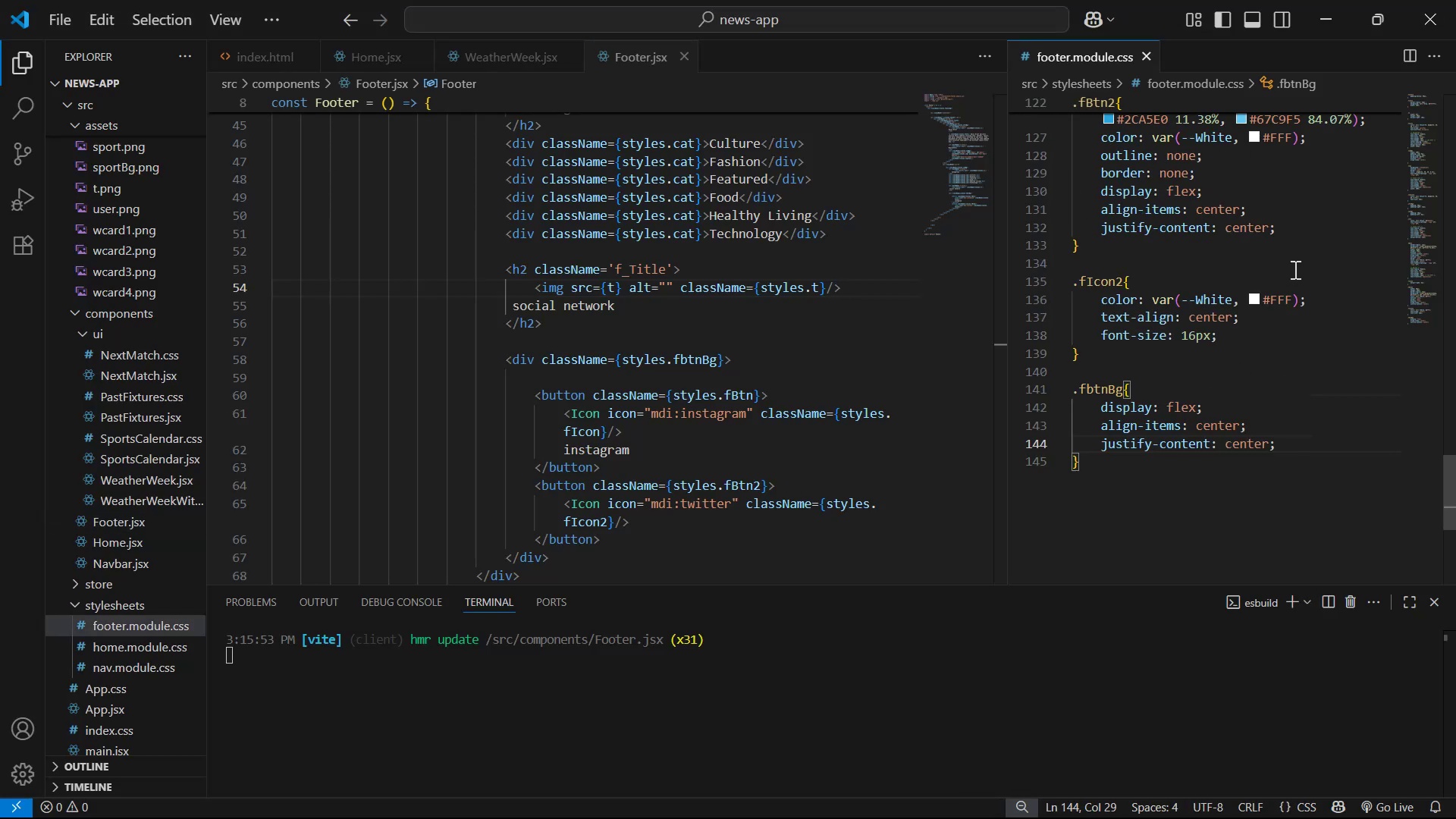 
left_click([1344, 210])
 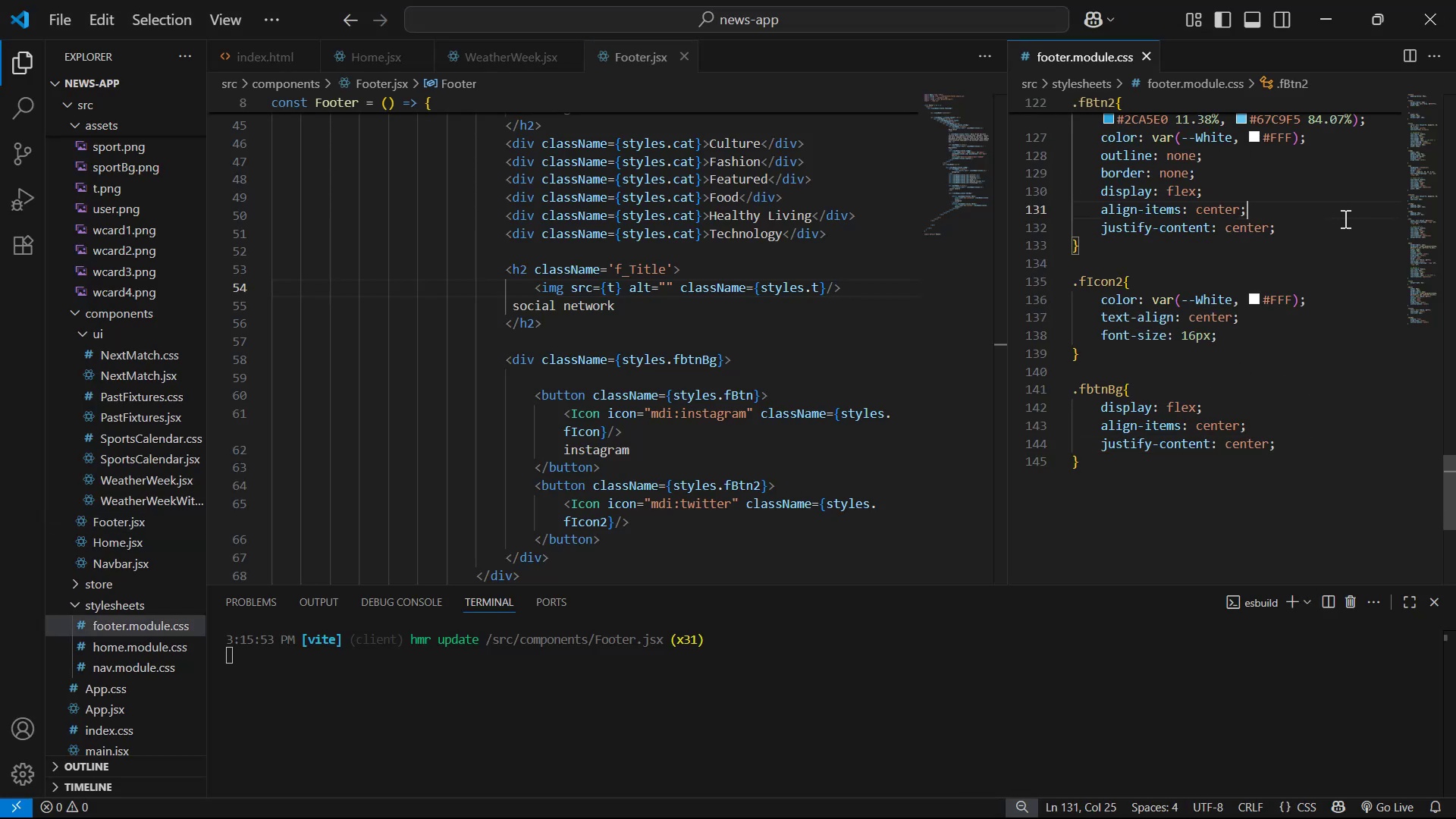 
double_click([1341, 222])
 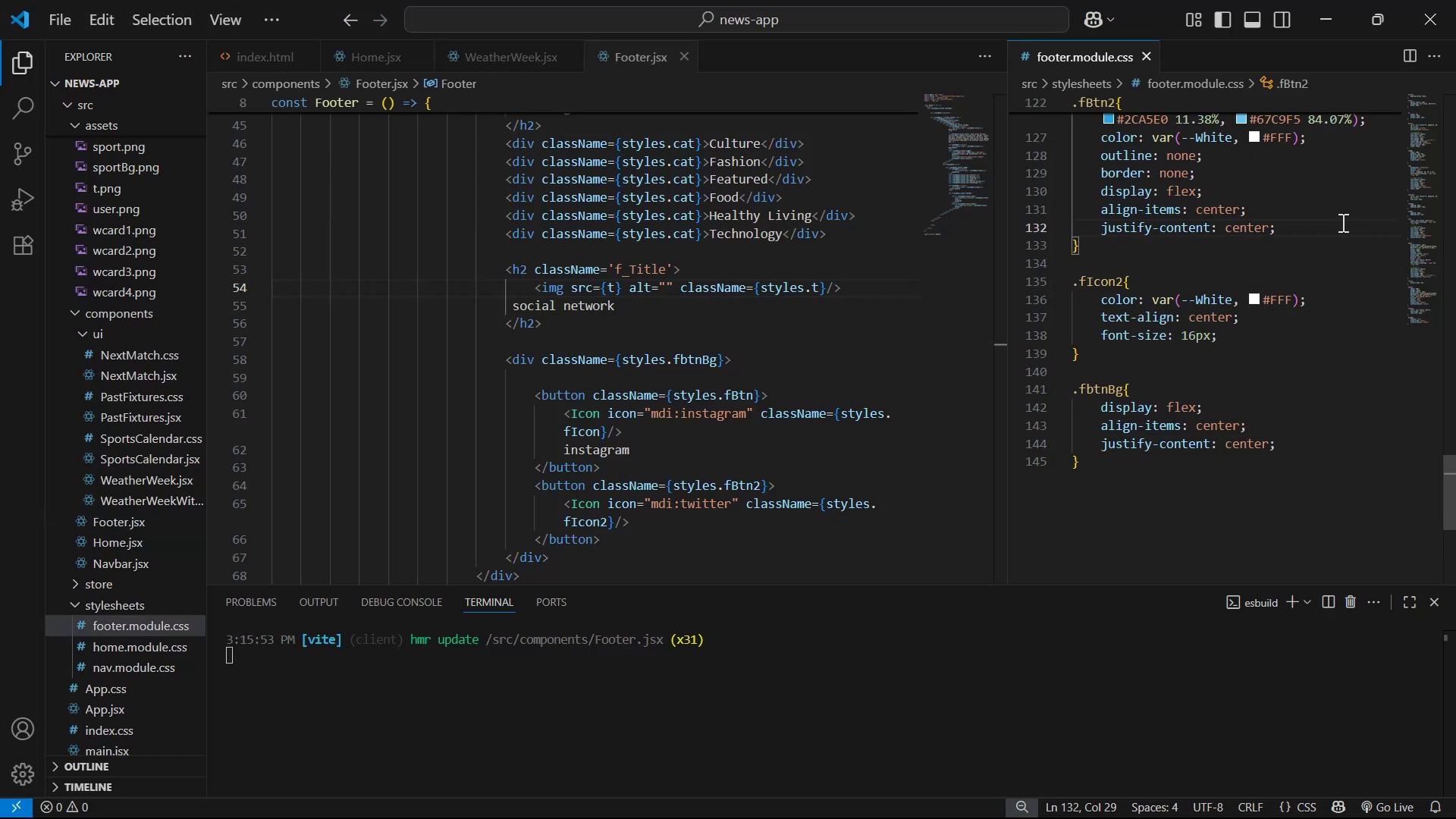 
key(Enter)
 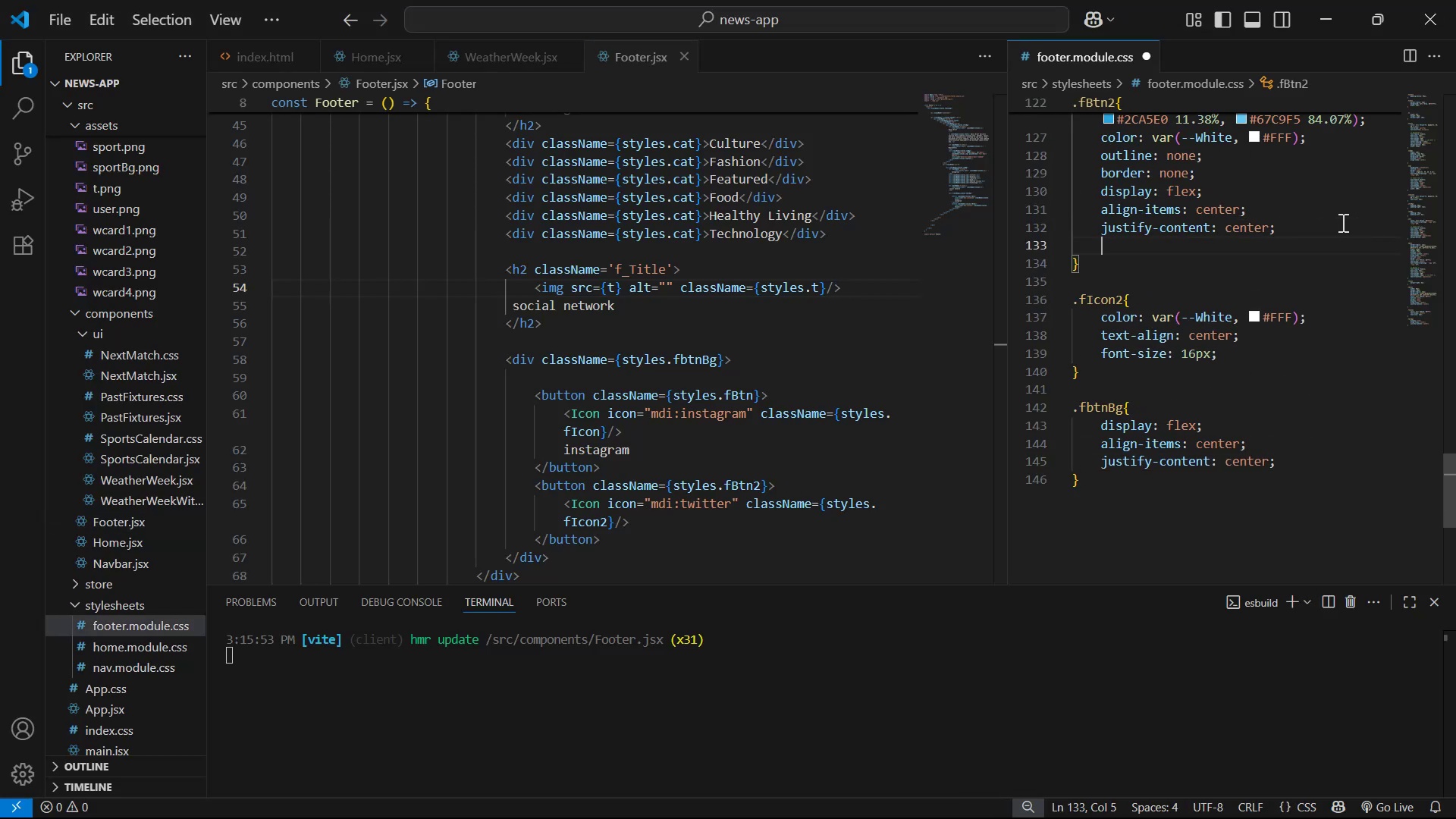 
type(ma)
 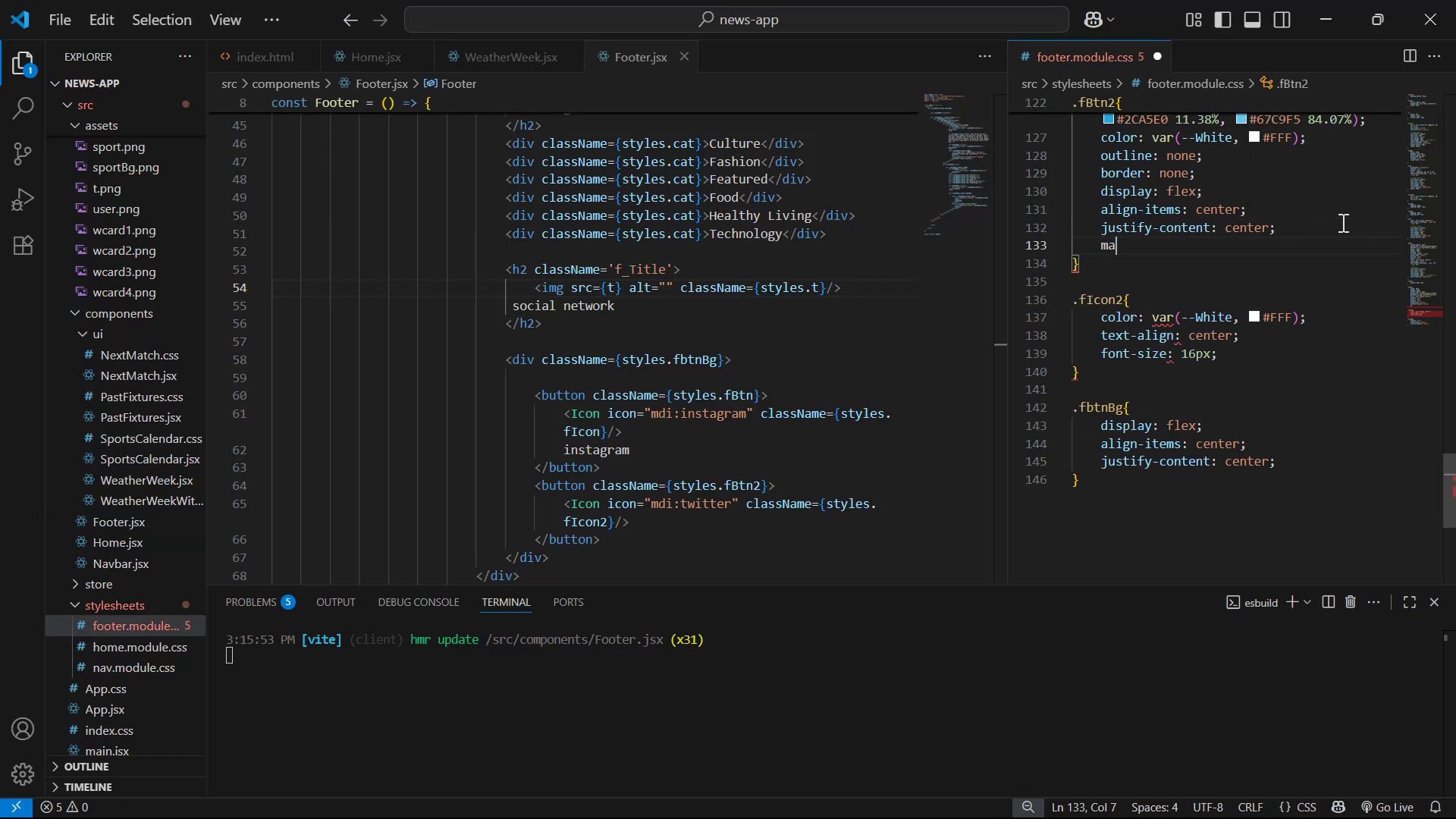 
key(ArrowDown)
 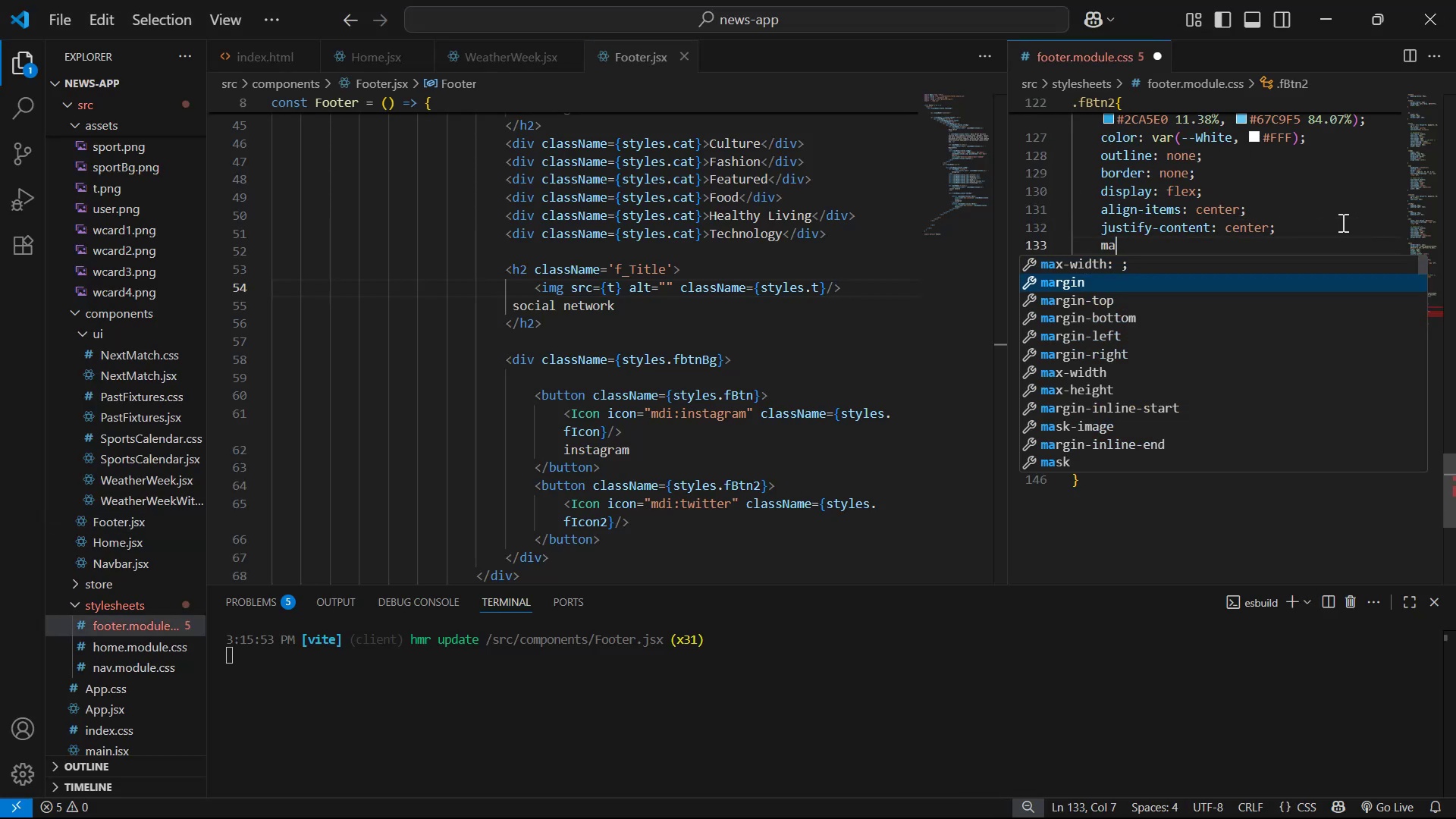 
key(ArrowDown)
 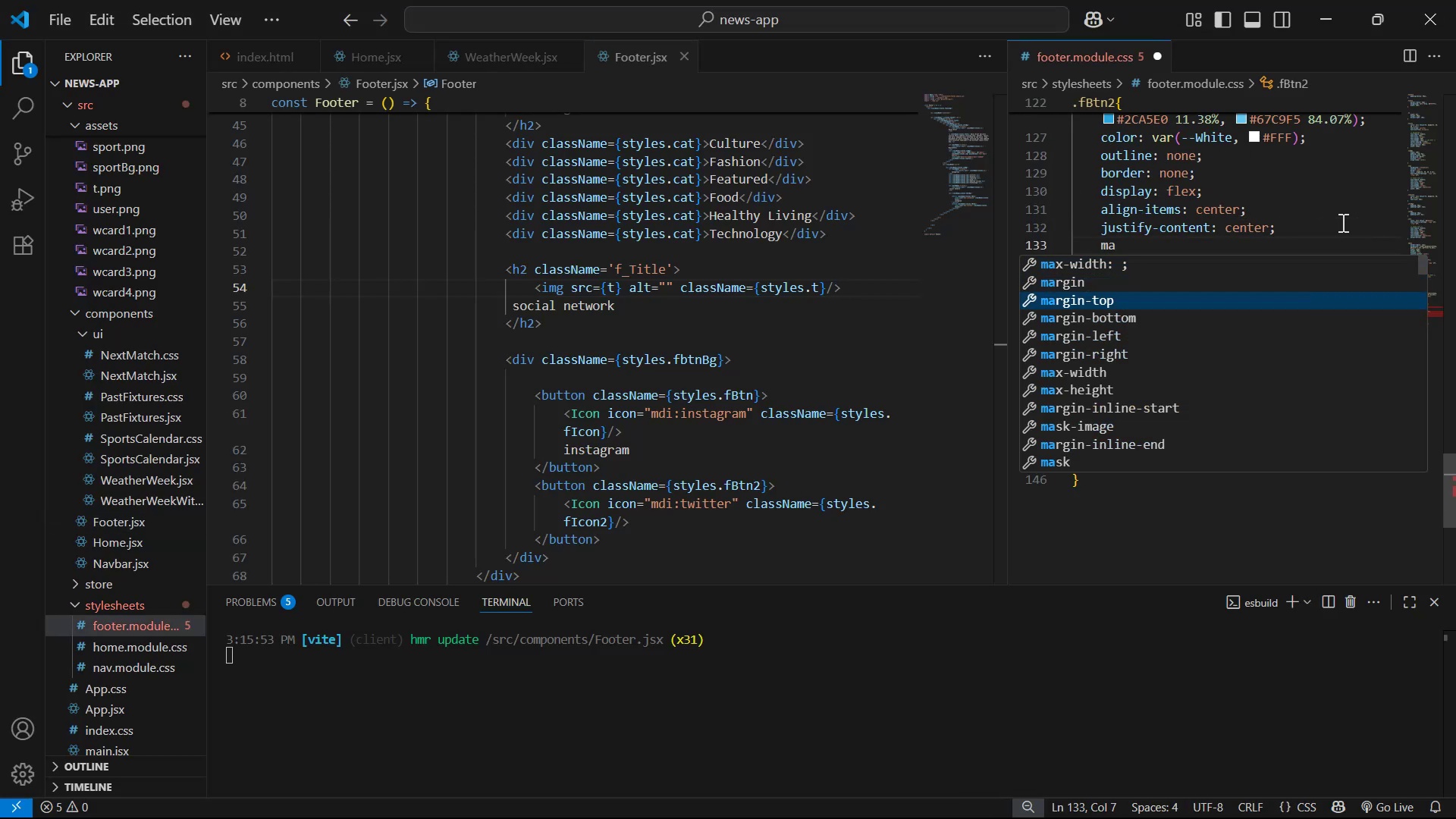 
key(ArrowDown)
 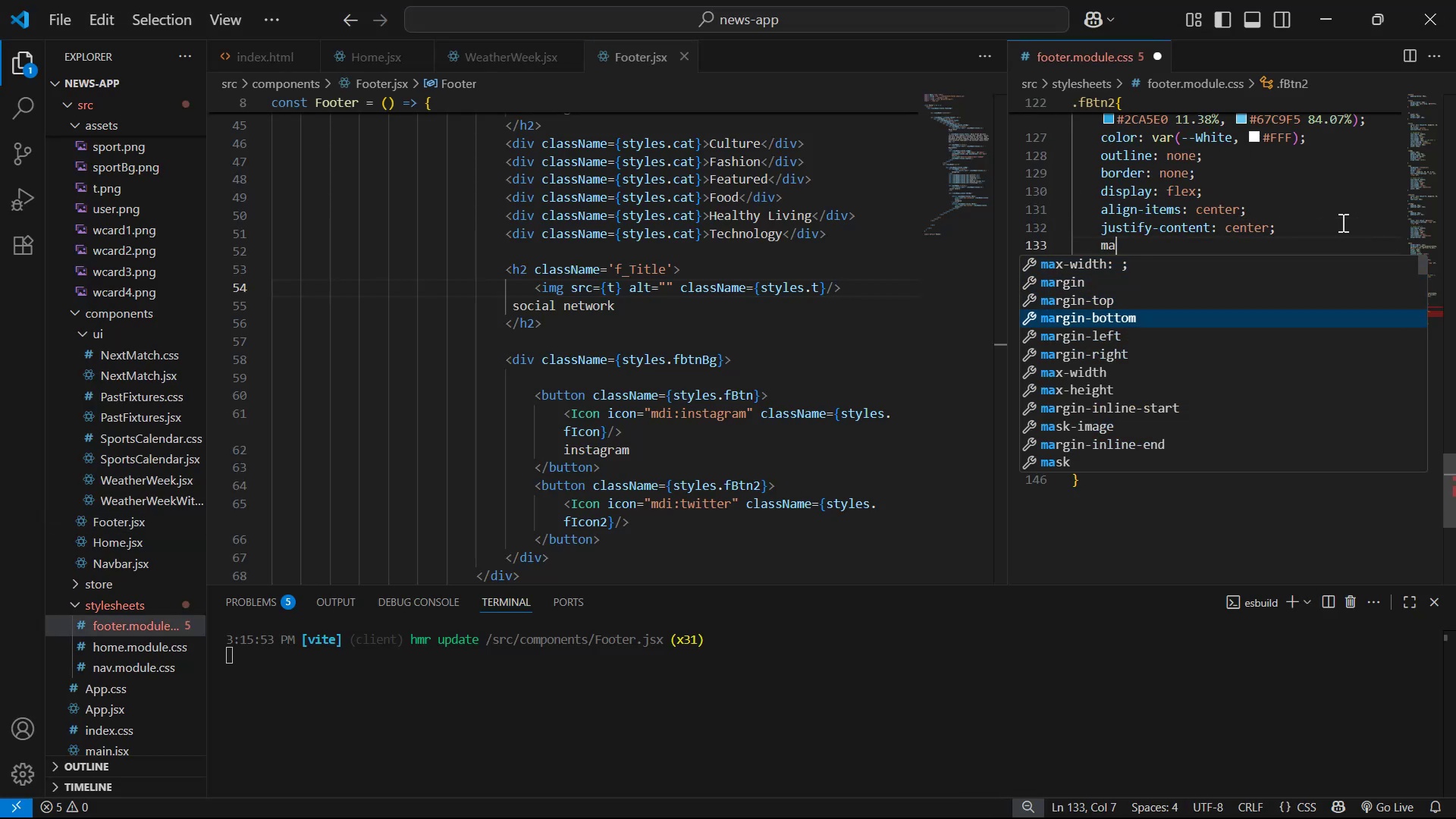 
key(ArrowDown)
 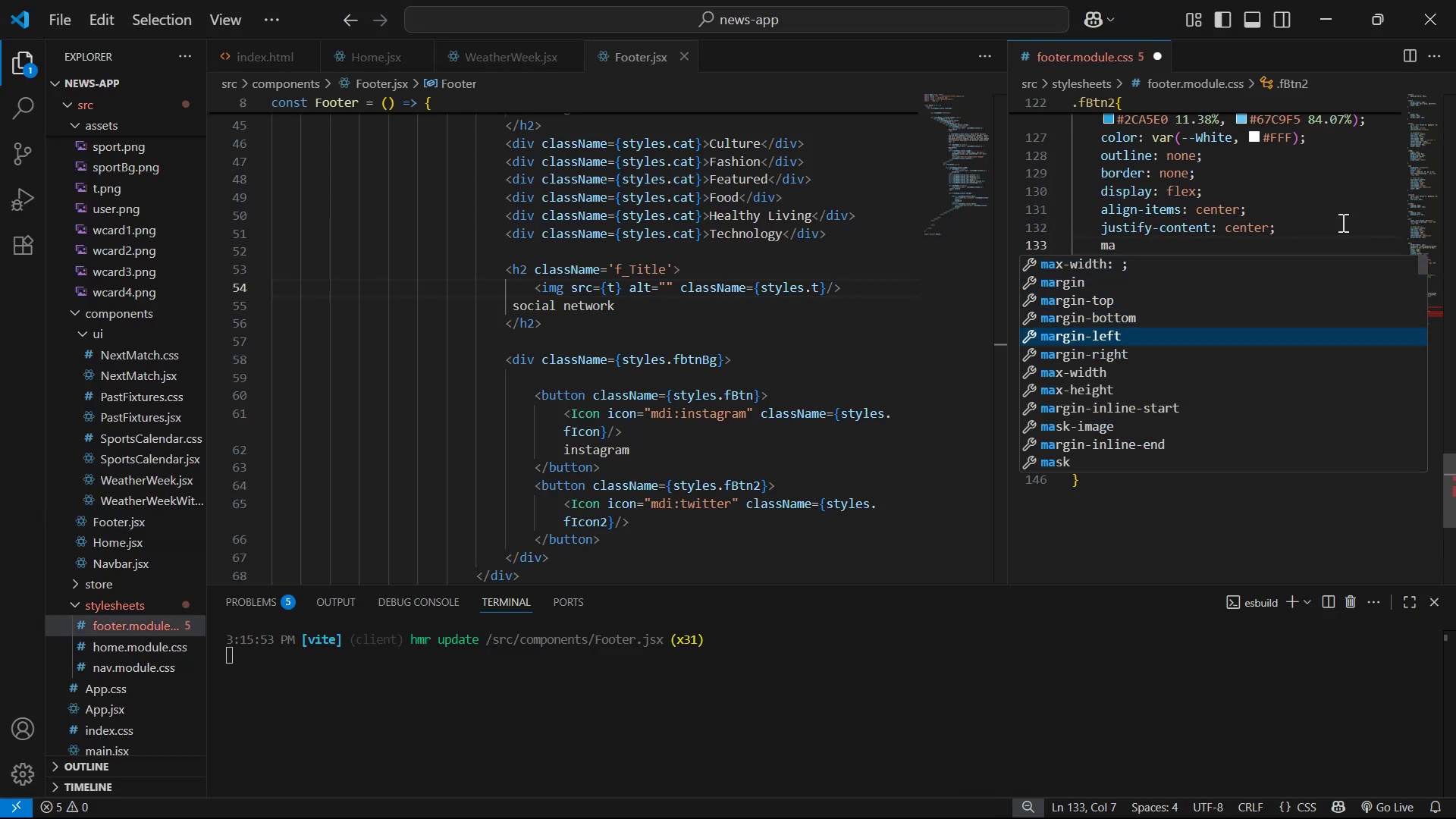 
key(Enter)
 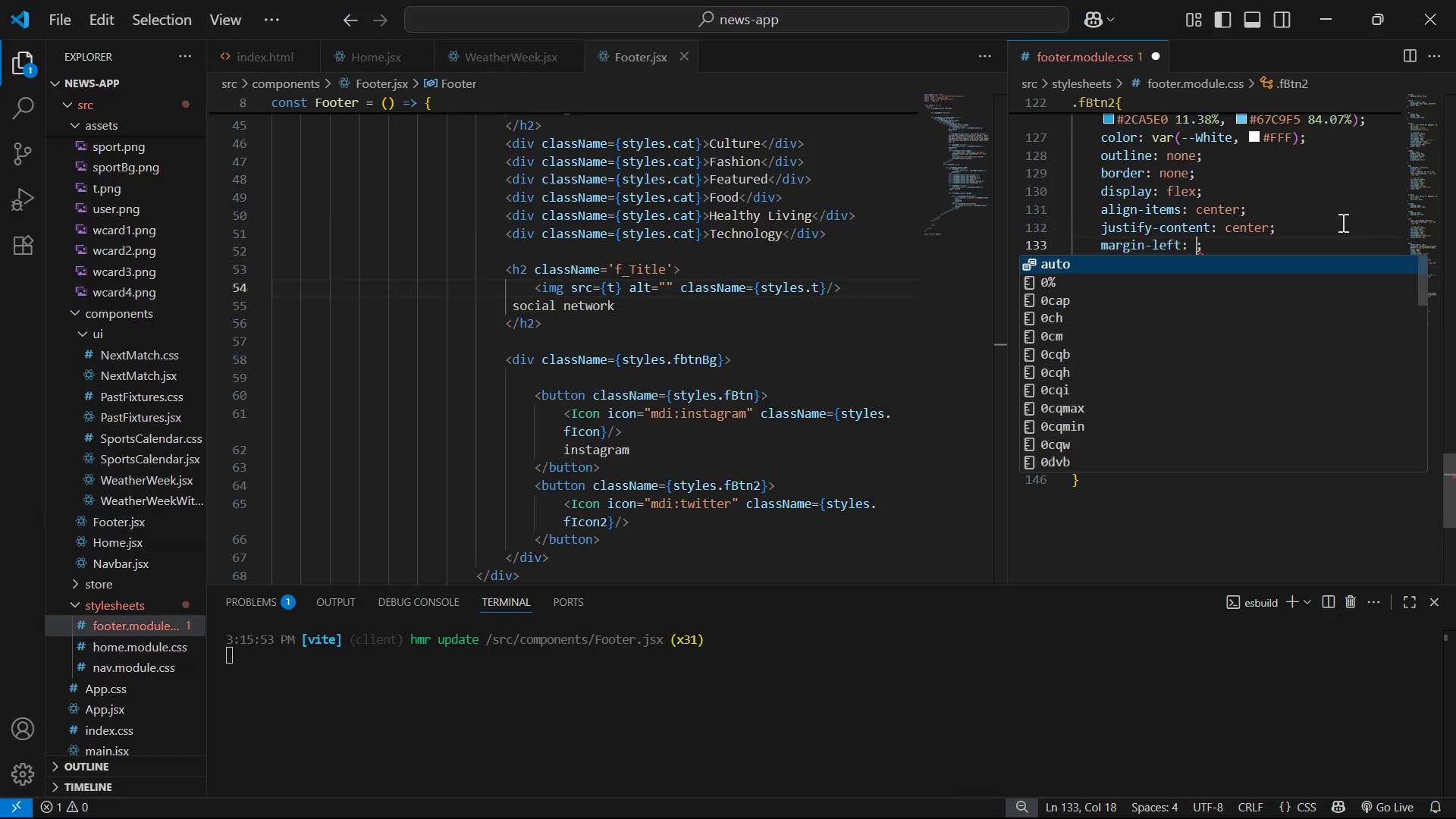 
type(10px)
 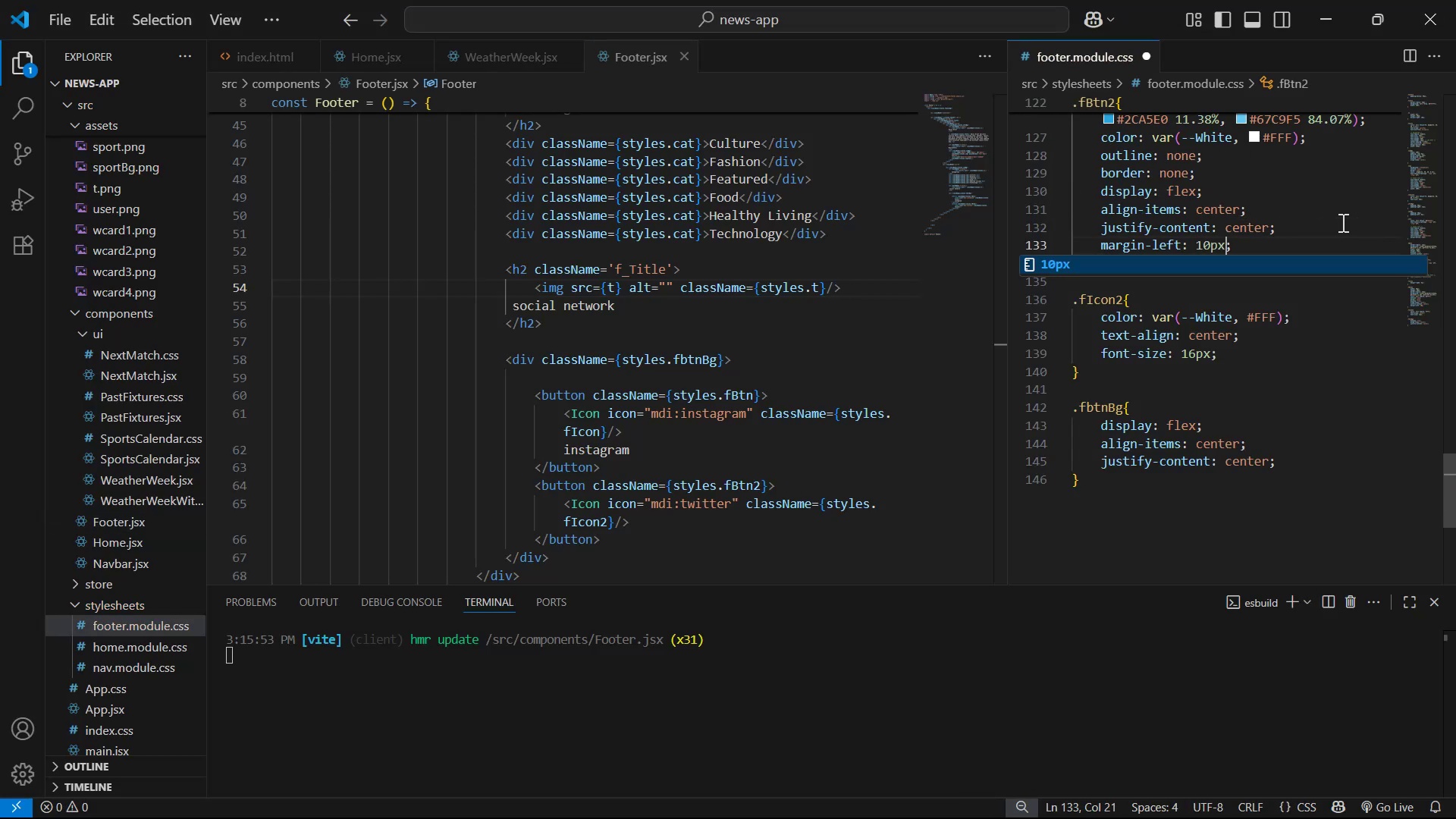 
key(Control+ControlLeft)
 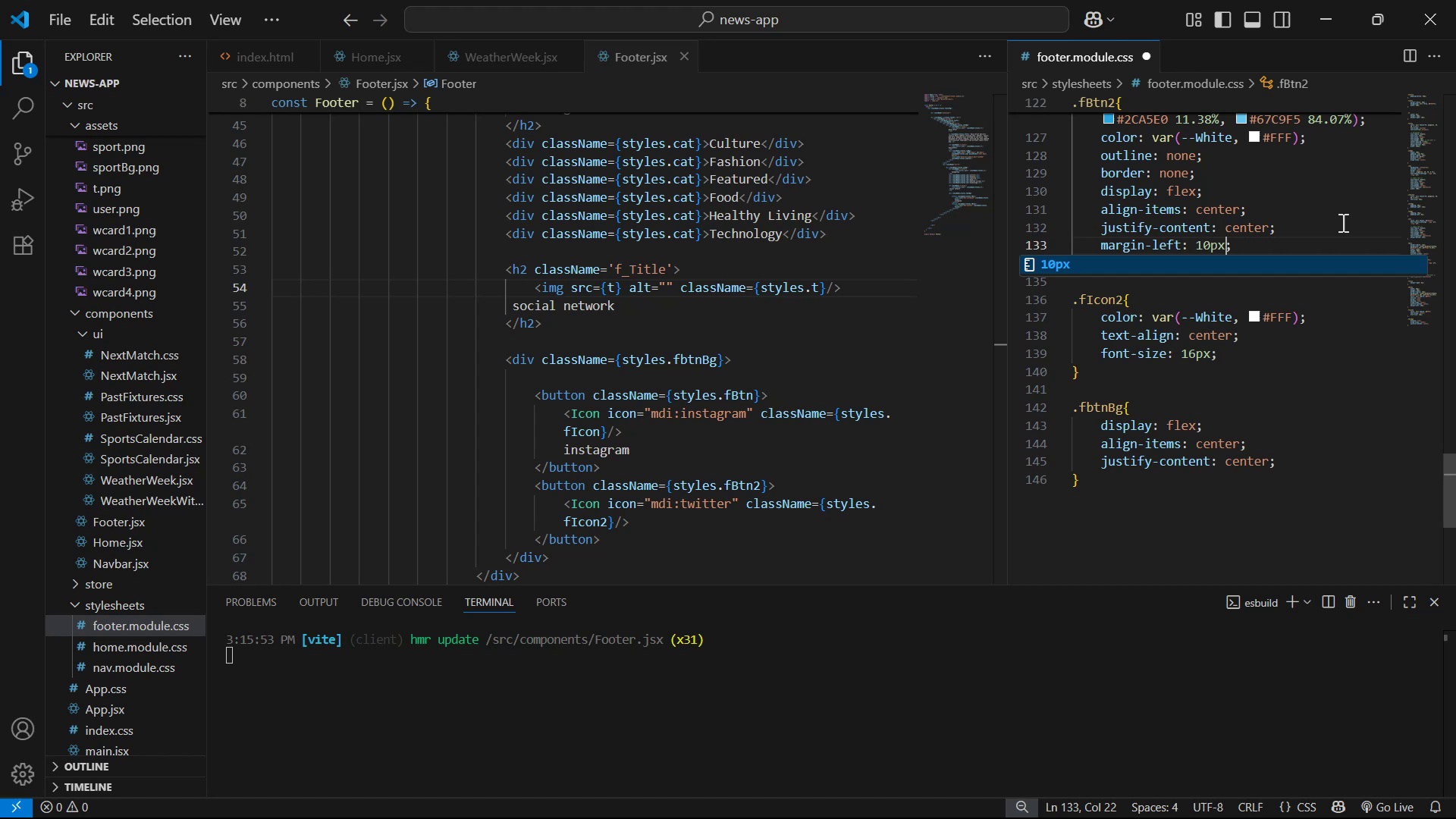 
key(Control+S)
 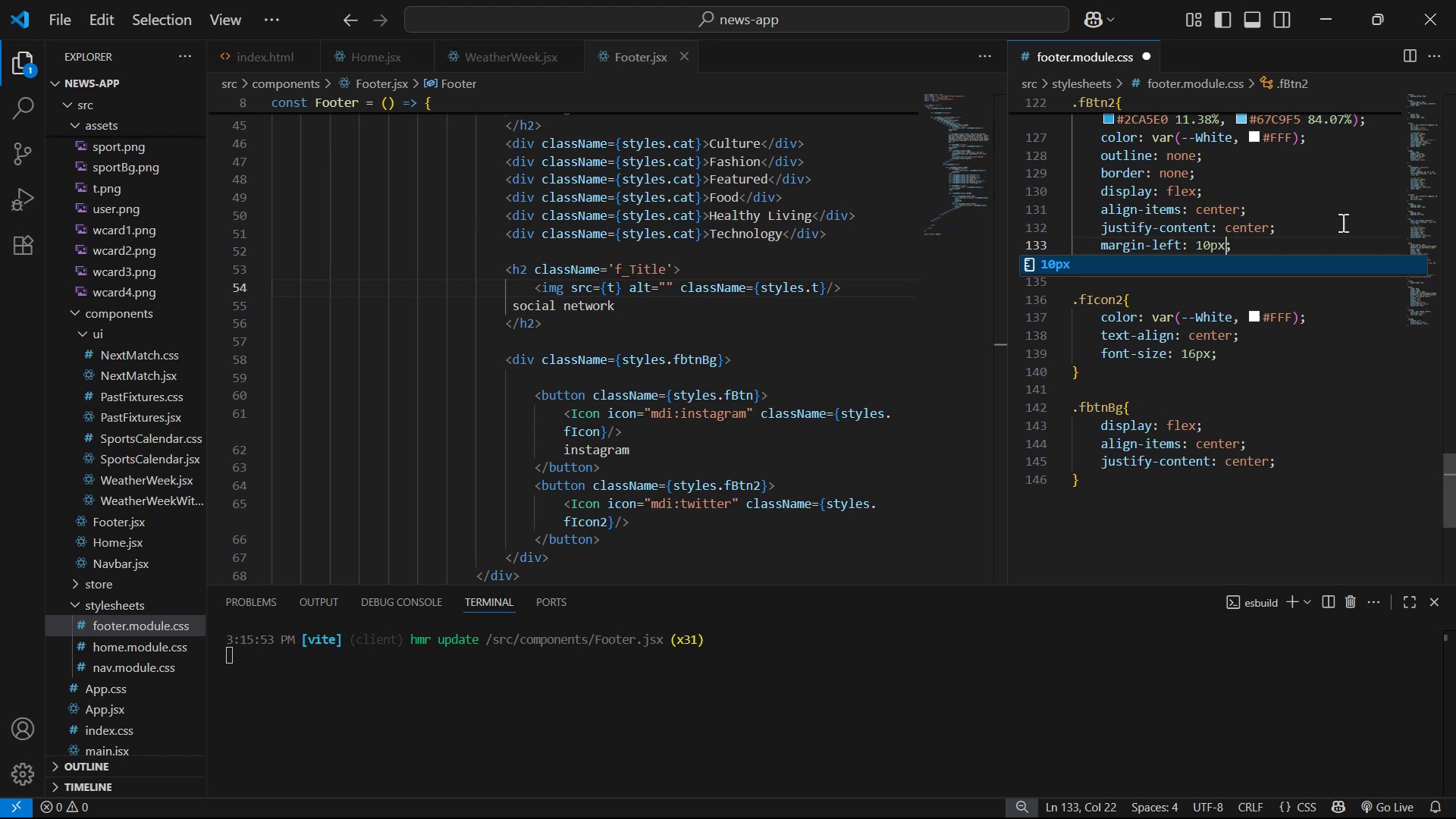 
key(Alt+AltLeft)
 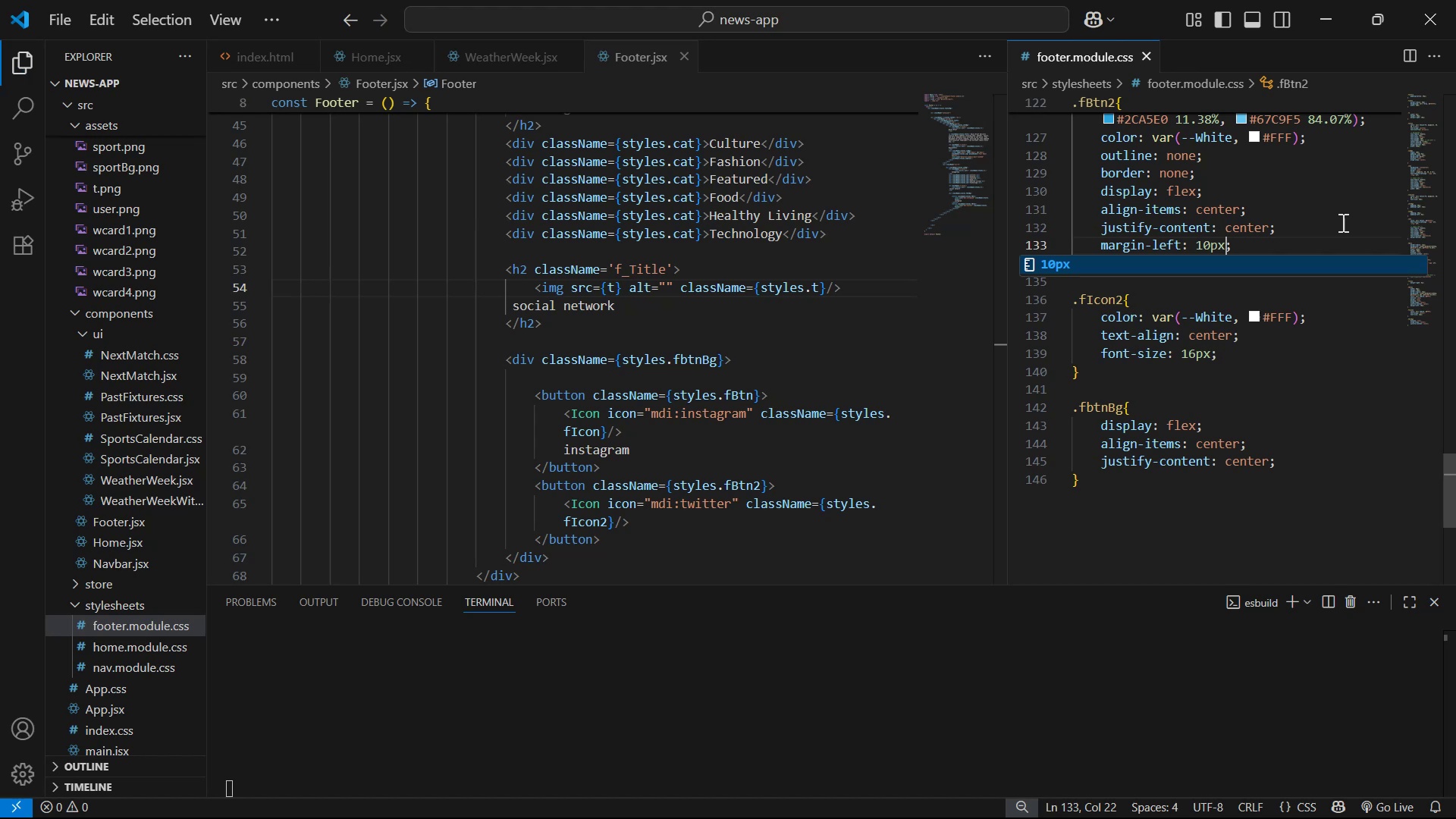 
key(Alt+Tab)
 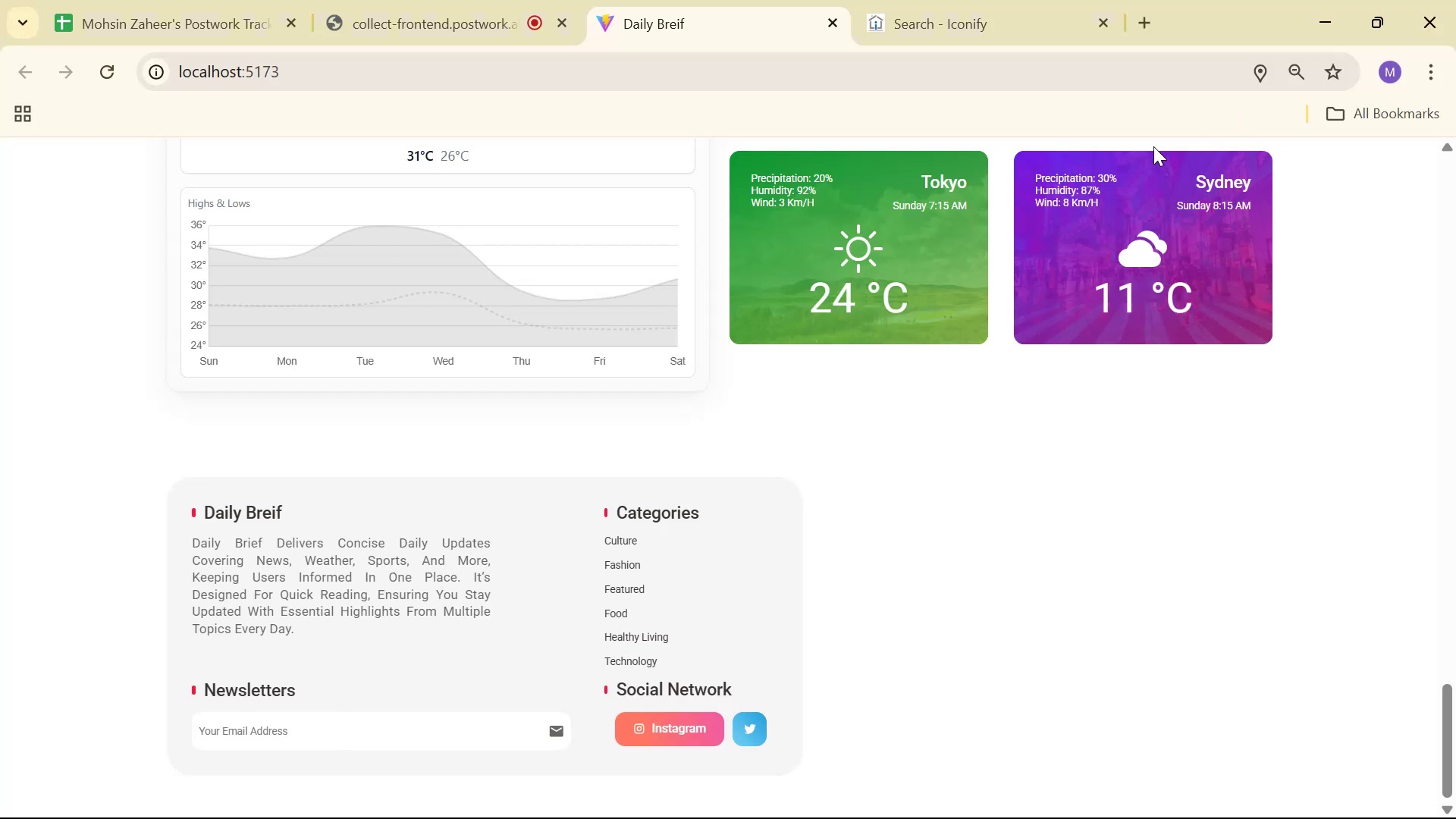 
key(Alt+Tab)
 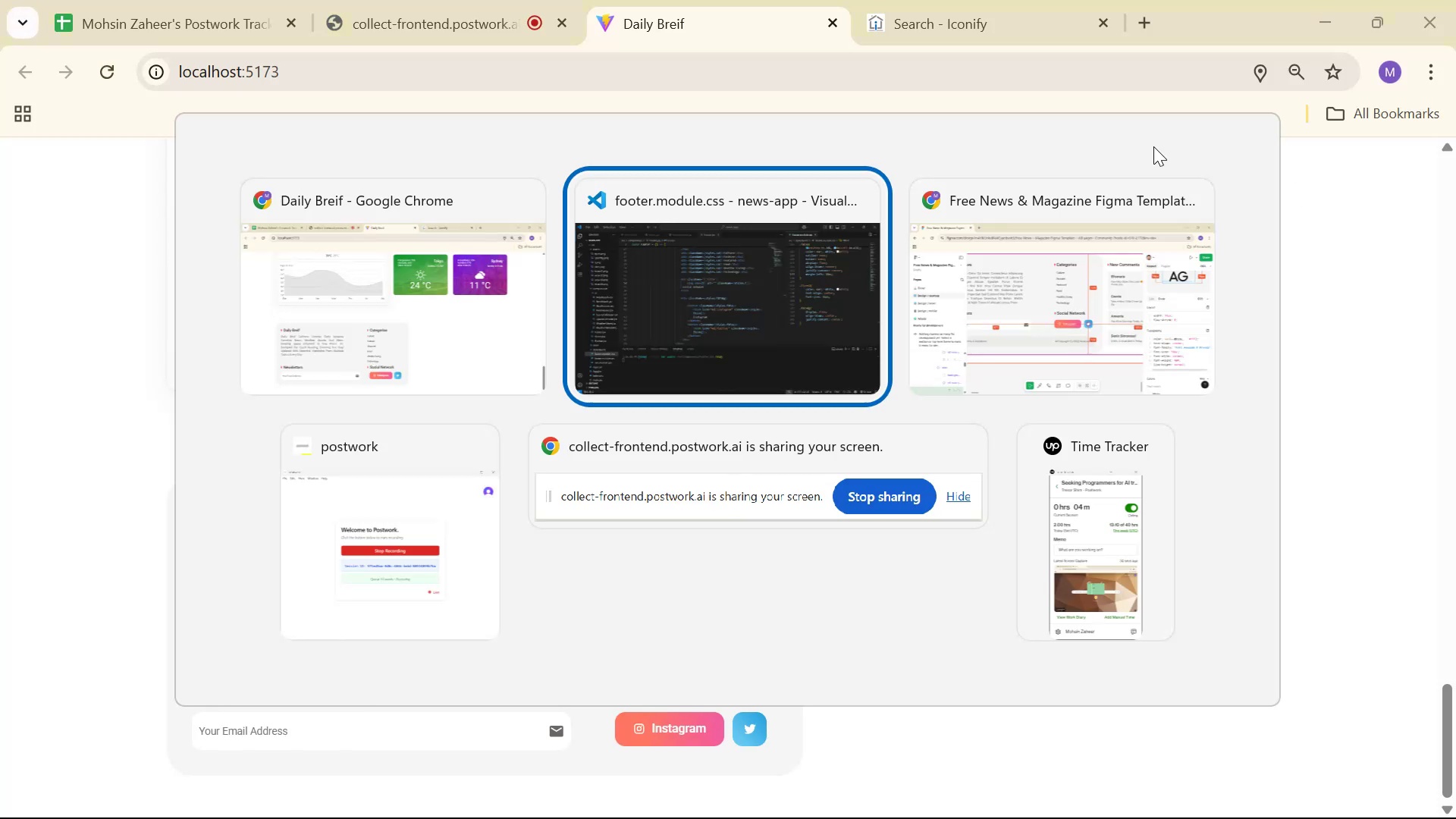 
key(Alt+Tab)
 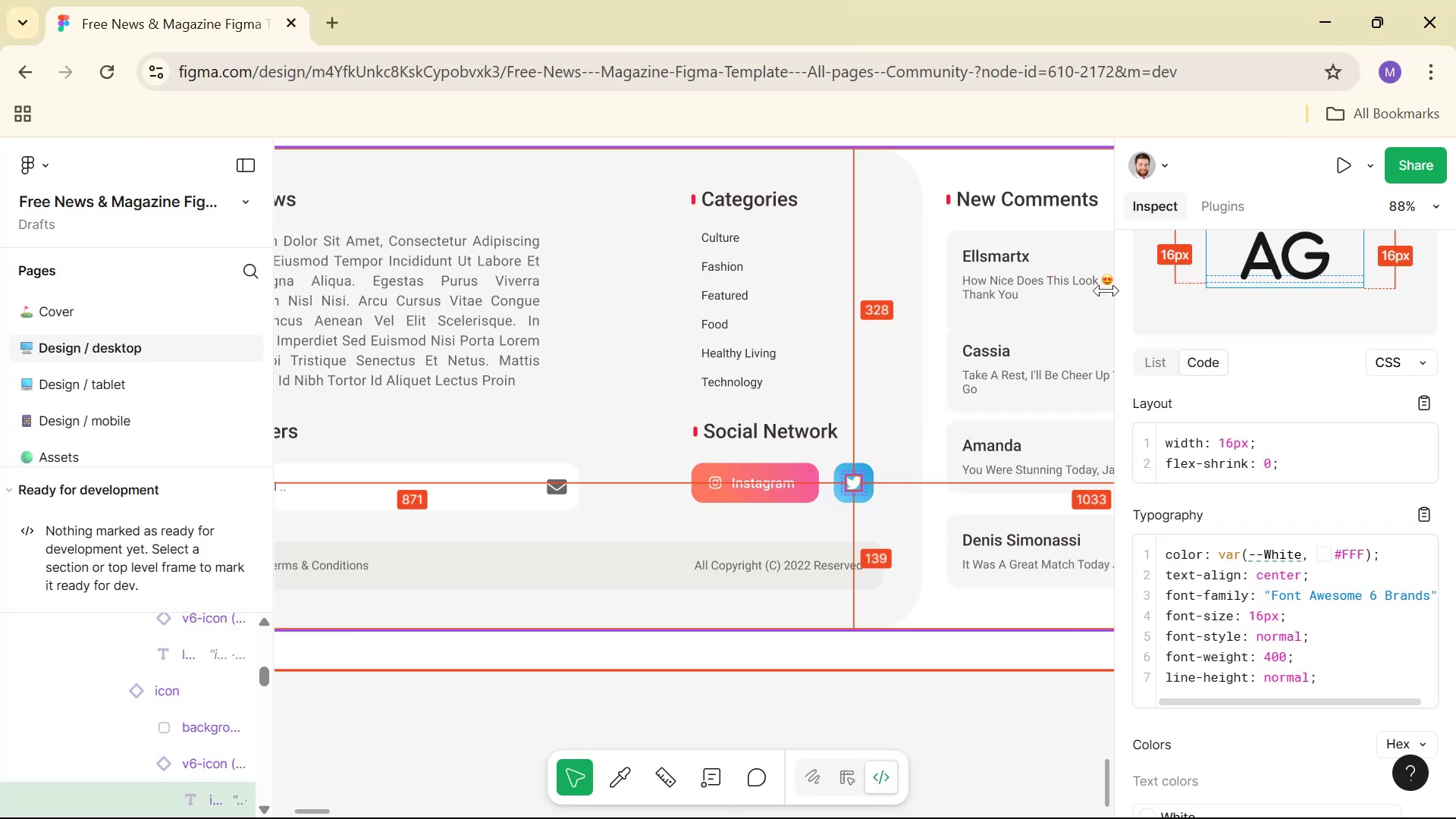 
hold_key(key=ControlLeft, duration=1.51)
 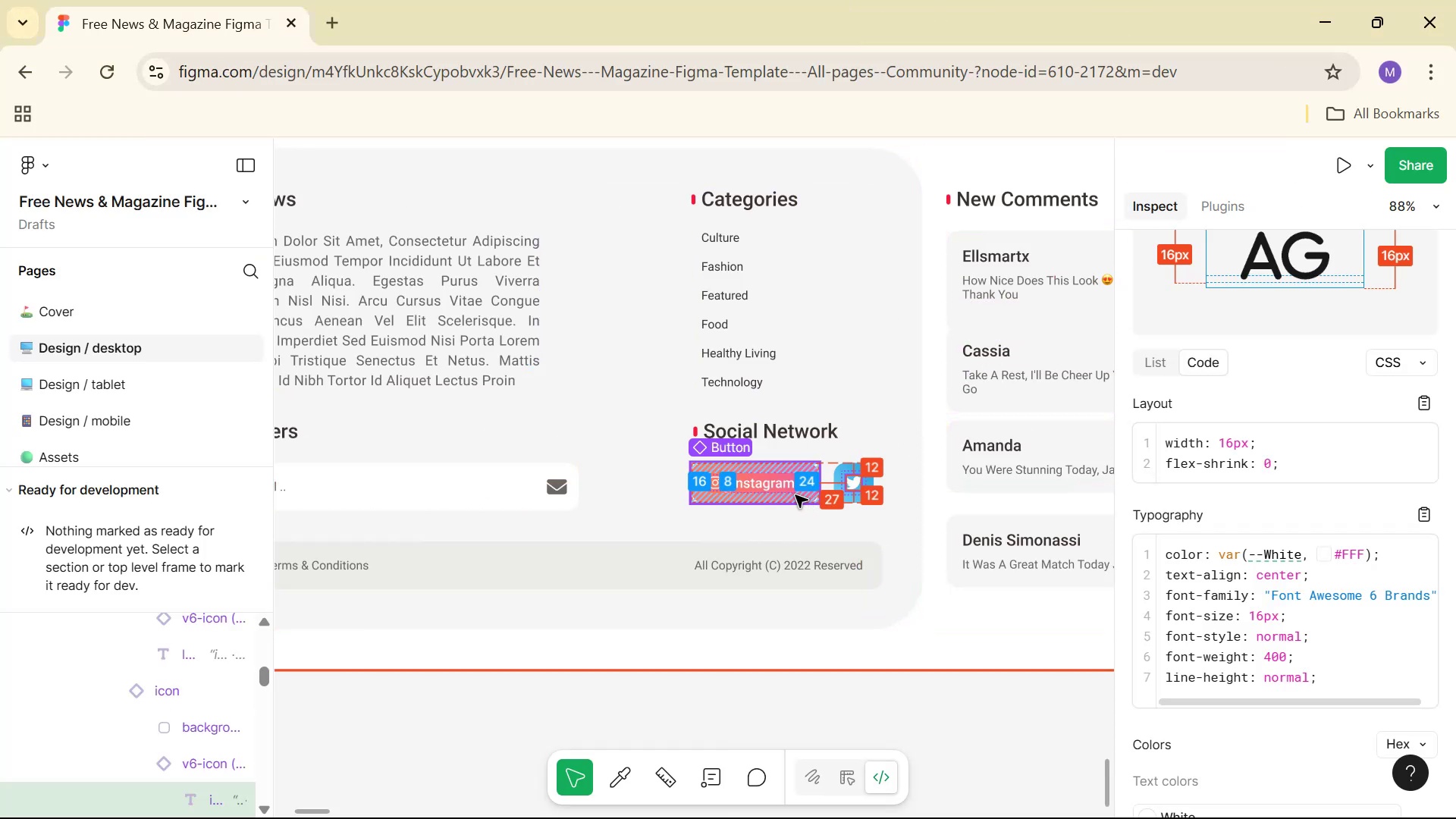 
hold_key(key=ControlLeft, duration=0.96)
 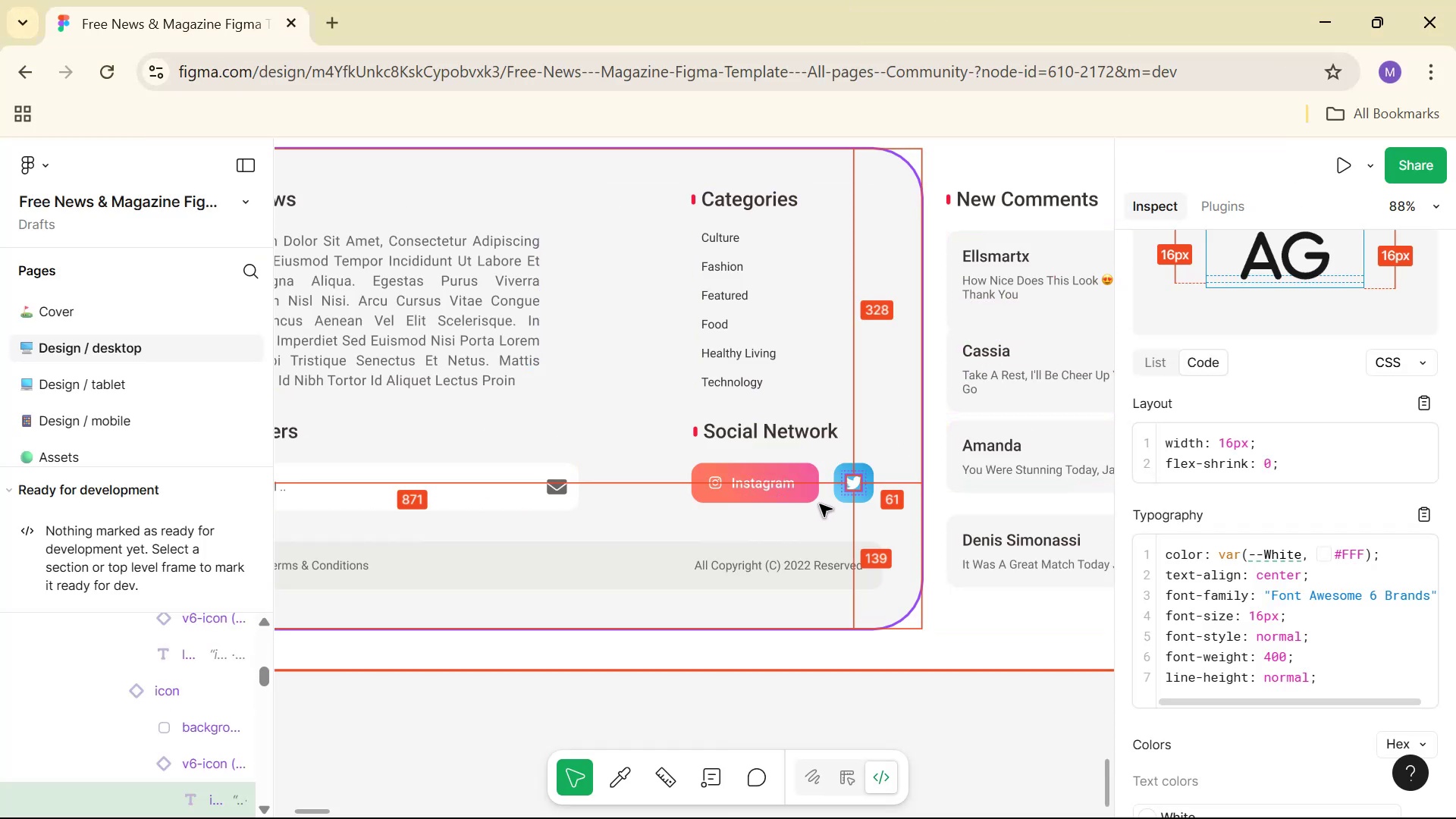 
left_click([807, 494])
 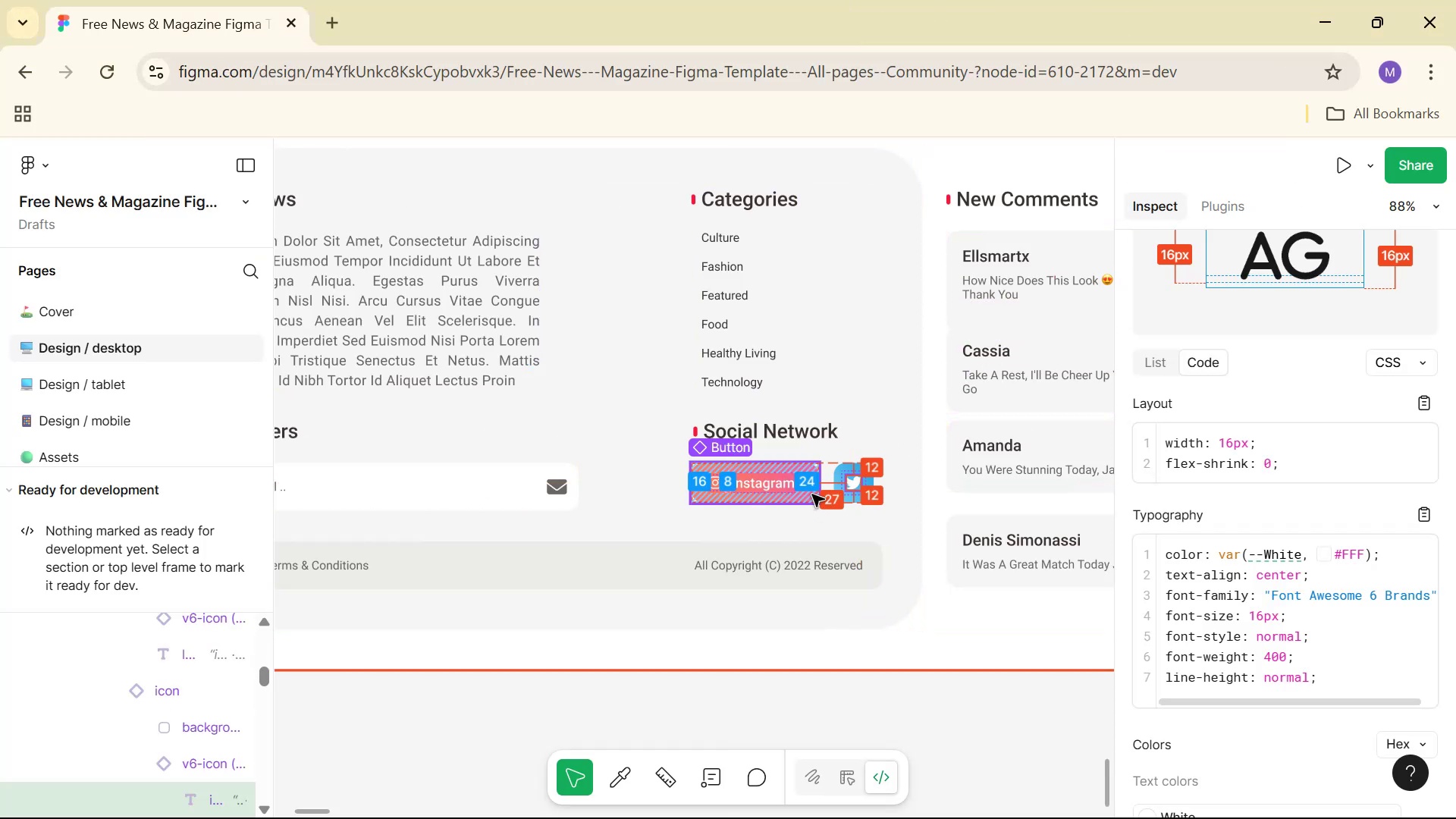 
hold_key(key=ControlLeft, duration=1.18)
 